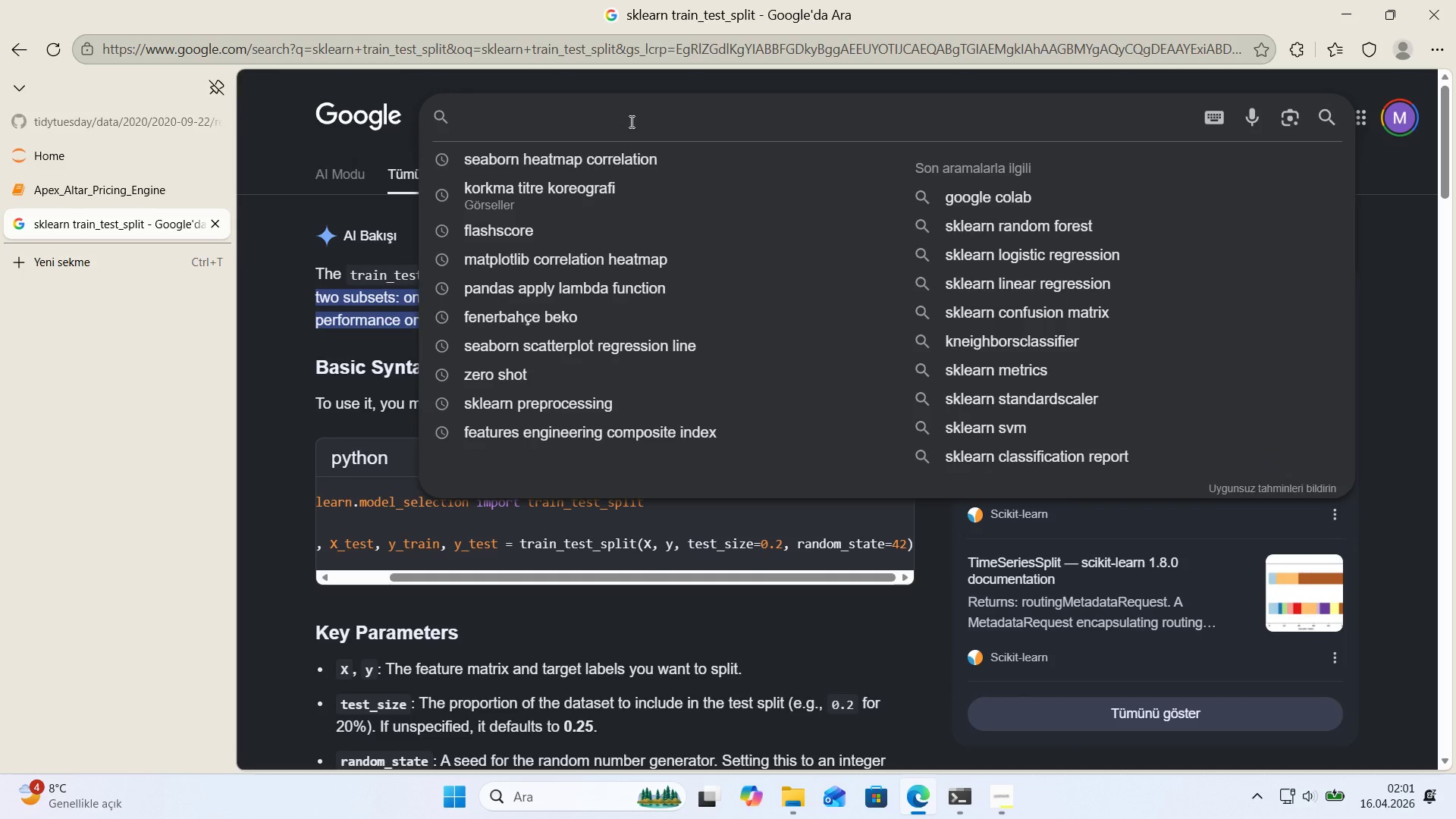 
type(one hot en)
 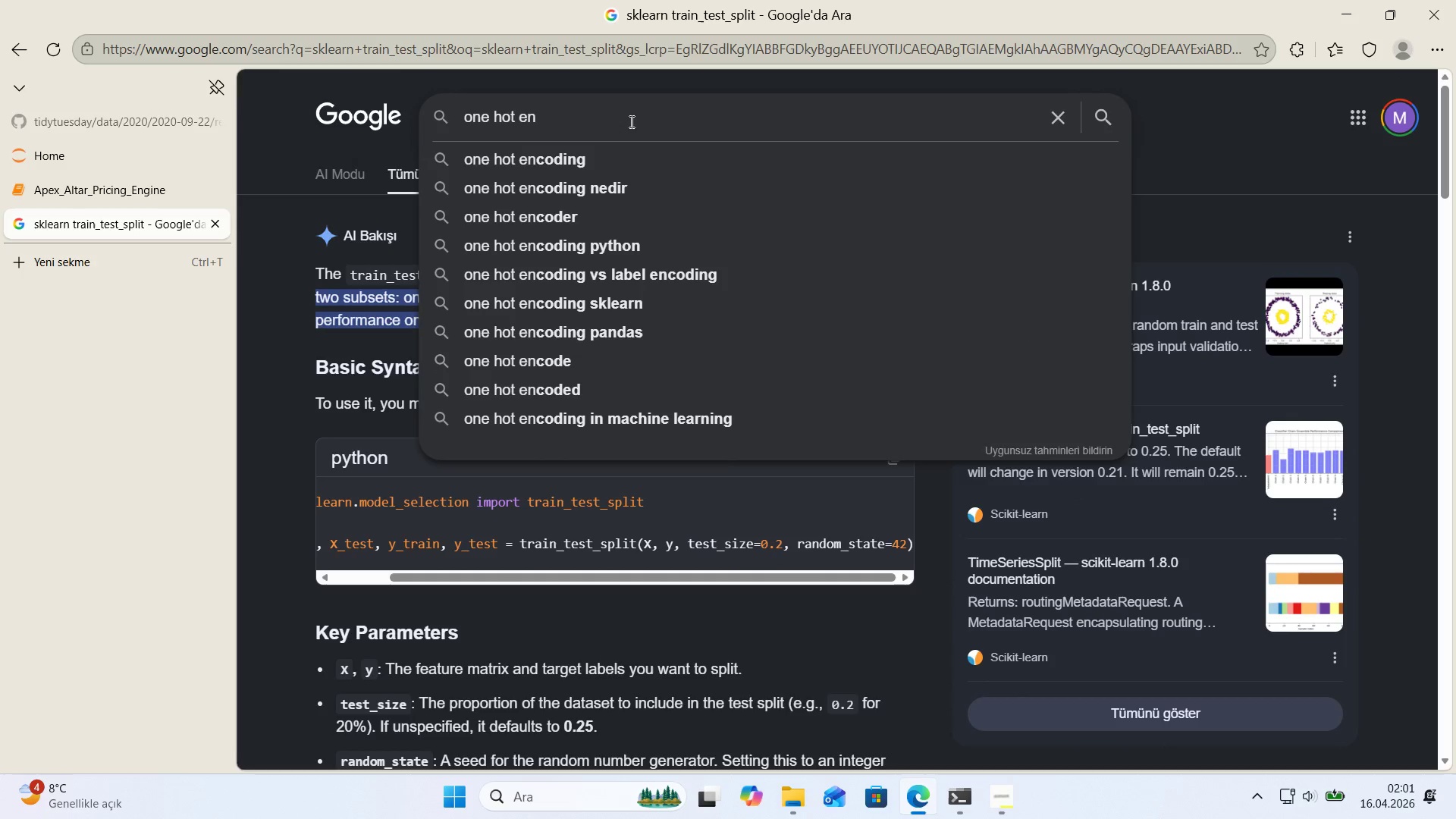 
key(ArrowDown)
 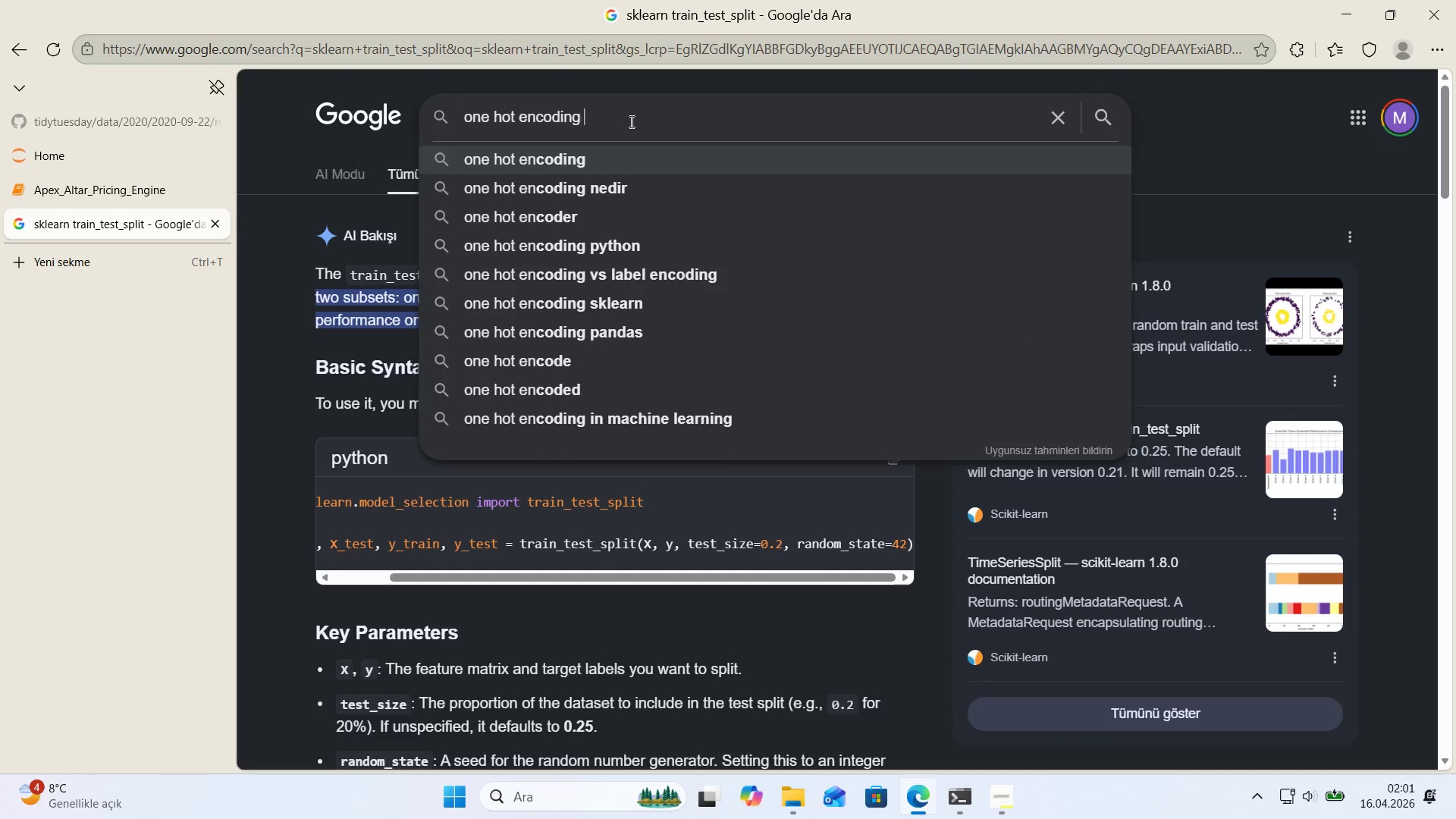 
type( pandas)
 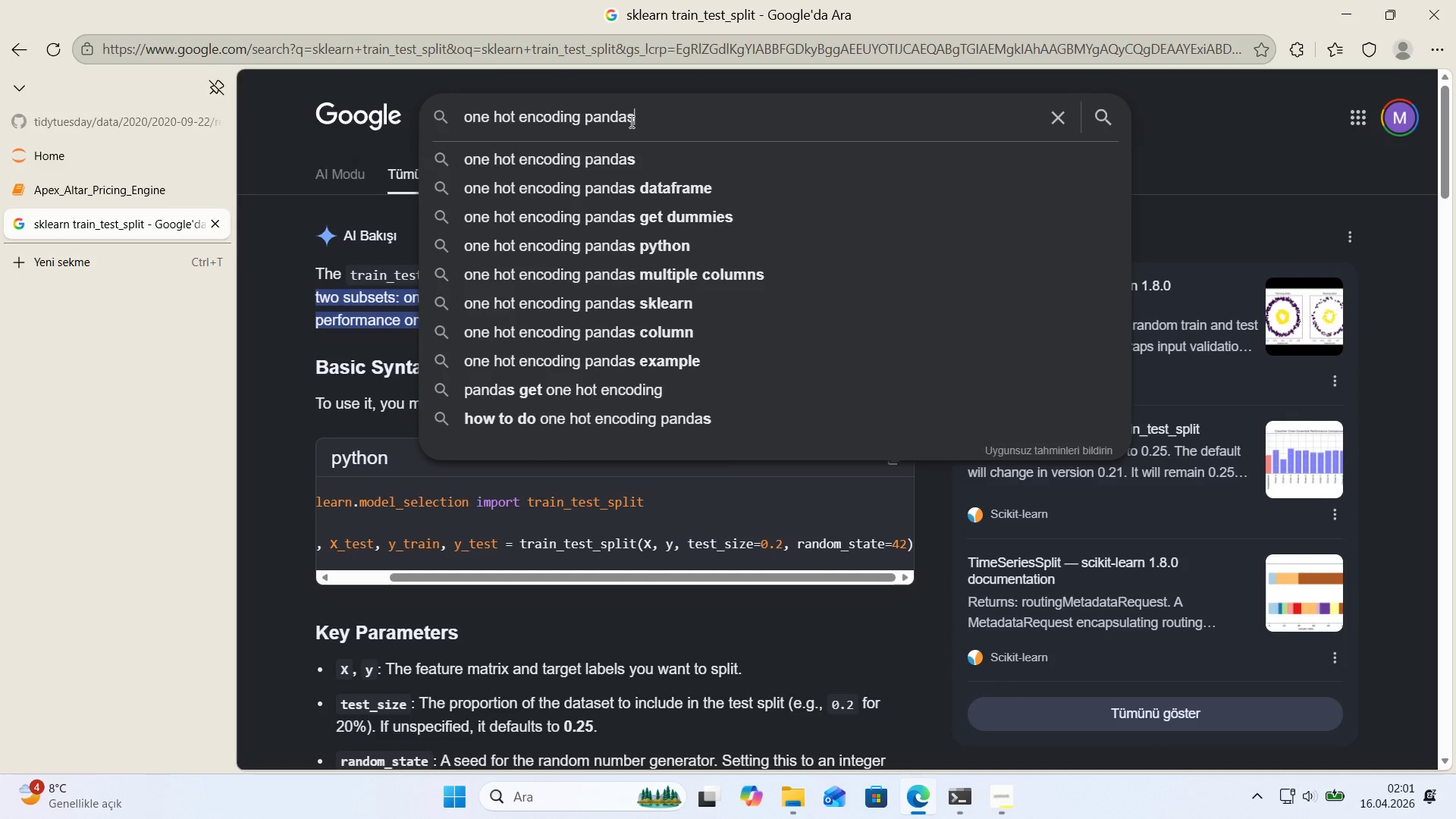 
key(Enter)
 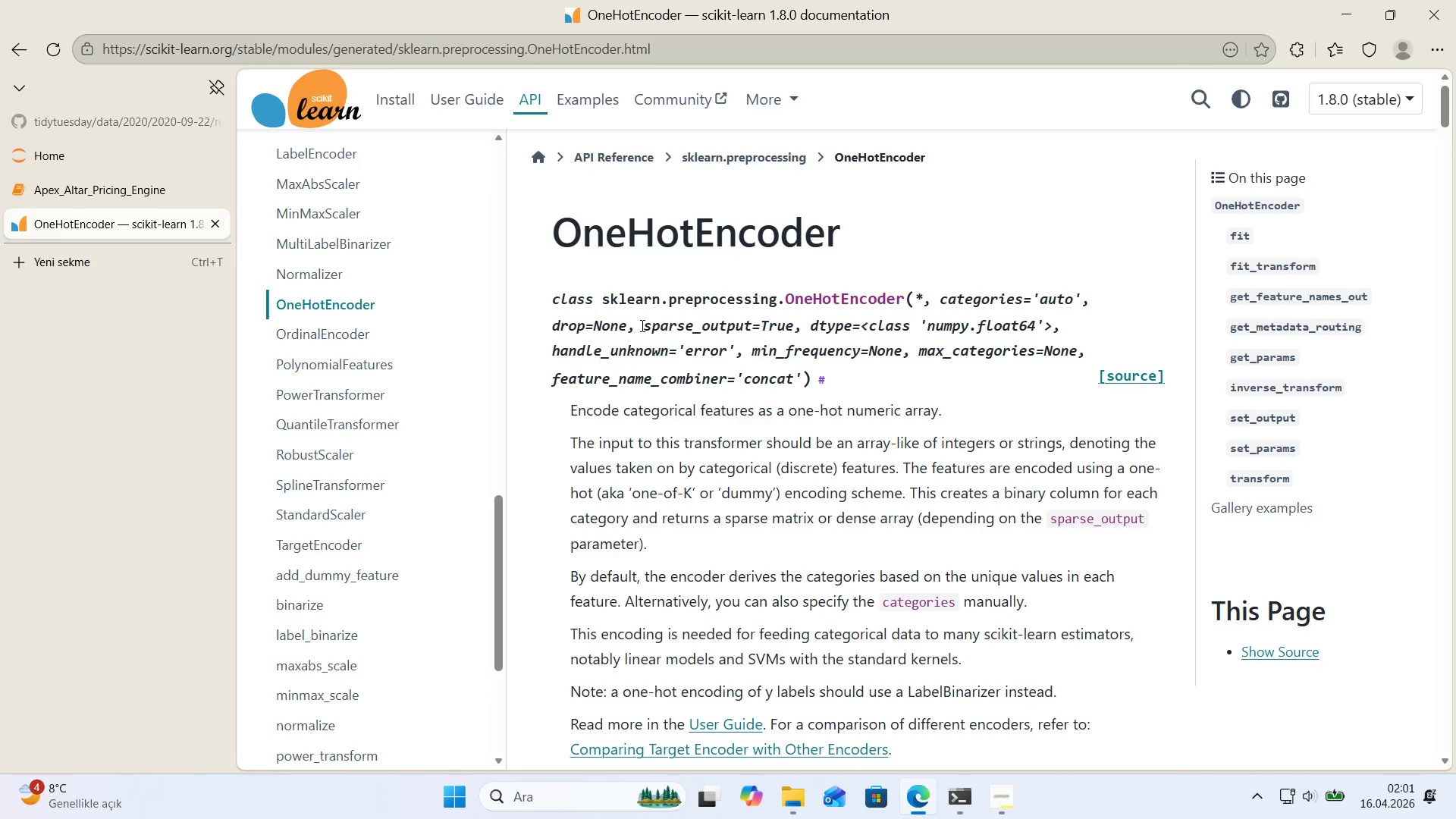 
wait(6.16)
 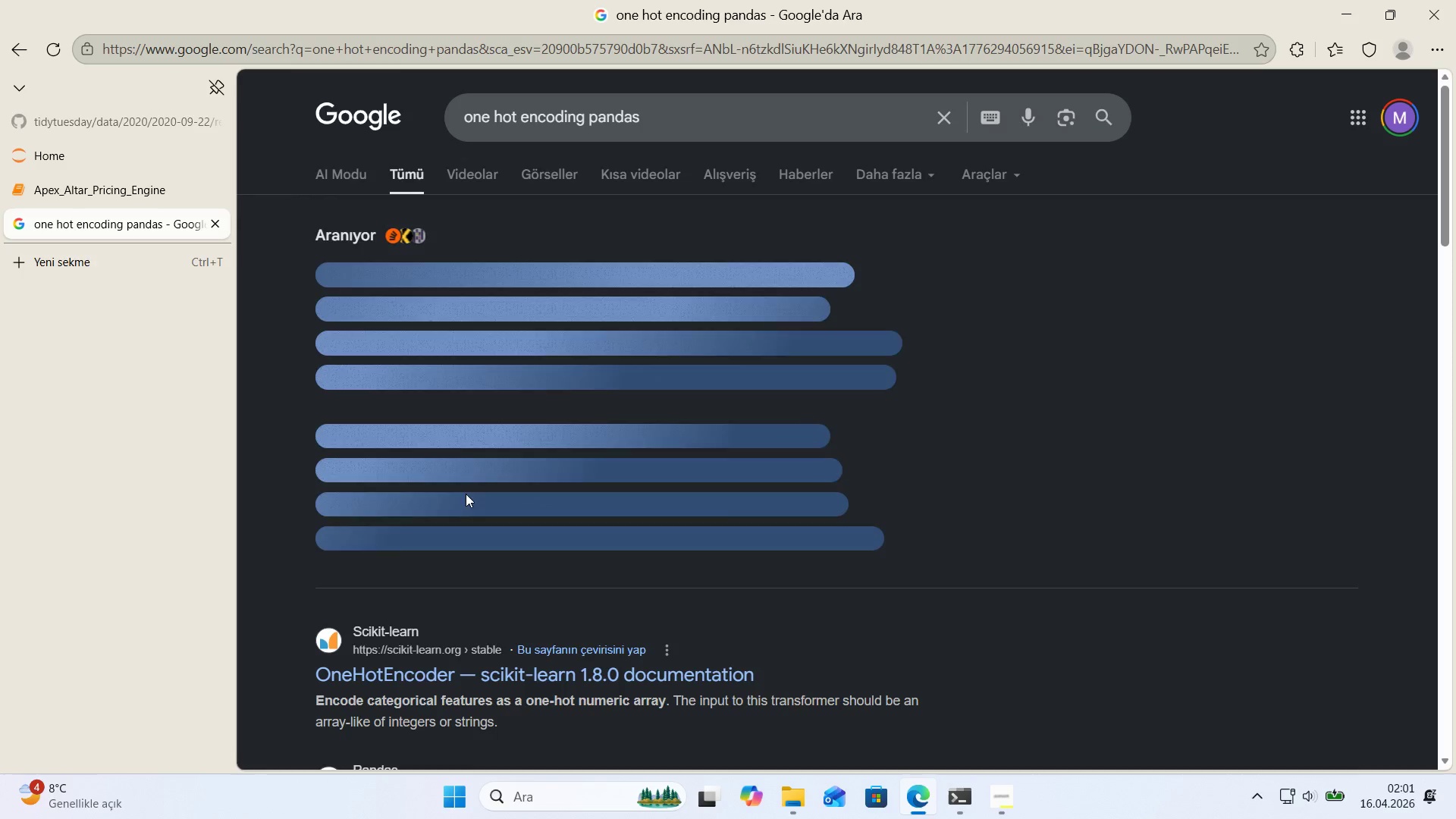 
scroll: coordinate [669, 385], scroll_direction: down, amount: 38.0
 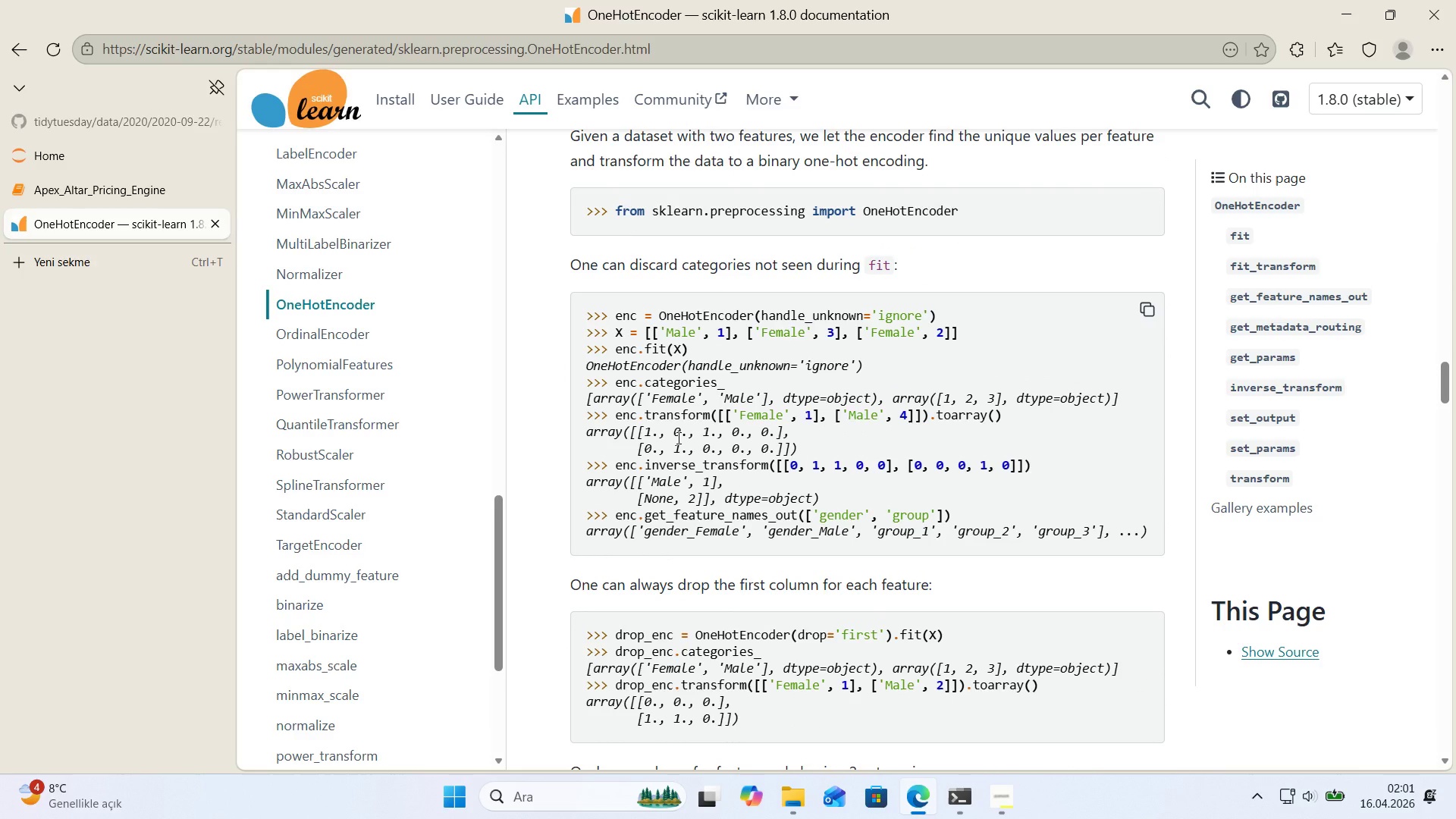 
wait(14.13)
 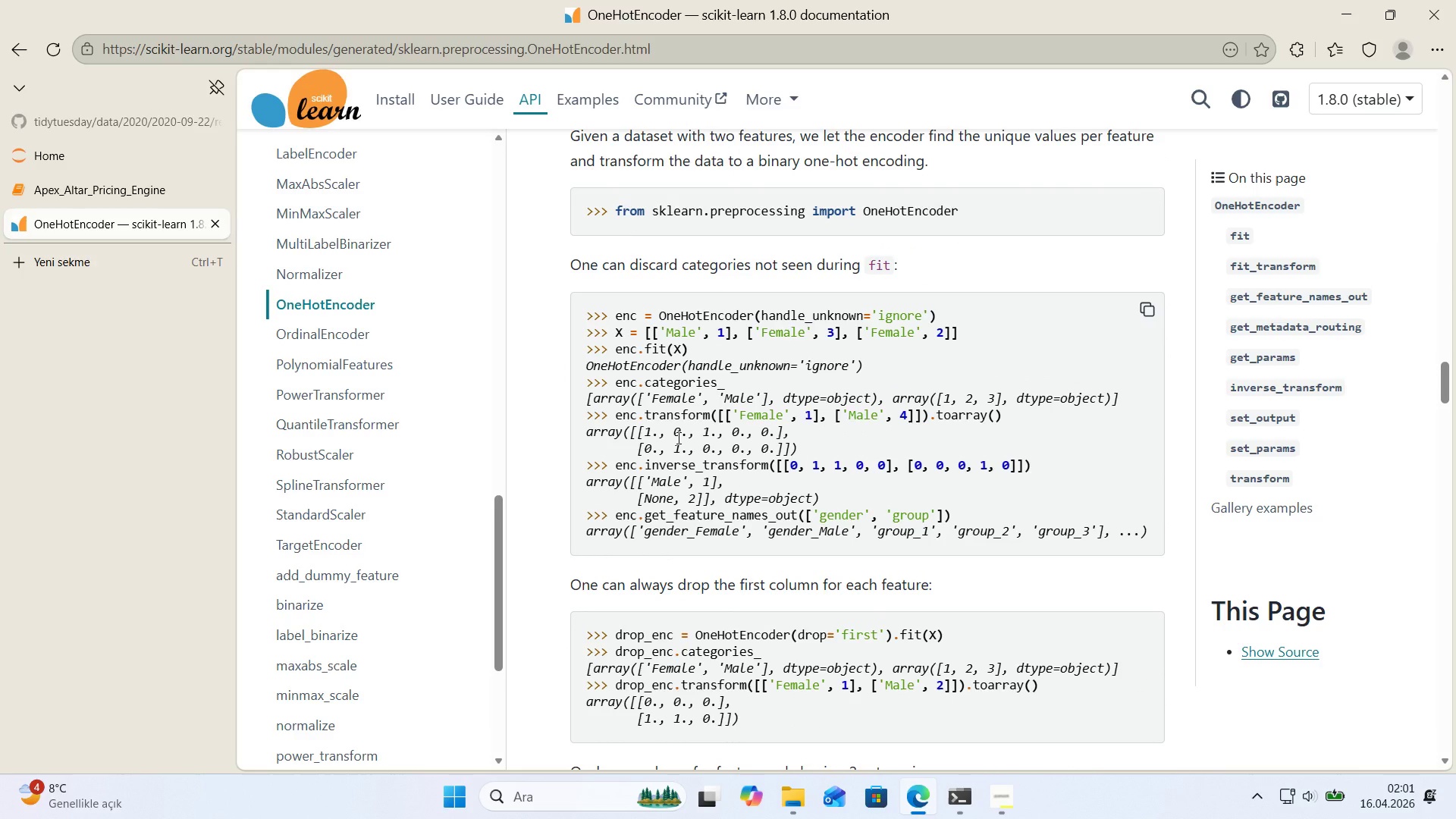 
scroll: coordinate [686, 399], scroll_direction: down, amount: 2.0
 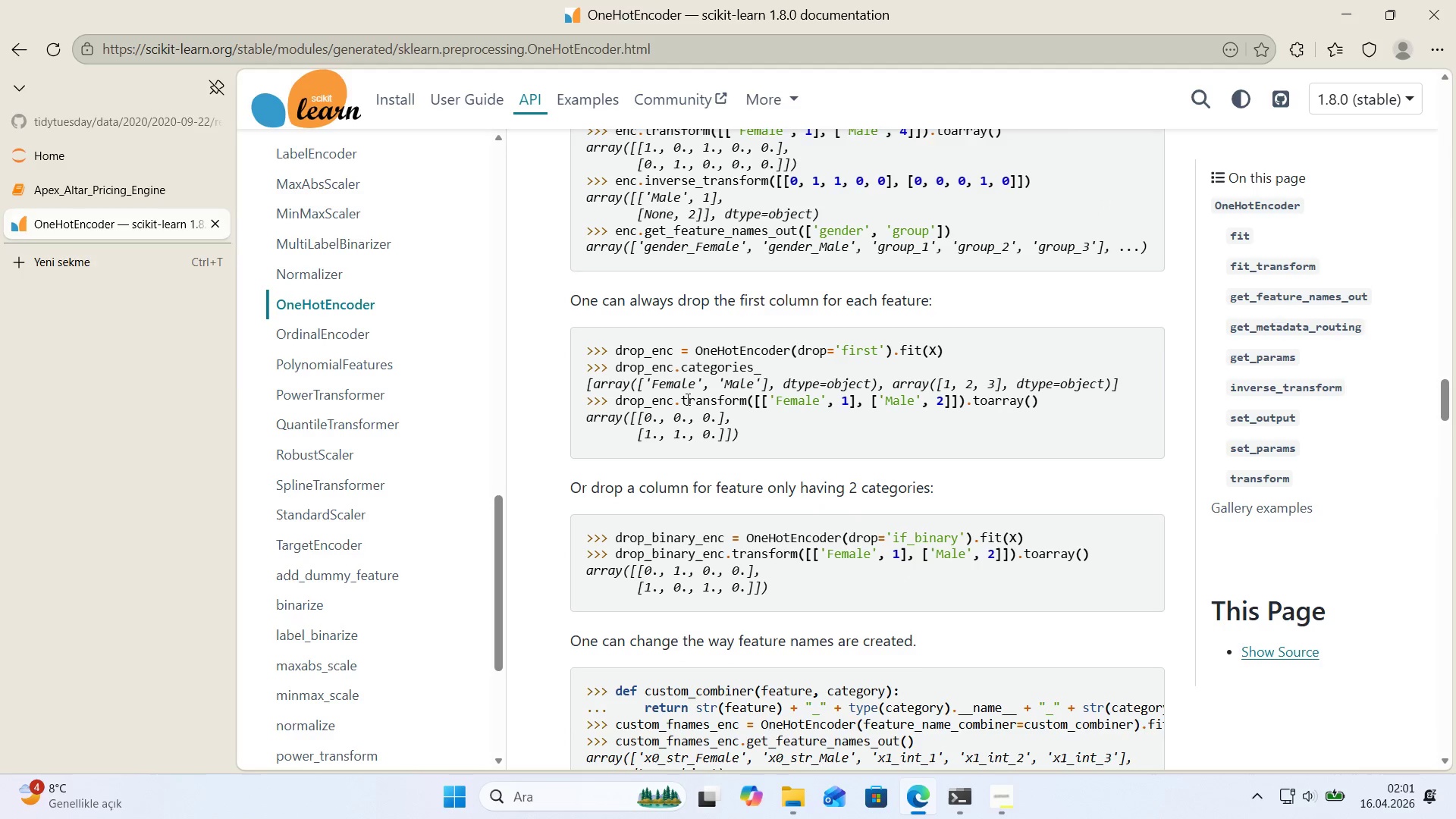 
scroll: coordinate [683, 400], scroll_direction: up, amount: 2.0
 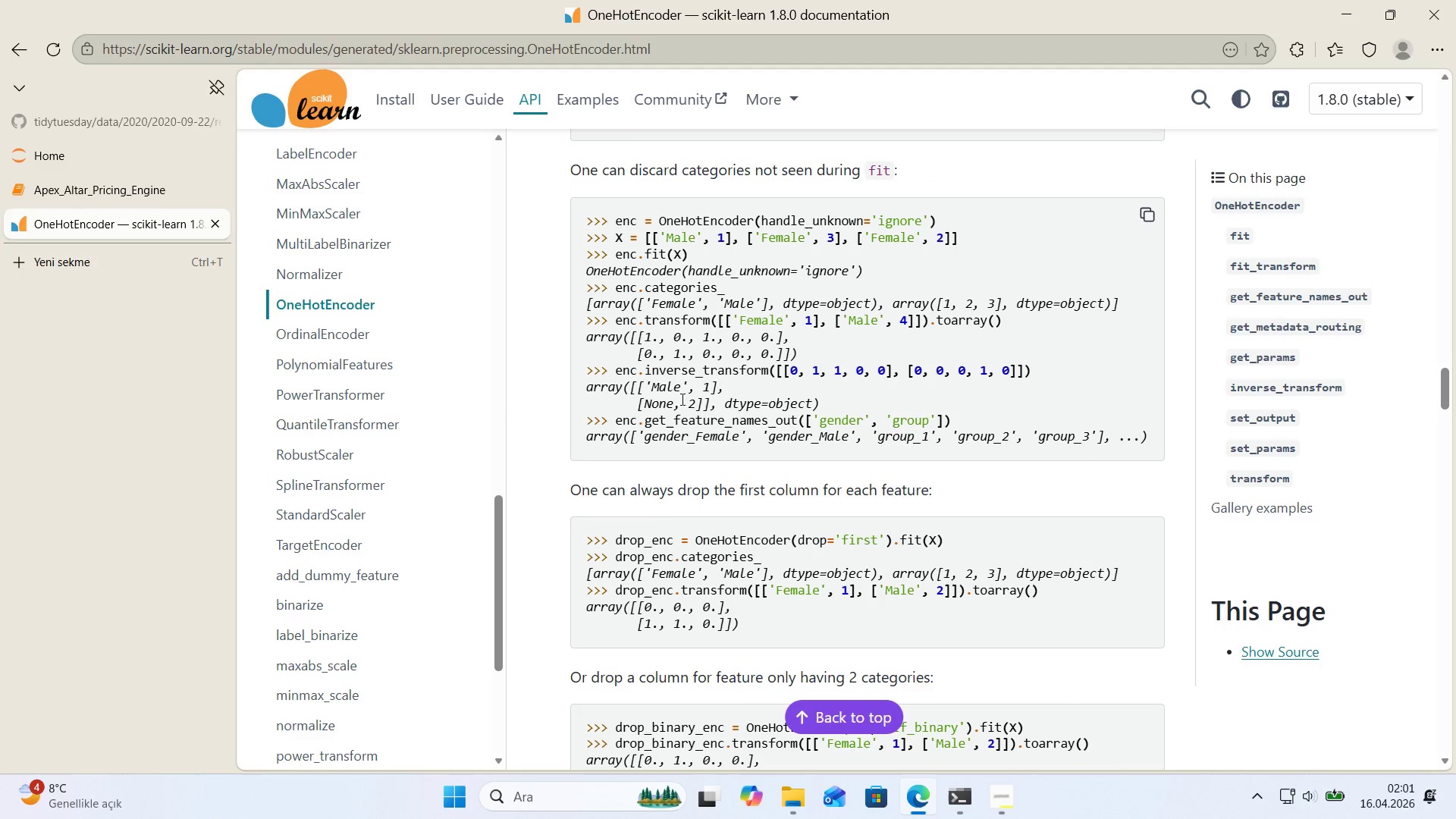 
scroll: coordinate [673, 400], scroll_direction: down, amount: 7.0
 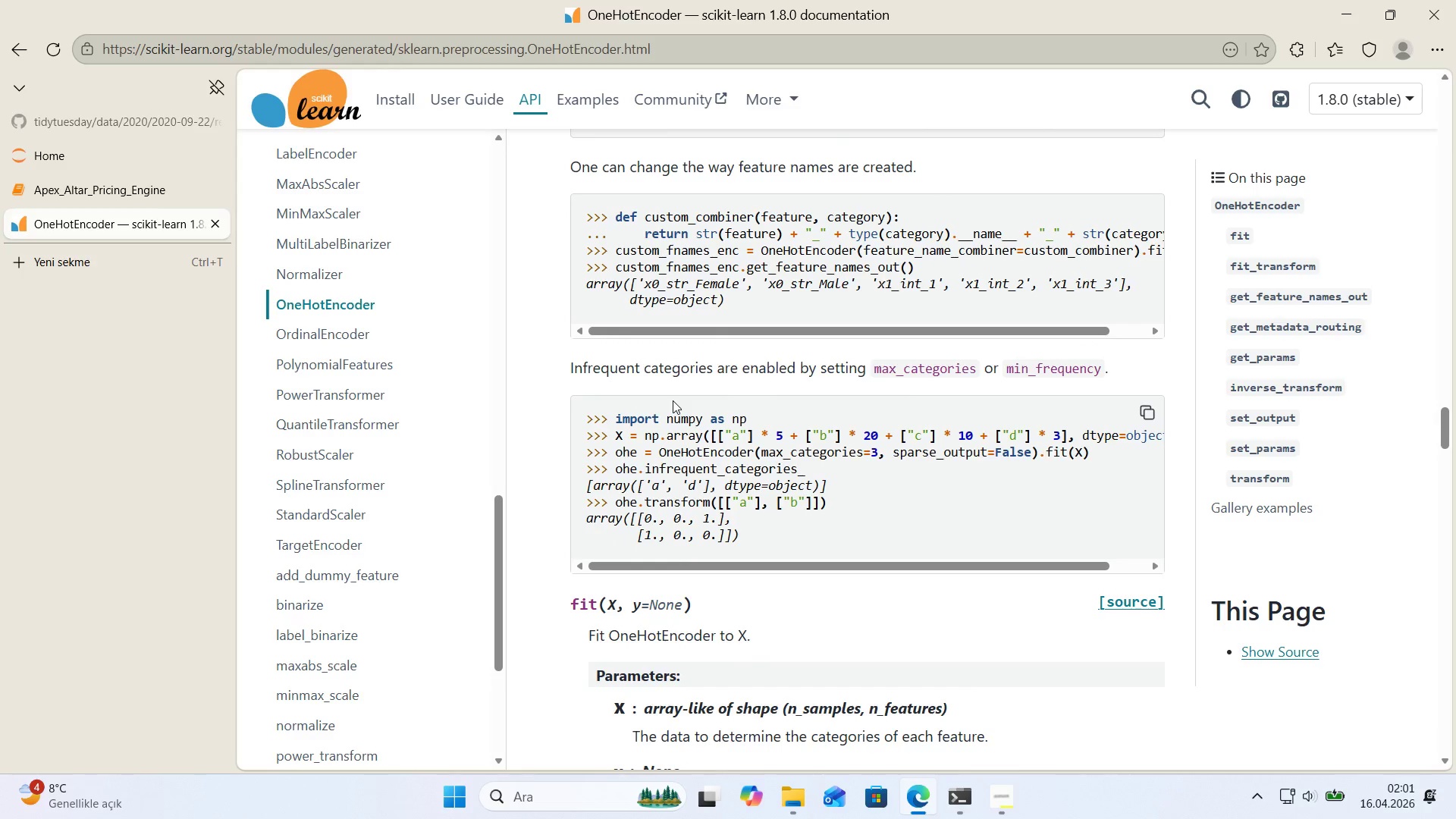 
scroll: coordinate [673, 400], scroll_direction: up, amount: 1.0
 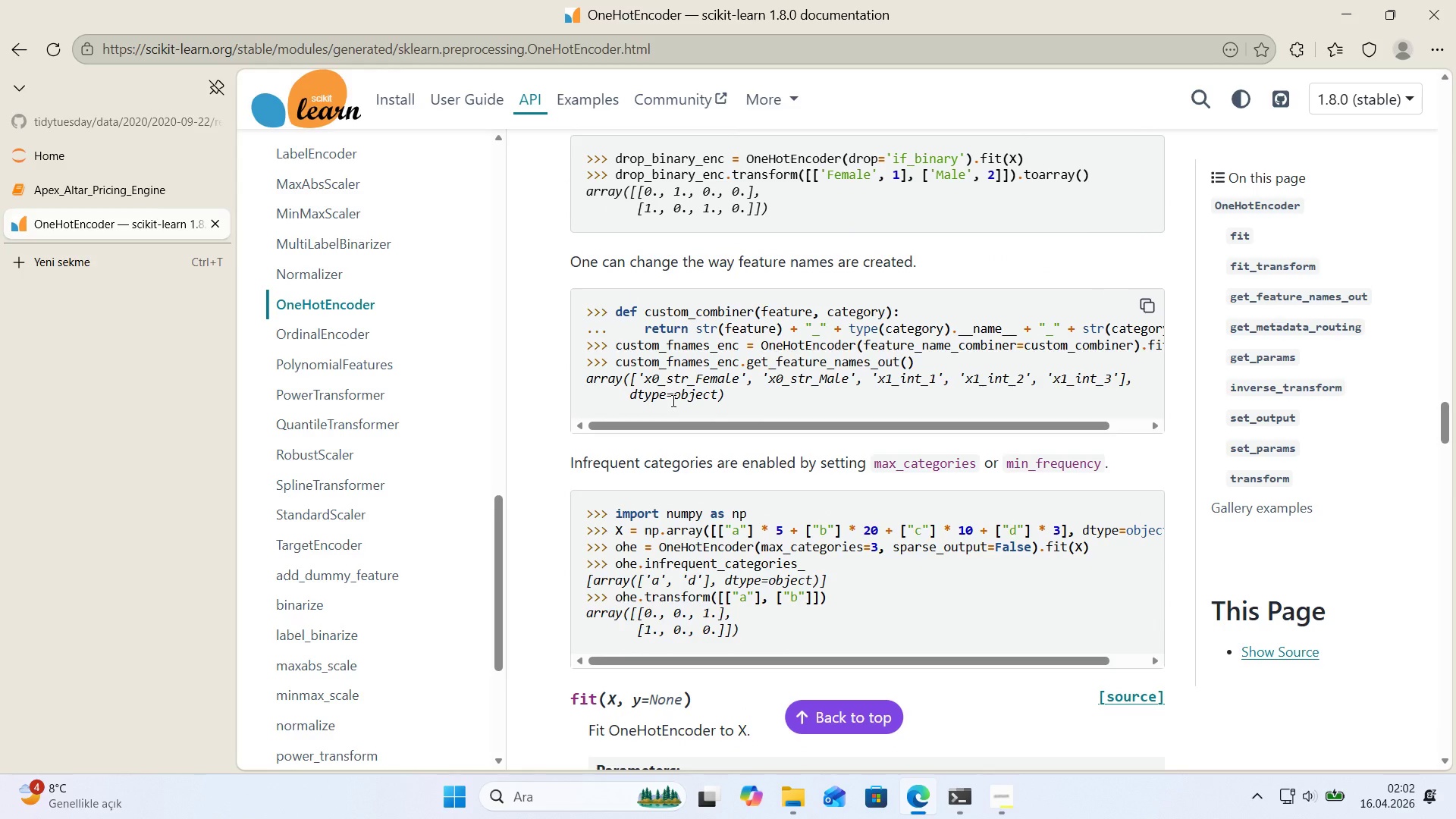 
wait(18.84)
 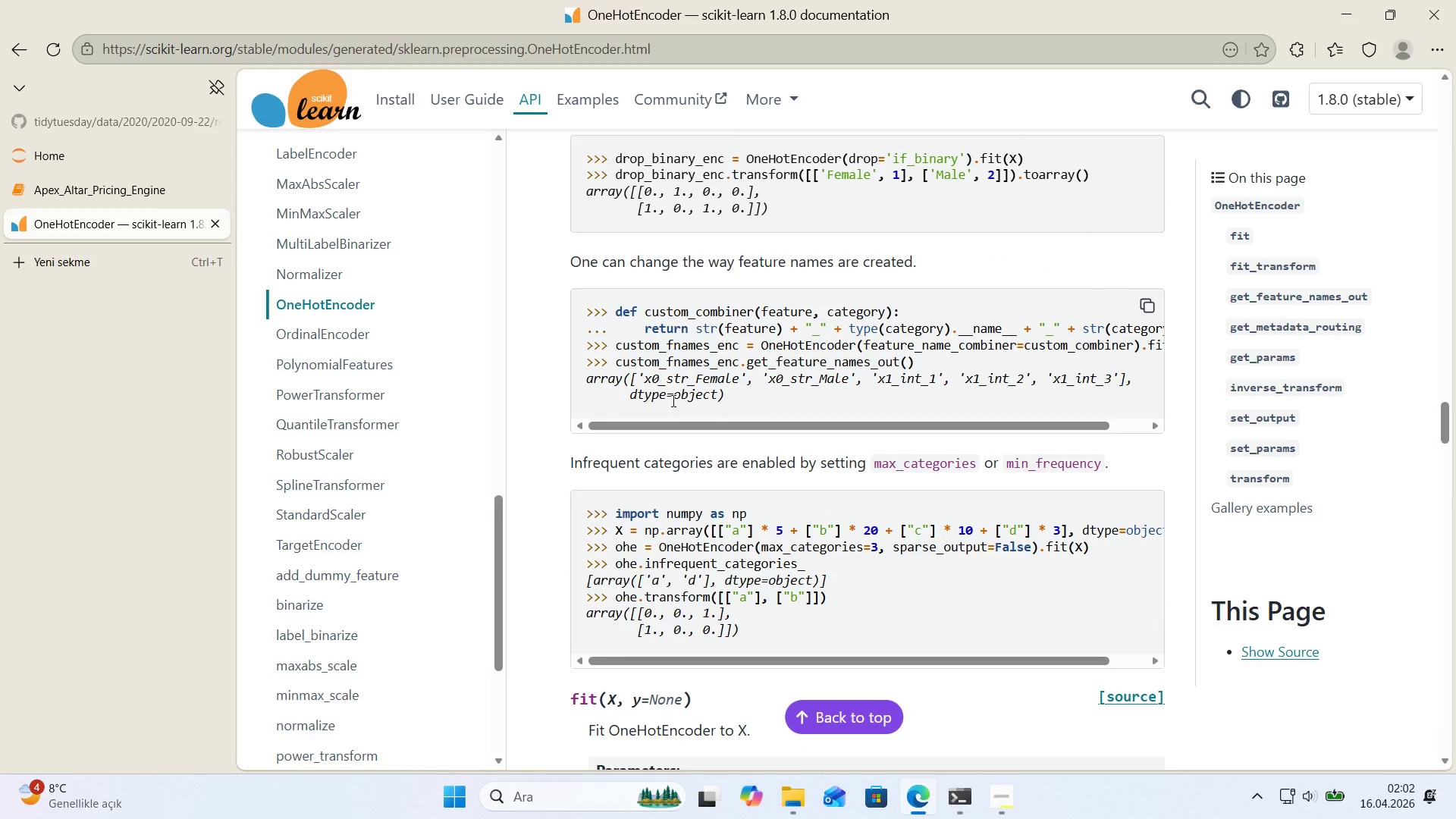 
scroll: coordinate [669, 348], scroll_direction: down, amount: 3.0
 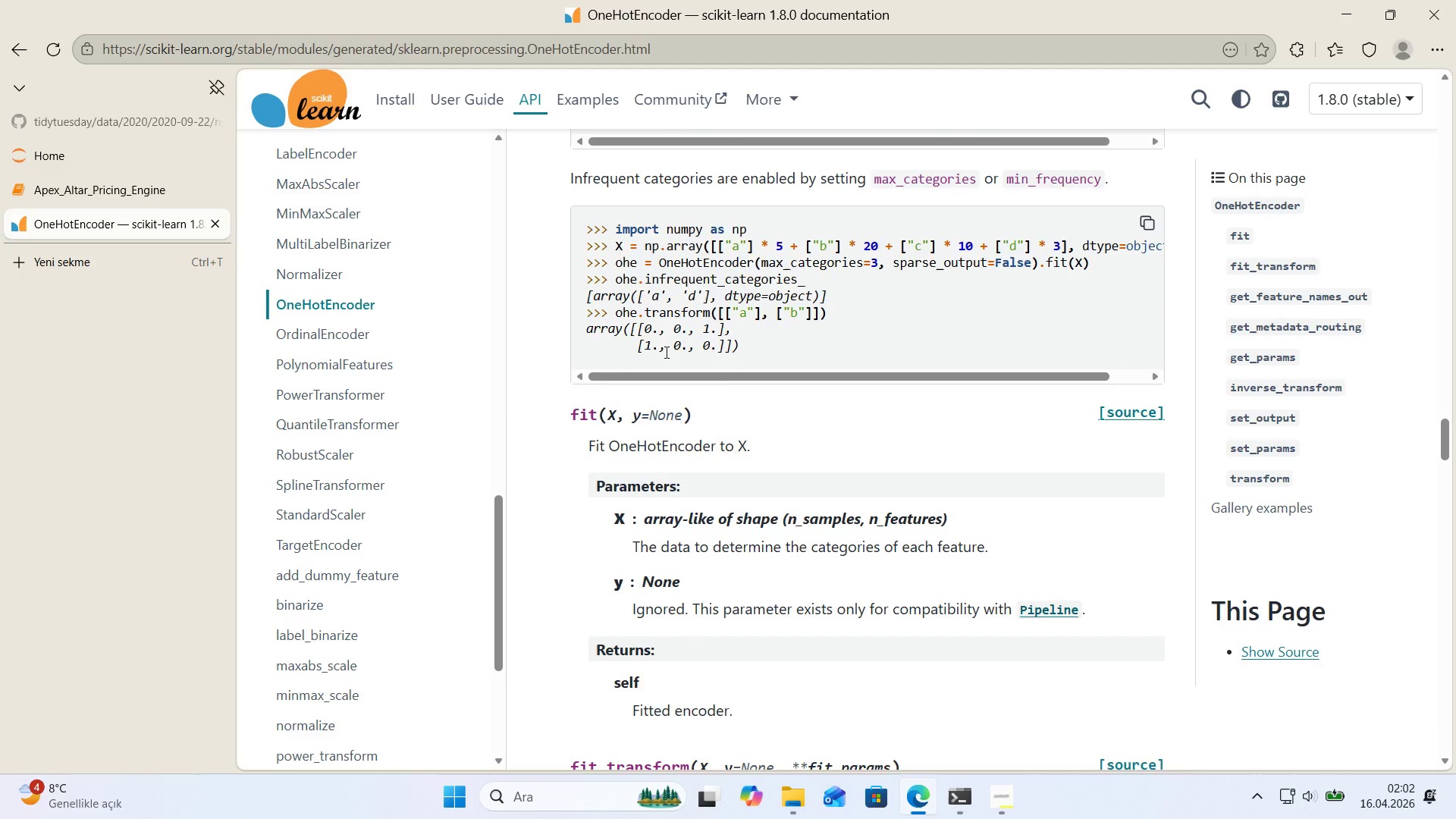 
scroll: coordinate [665, 352], scroll_direction: up, amount: 1.0
 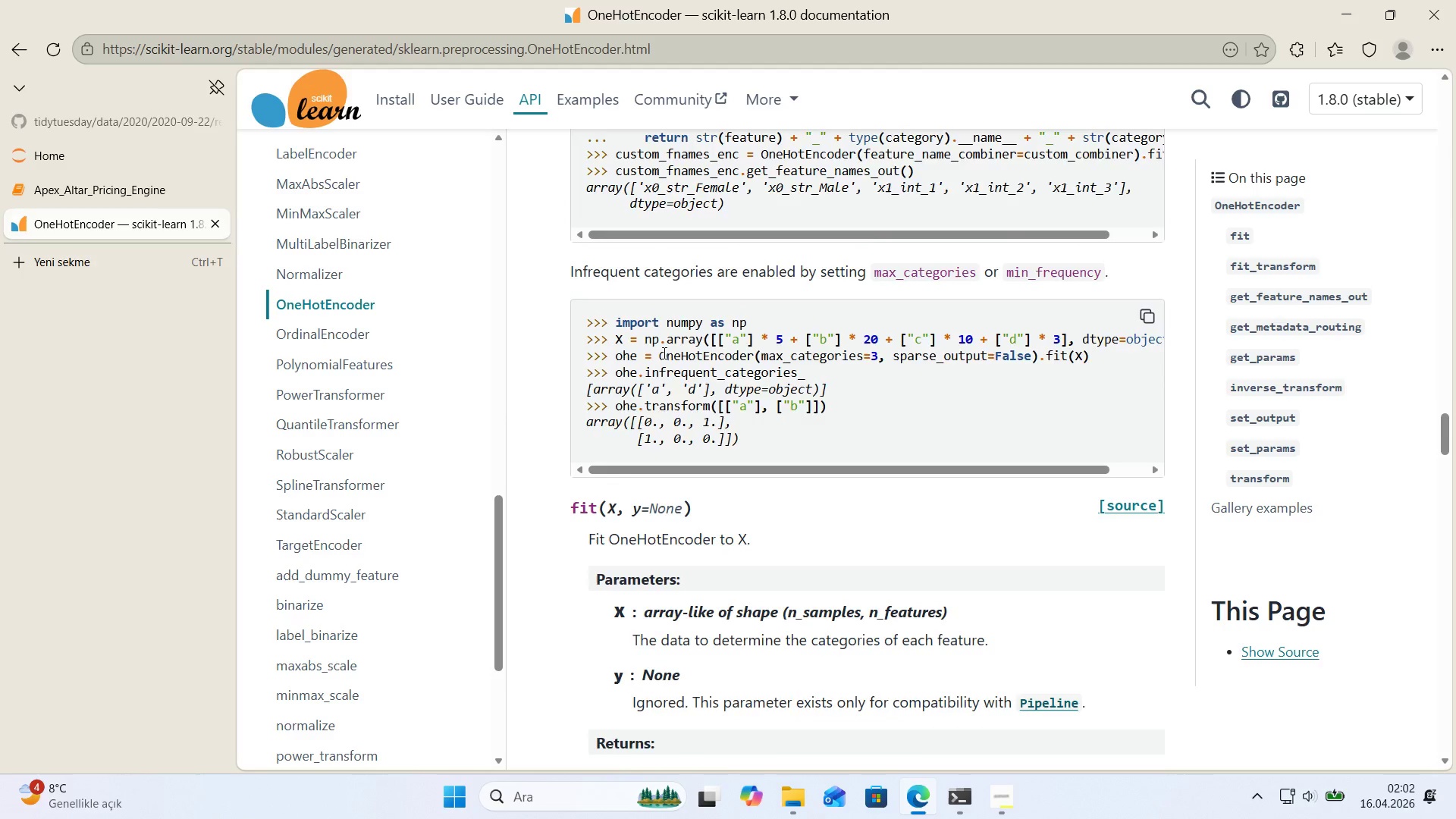 
scroll: coordinate [658, 356], scroll_direction: down, amount: 39.0
 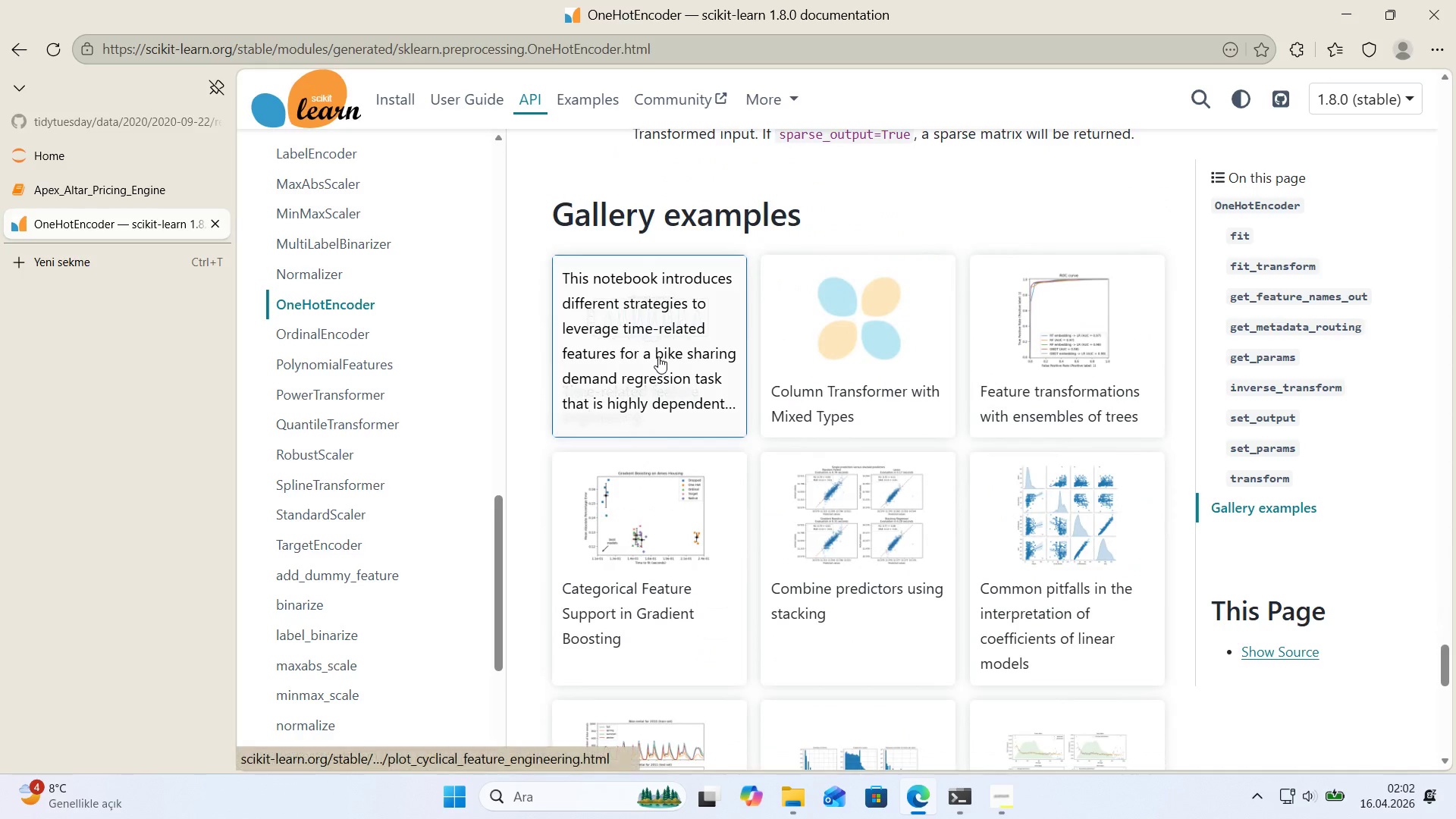 
scroll: coordinate [654, 357], scroll_direction: up, amount: 44.0
 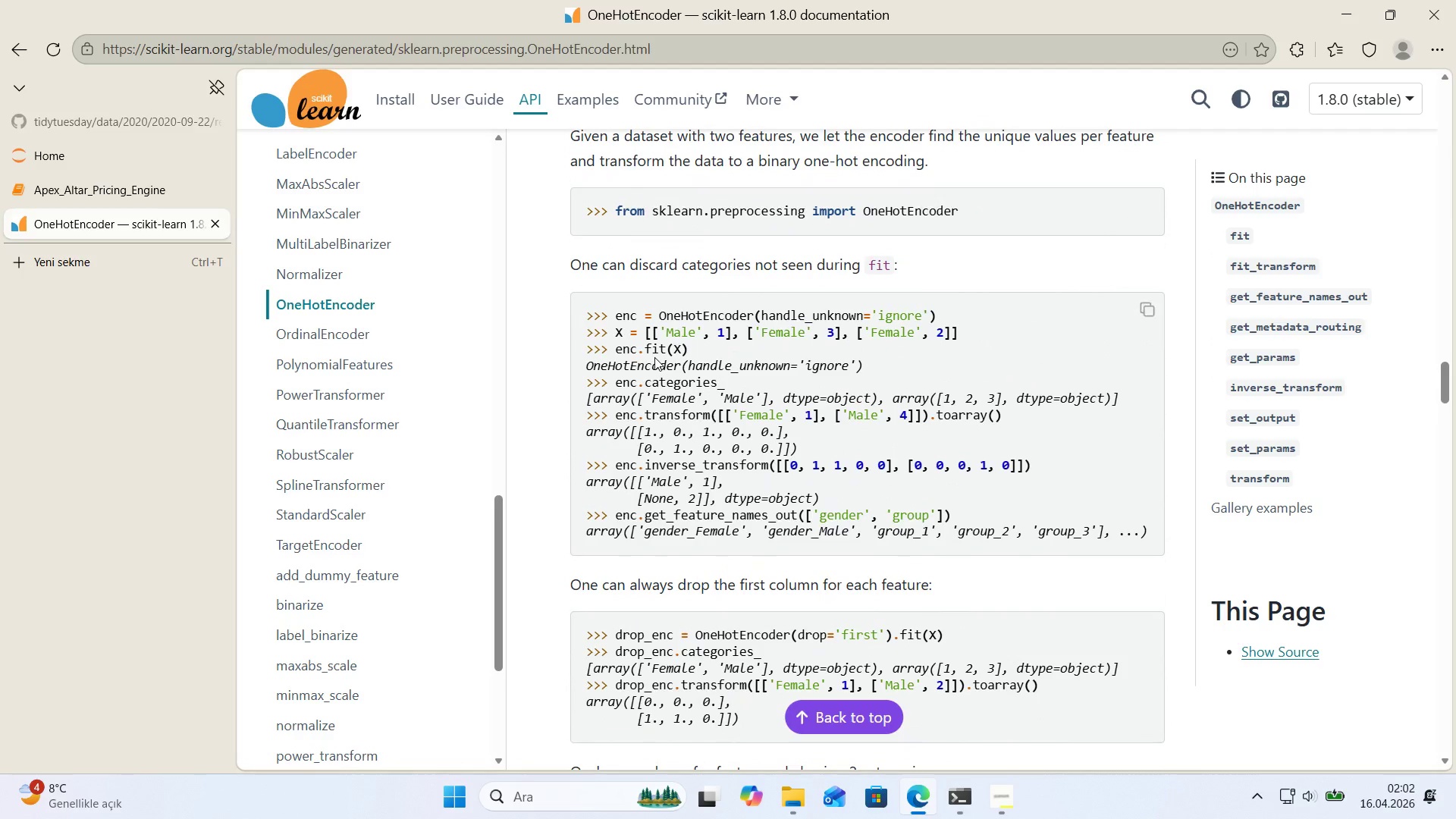 
left_click([116, 193])
 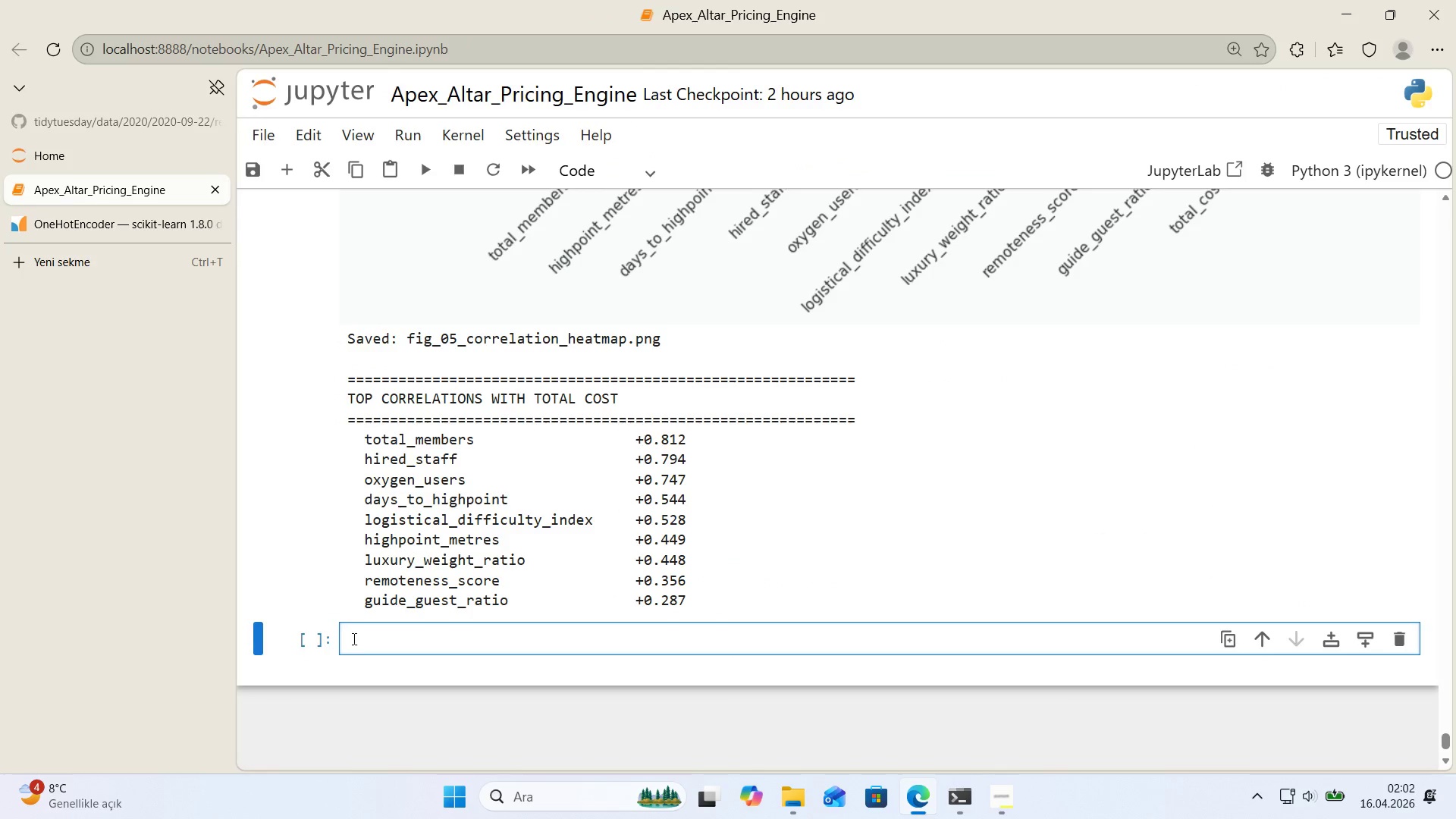 
left_click([365, 642])
 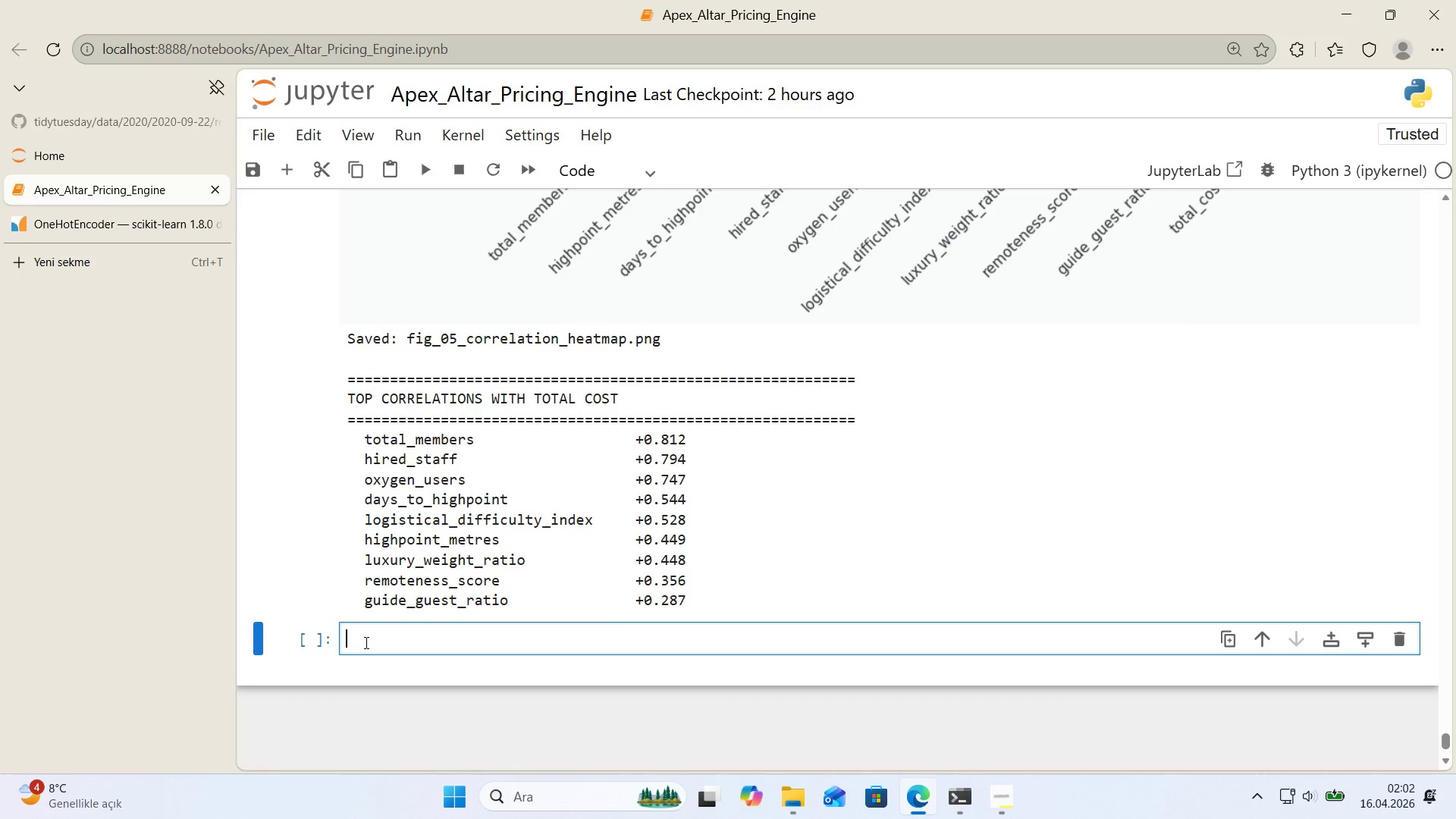 
scroll: coordinate [549, 422], scroll_direction: up, amount: 19.0
 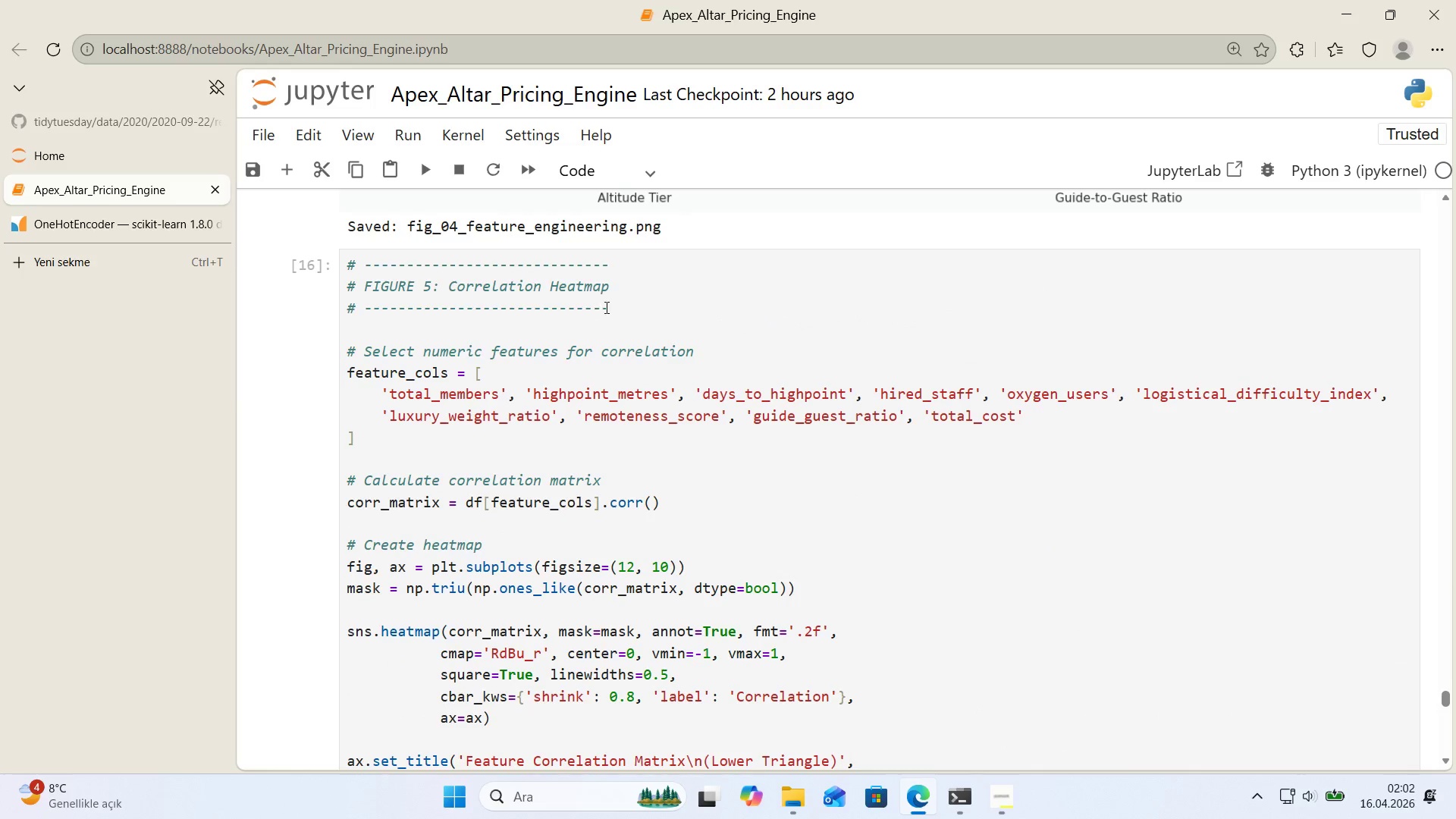 
left_click_drag(start_coordinate=[609, 308], to_coordinate=[347, 310])
 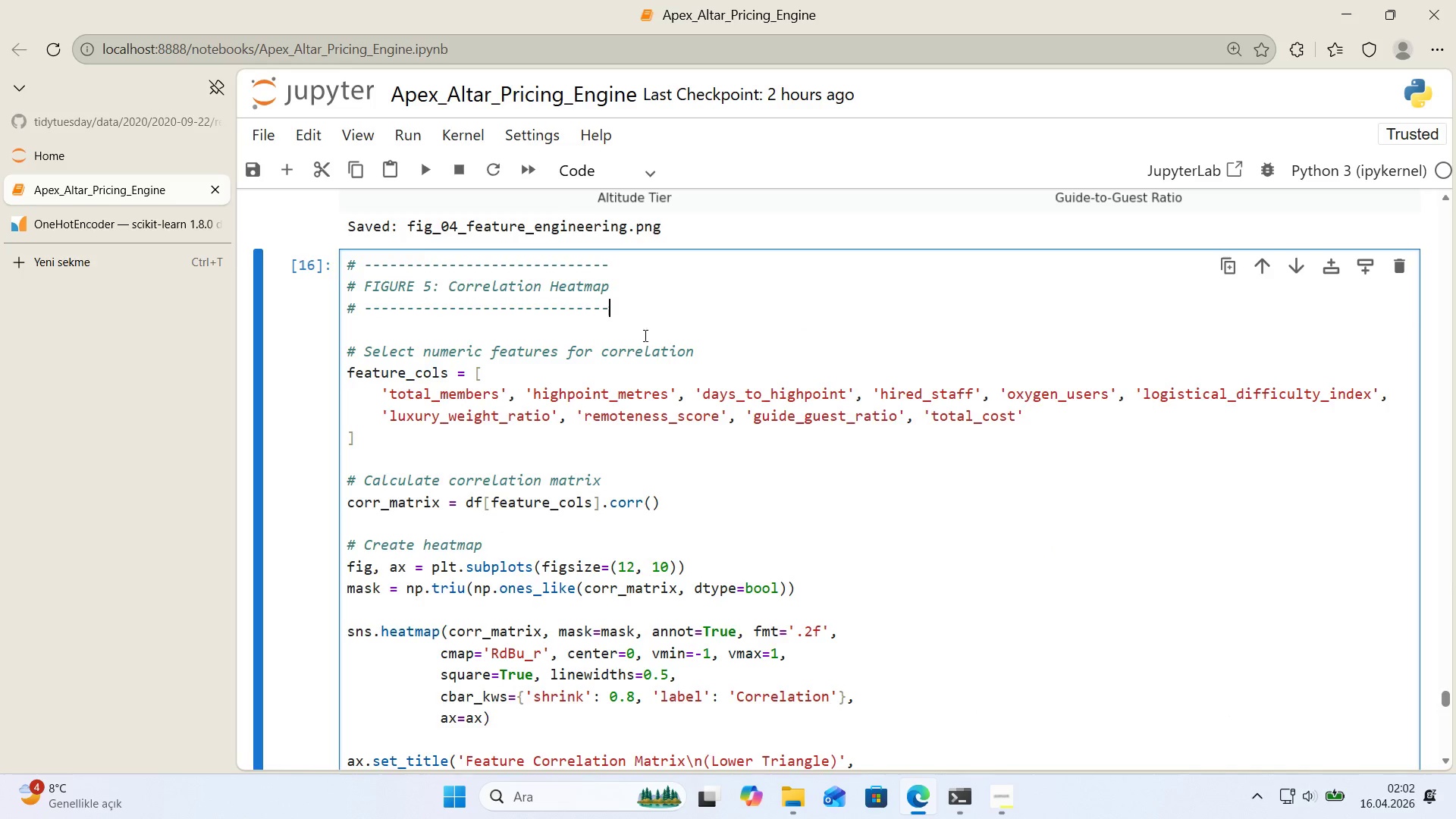 
key(Control+ControlLeft)
 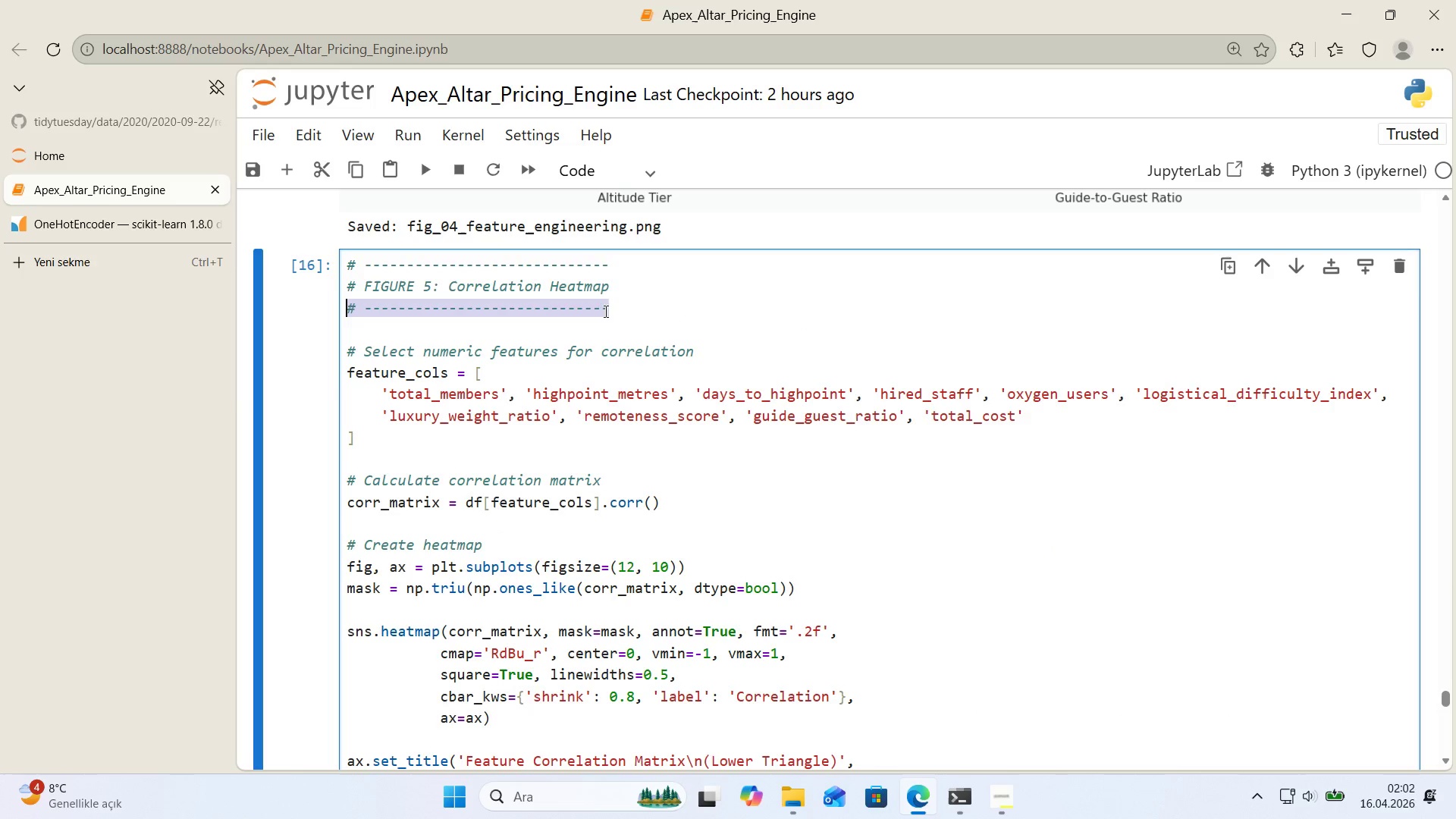 
key(Control+C)
 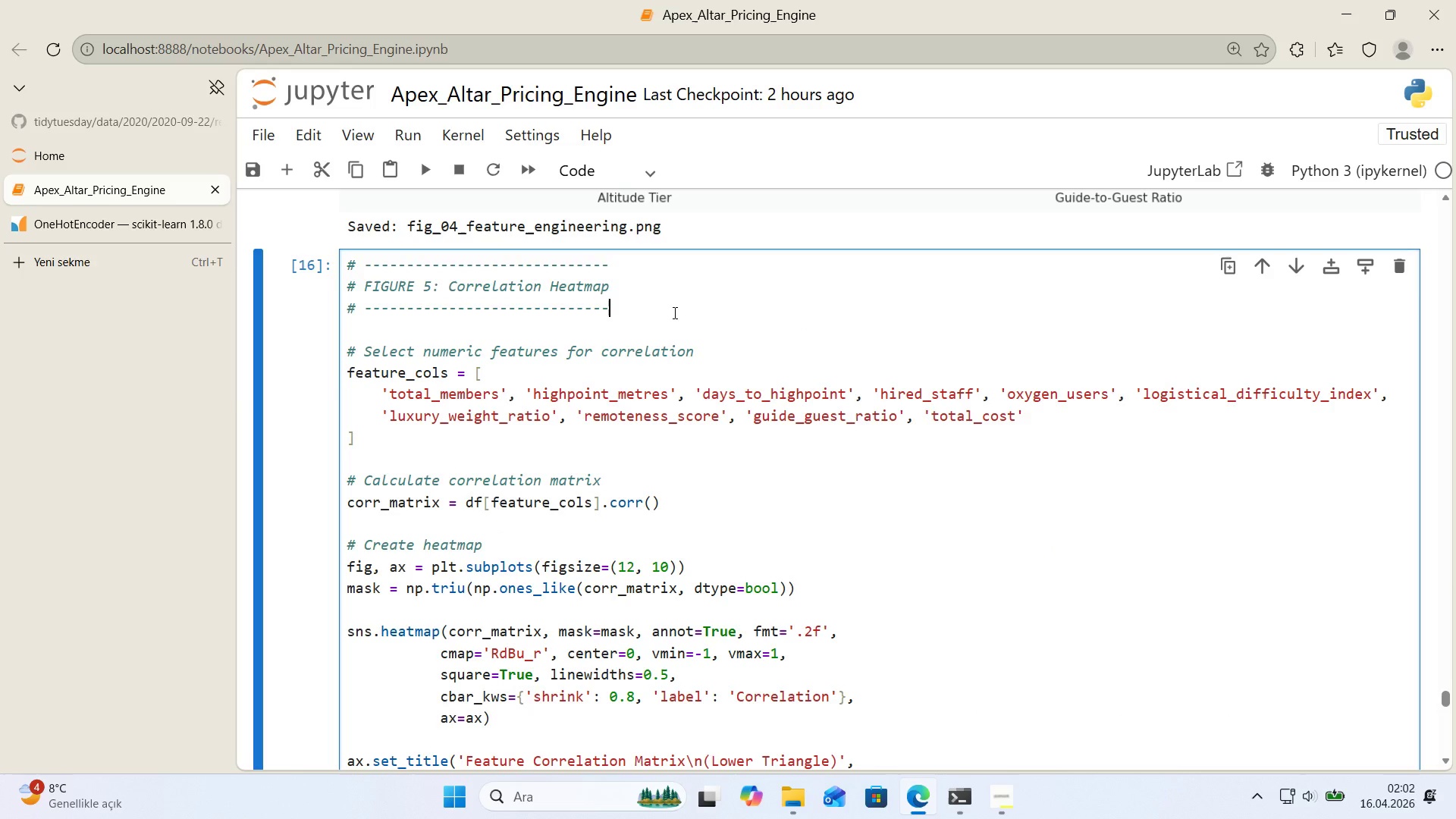 
left_click([676, 312])
 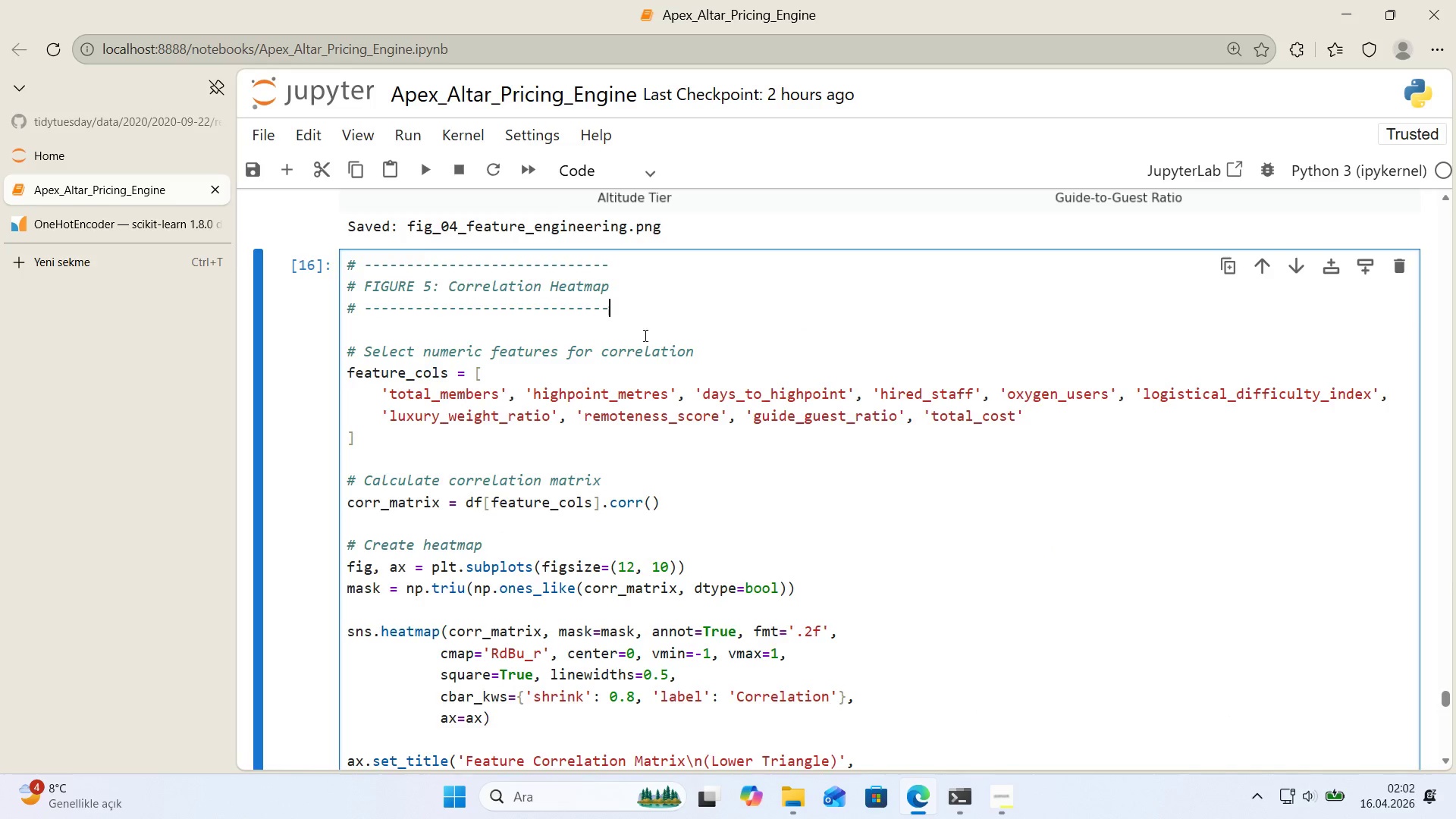 
scroll: coordinate [543, 422], scroll_direction: down, amount: 21.0
 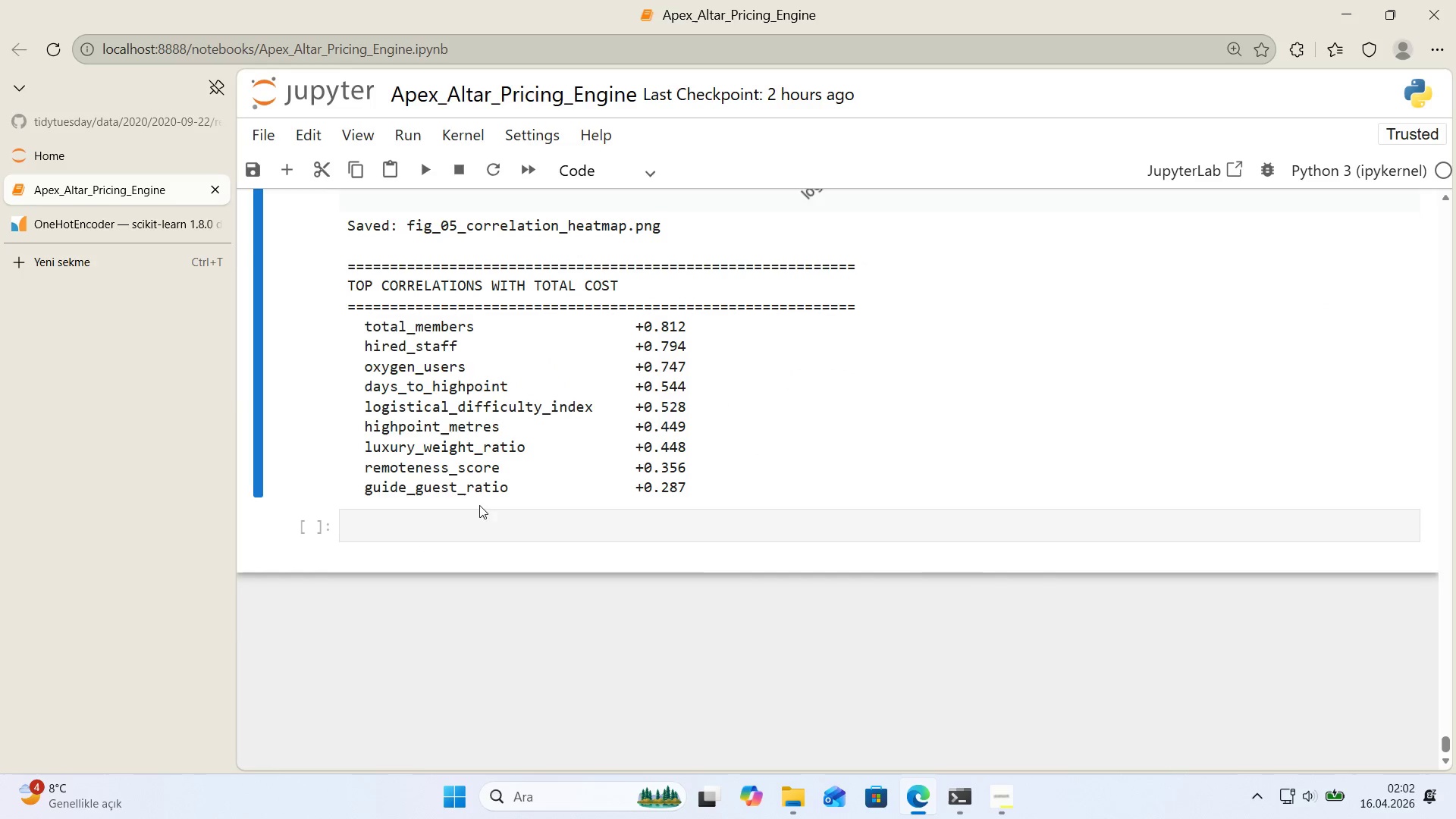 
left_click([473, 527])
 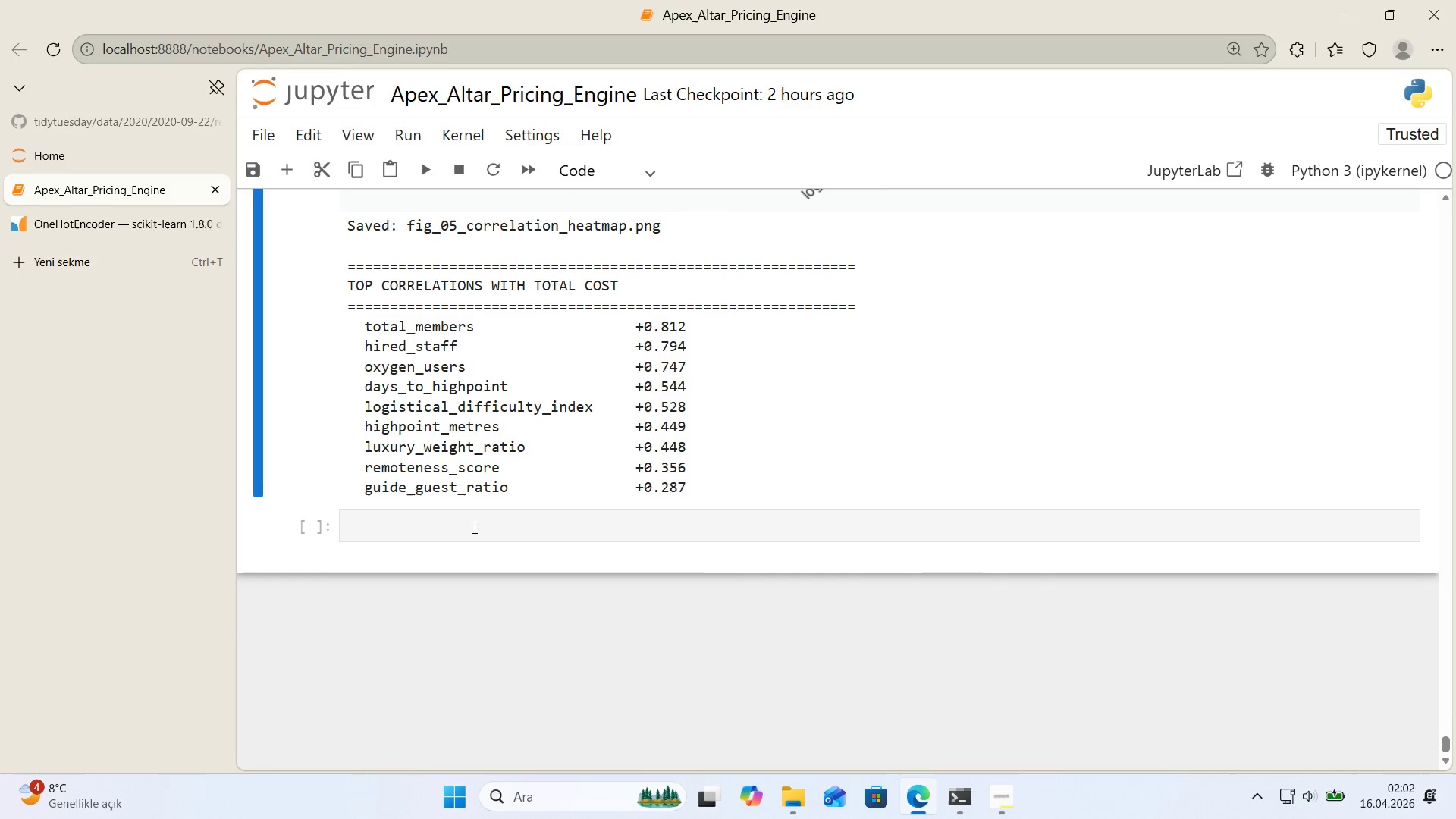 
key(Control+ControlLeft)
 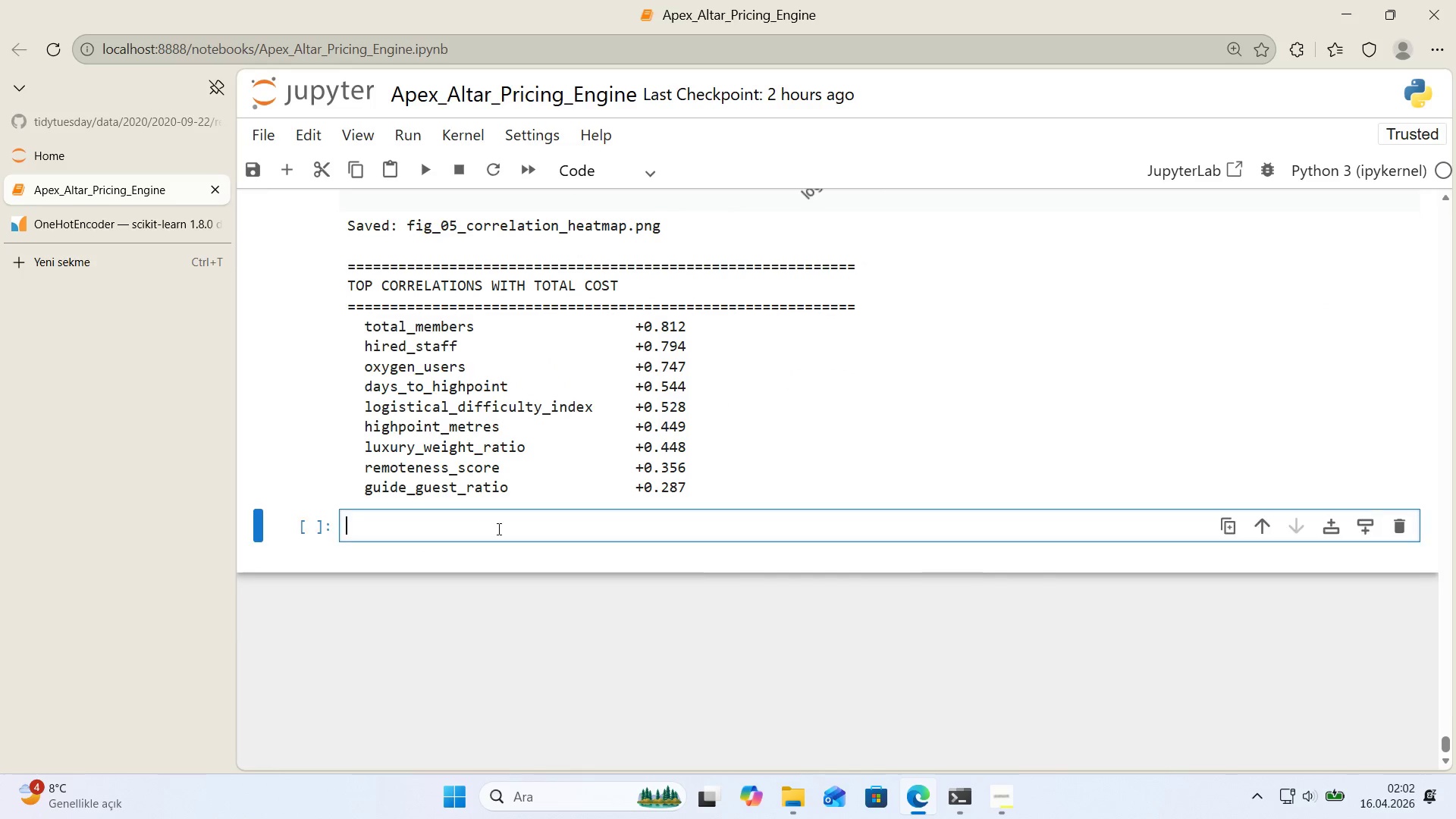 
key(Control+V)
 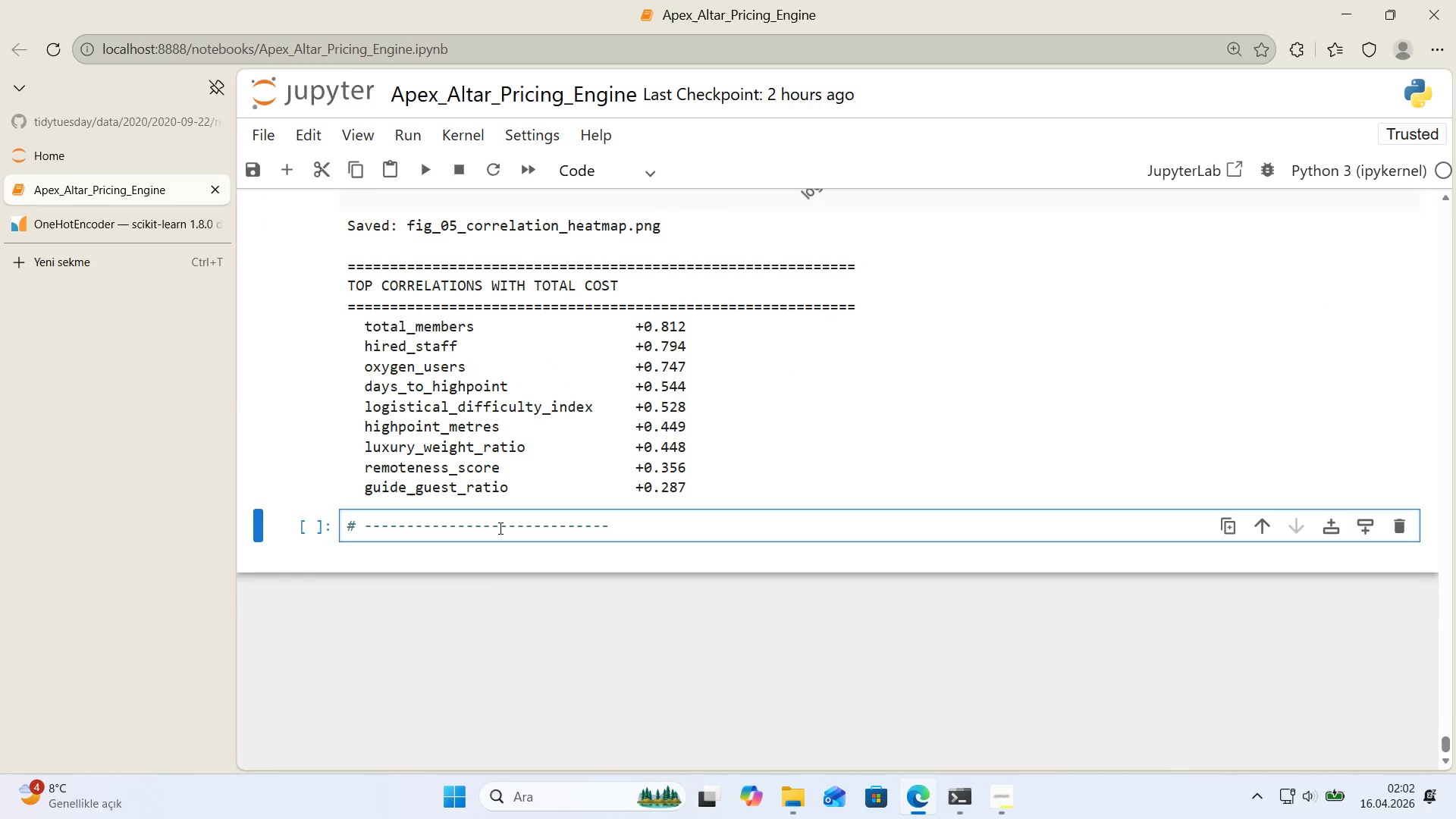 
key(Enter)
 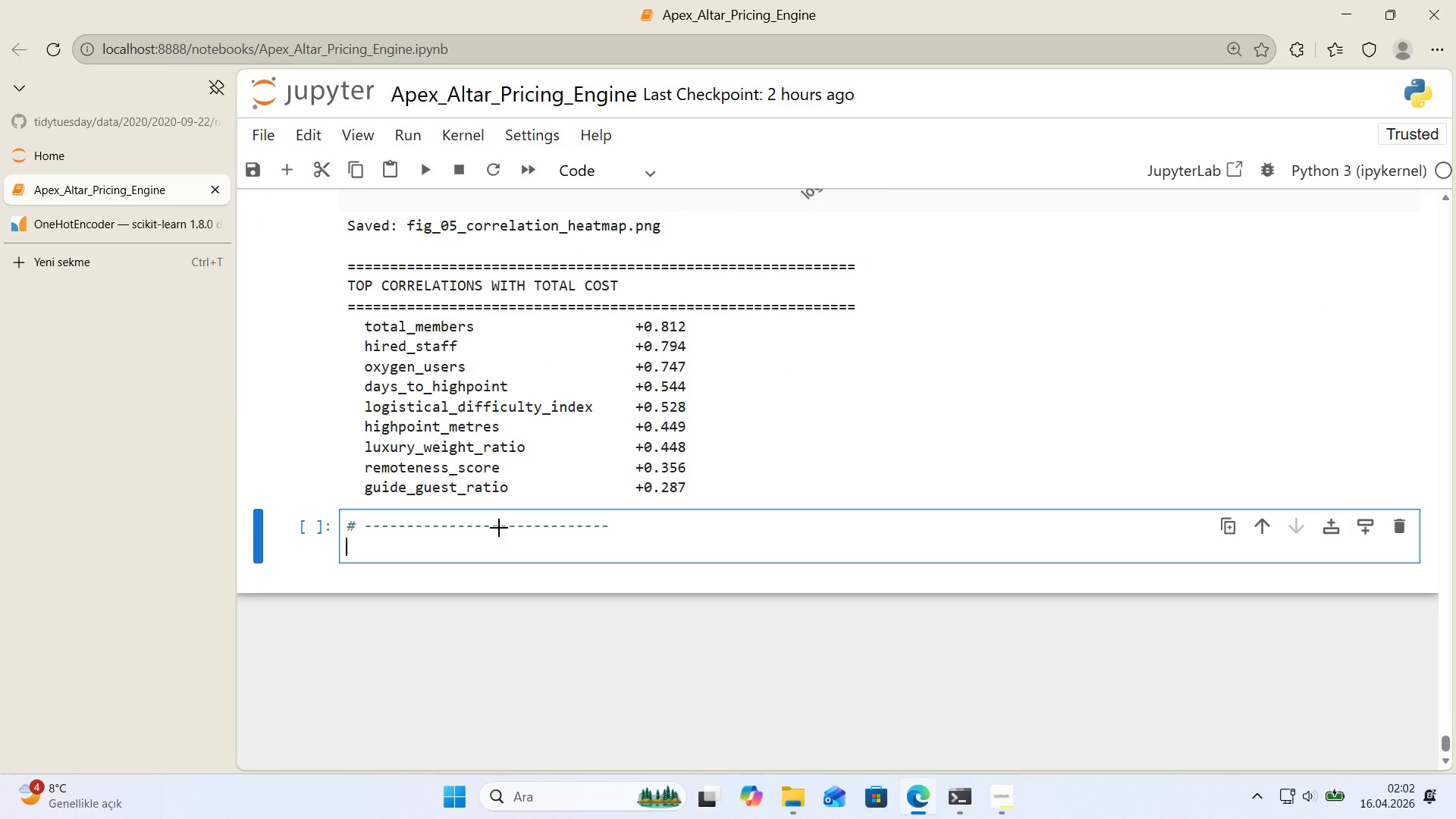 
key(Alt+Control+AltRight)
 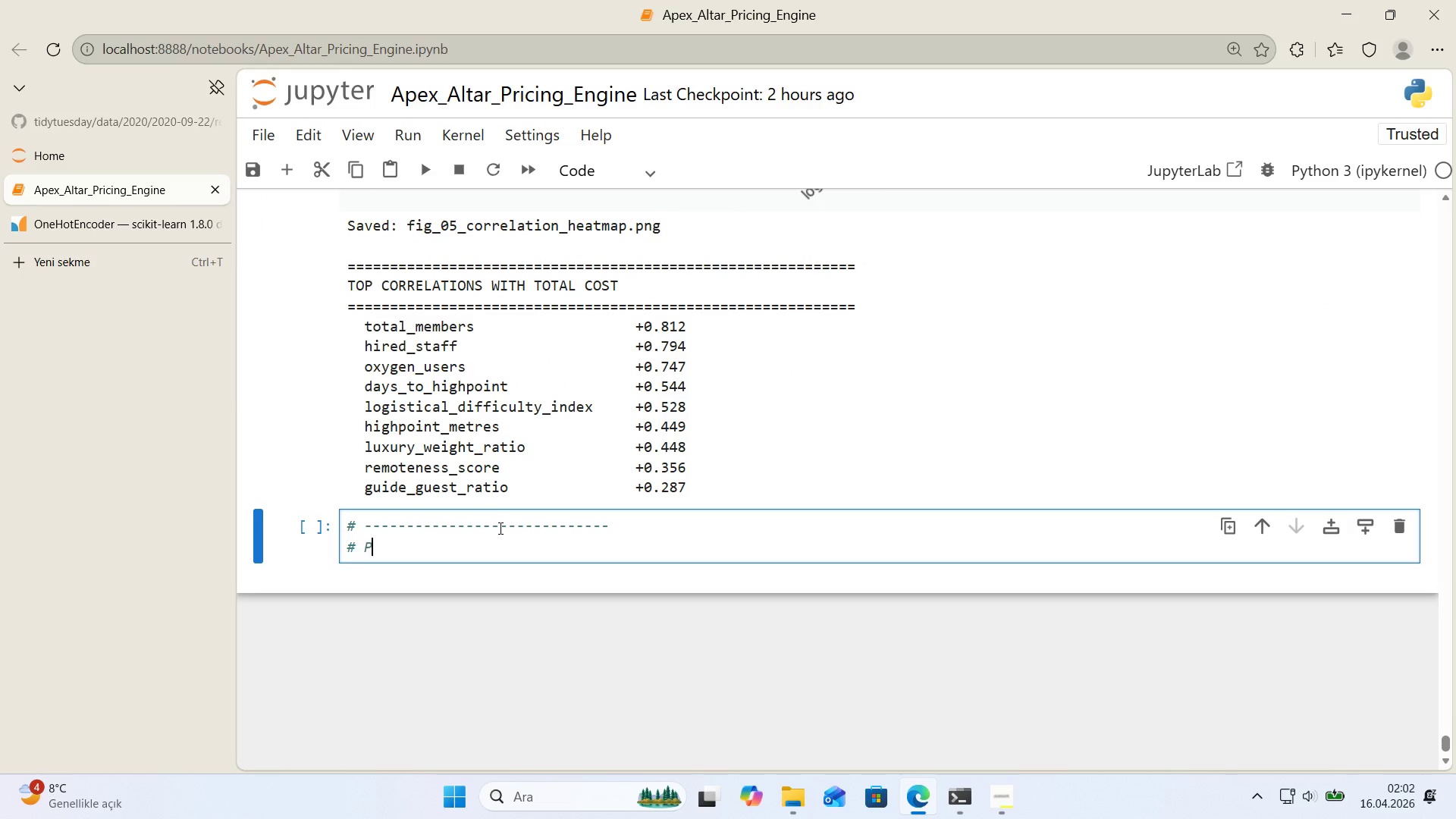 
key(Control+ControlLeft)
 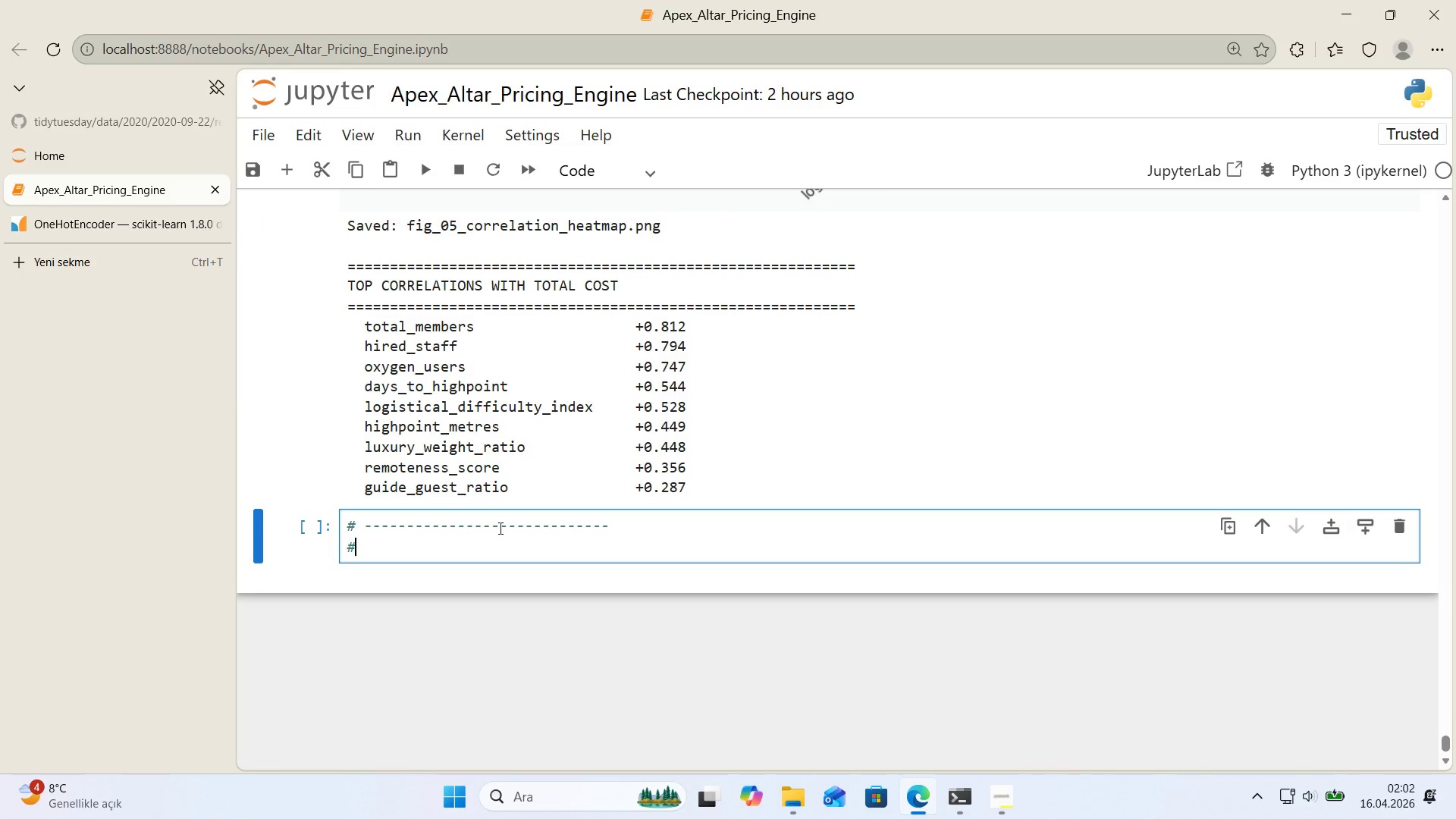 
key(Alt+Control+3)
 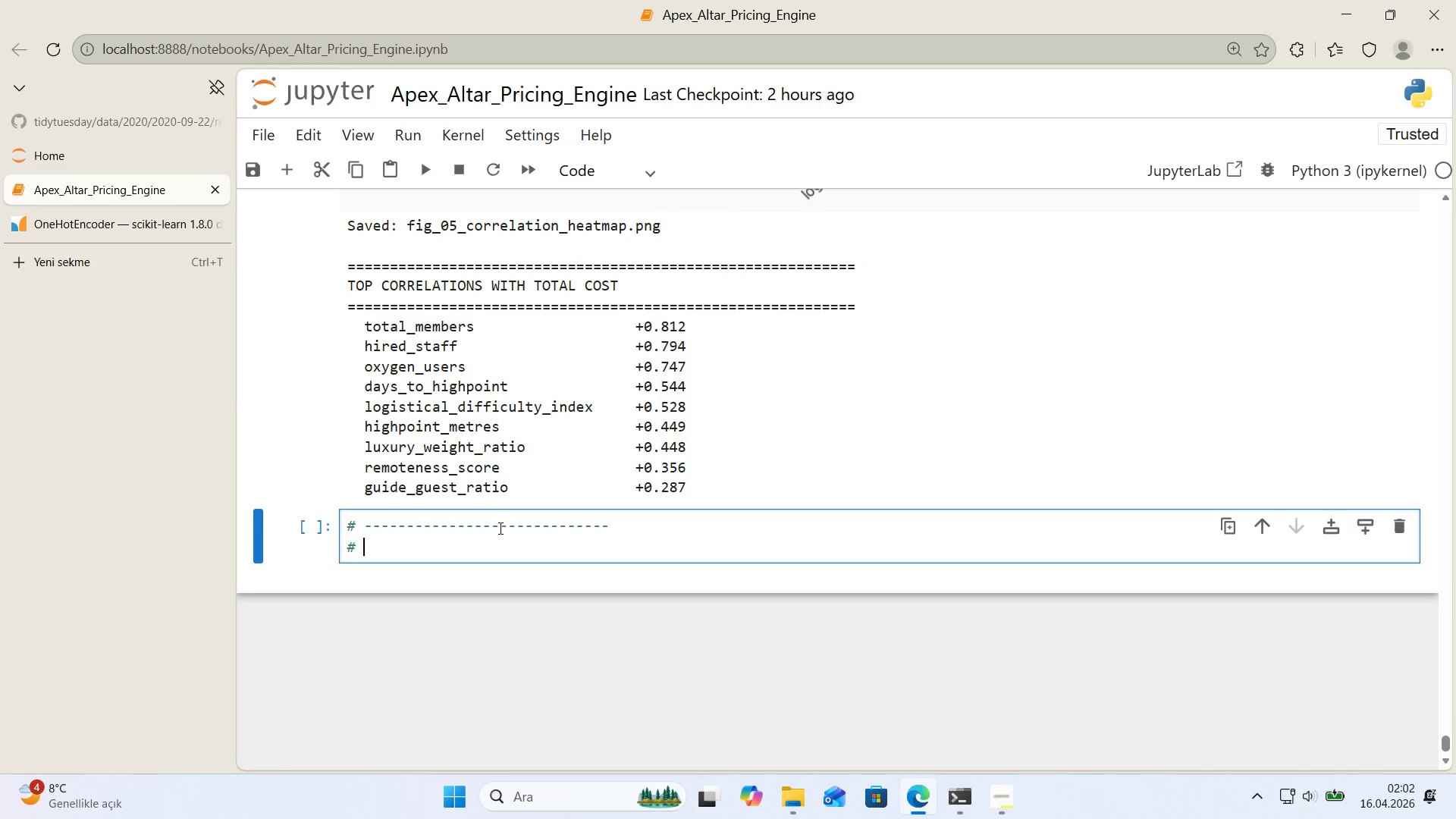 
type( PREPARE FEATURES FOR MODELING)
 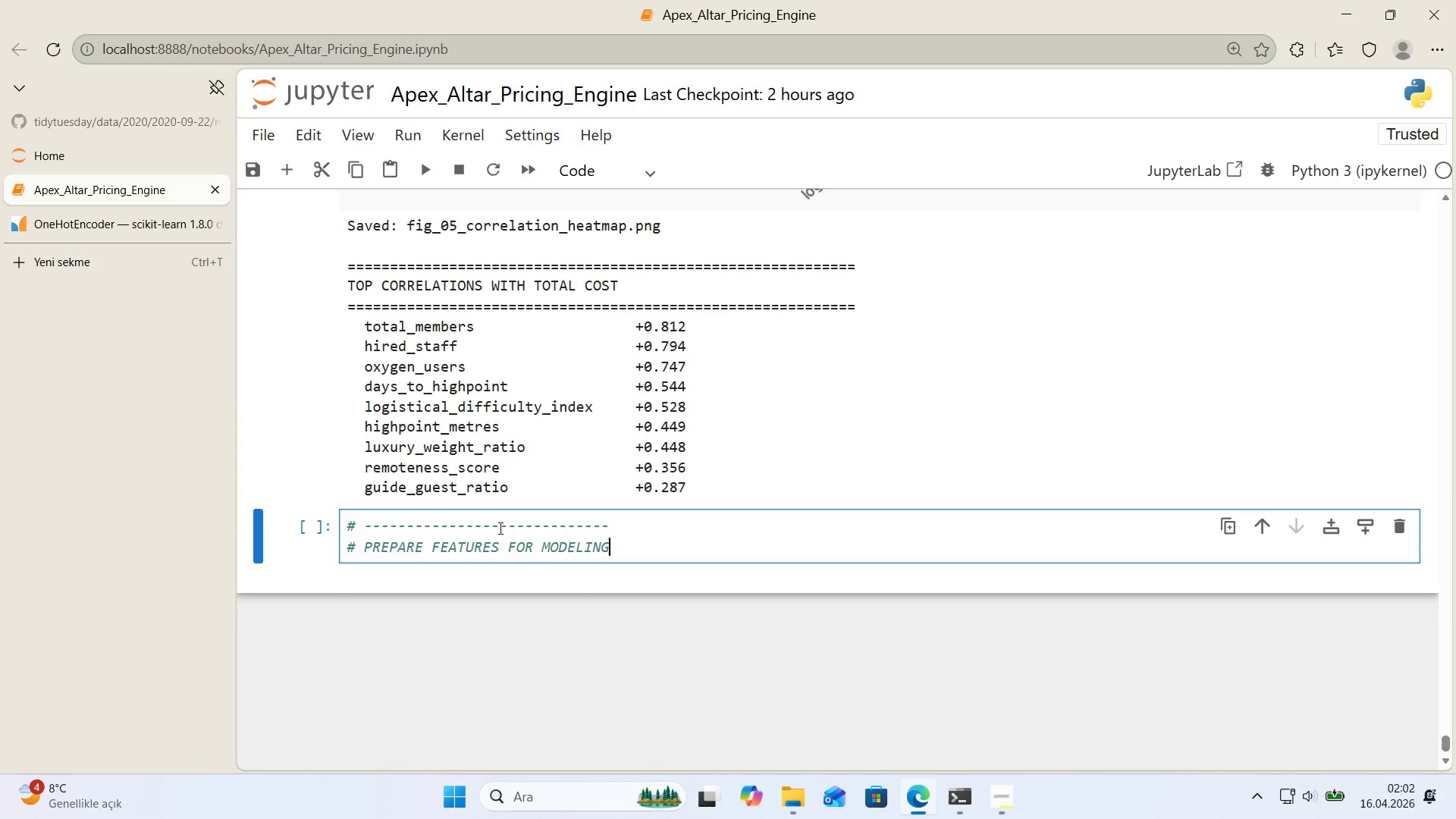 
key(Enter)
 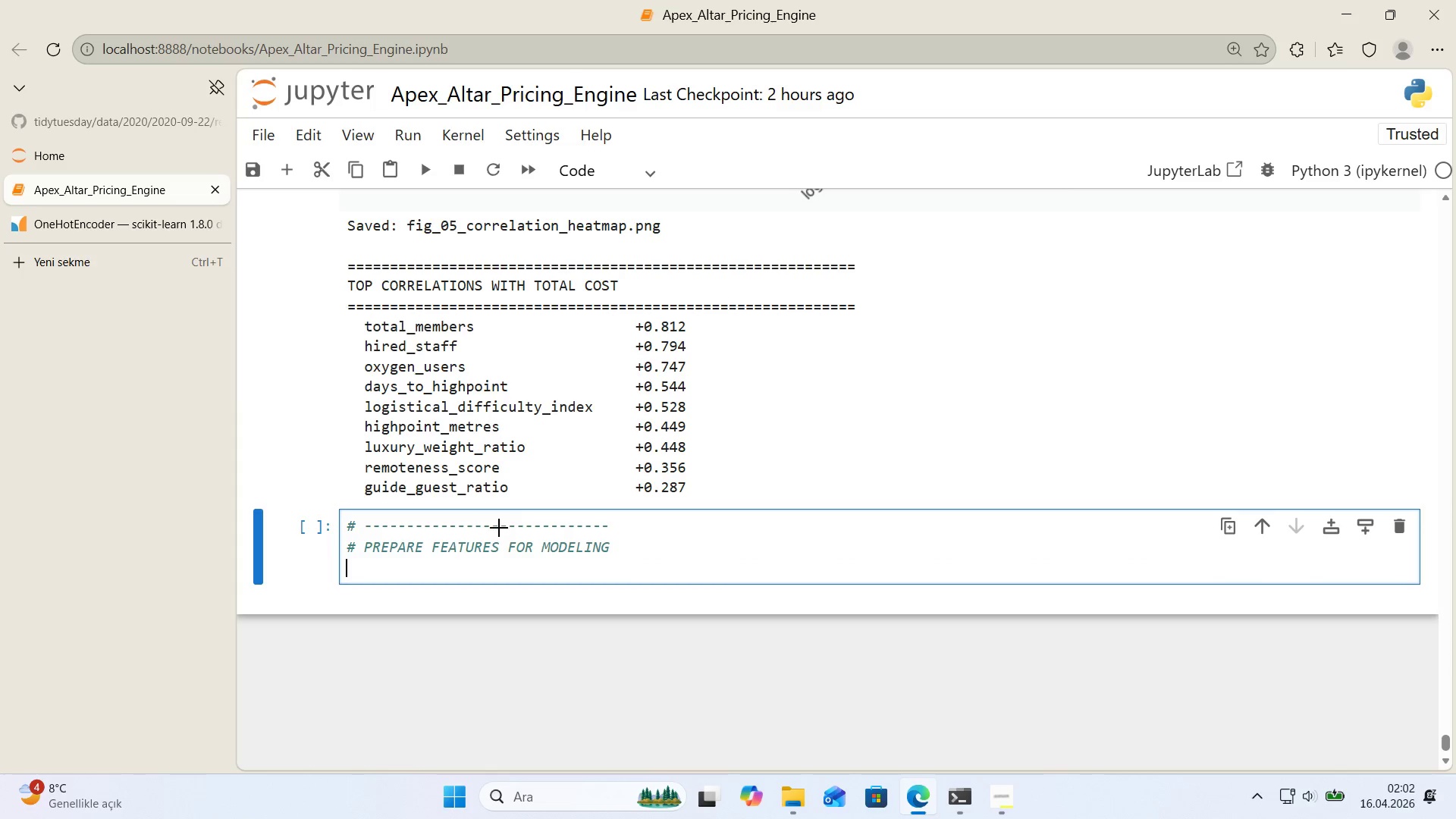 
key(Control+ControlLeft)
 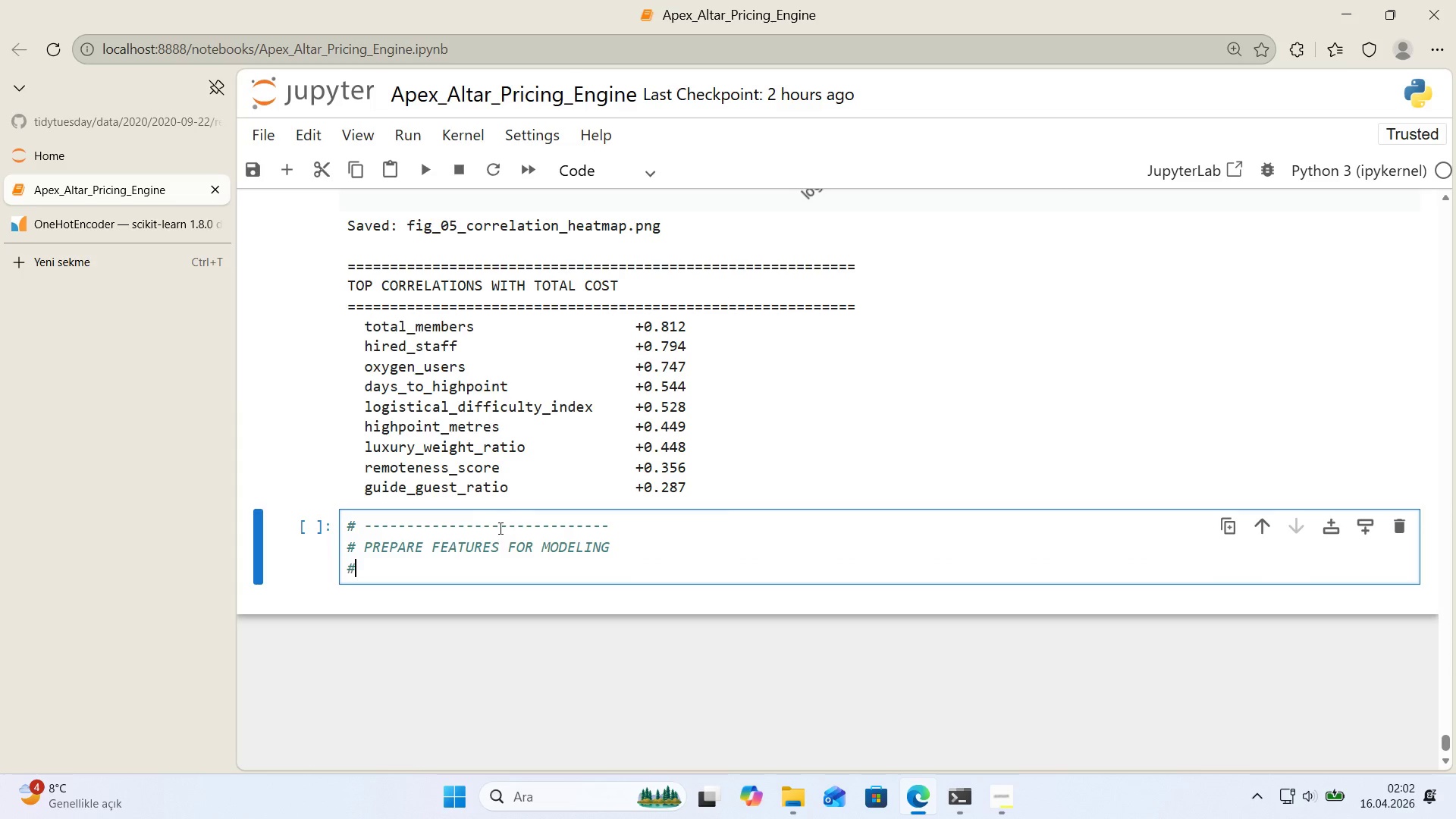 
key(Alt+Control+AltRight)
 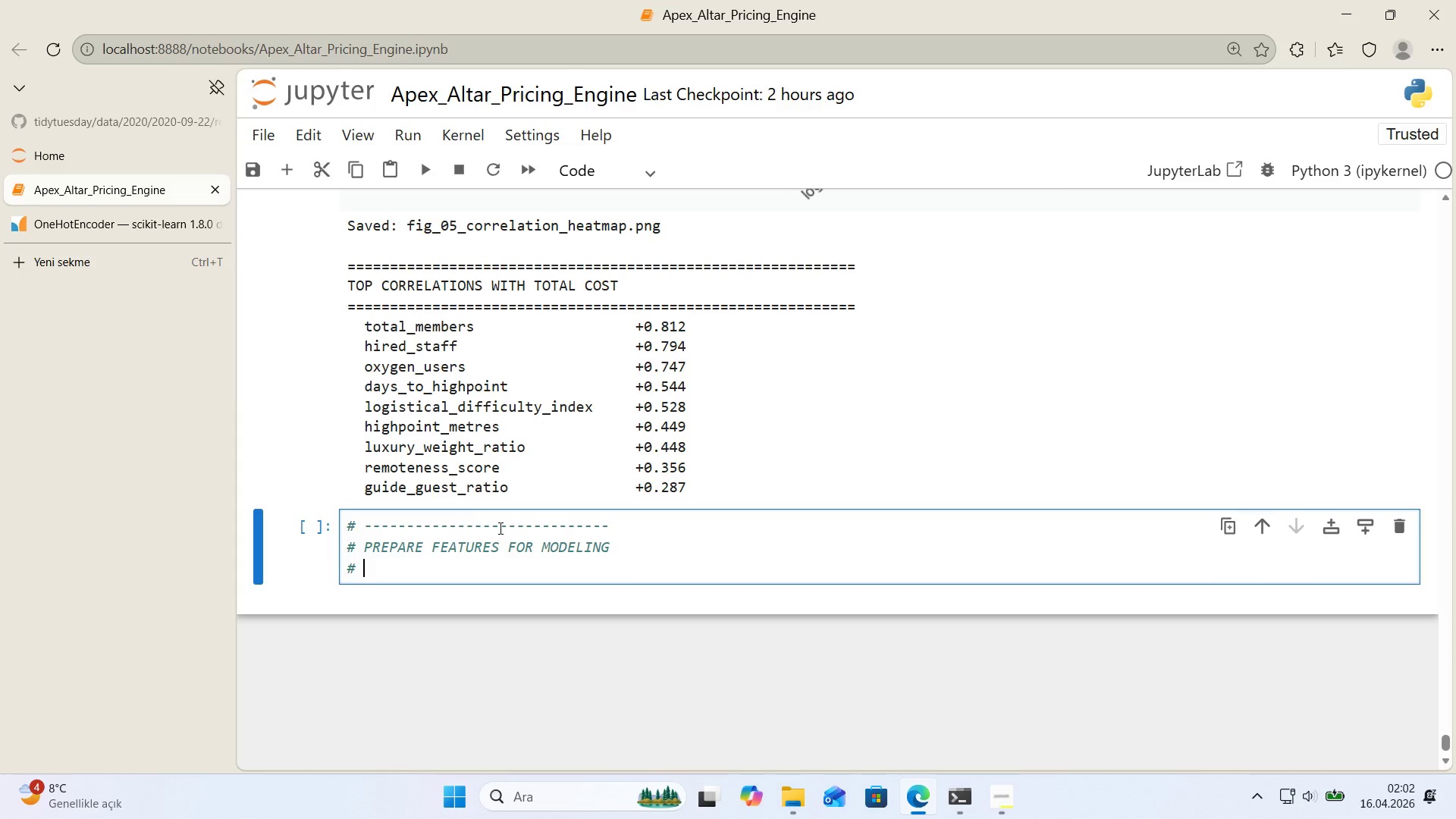 
key(Alt+Control+3)
 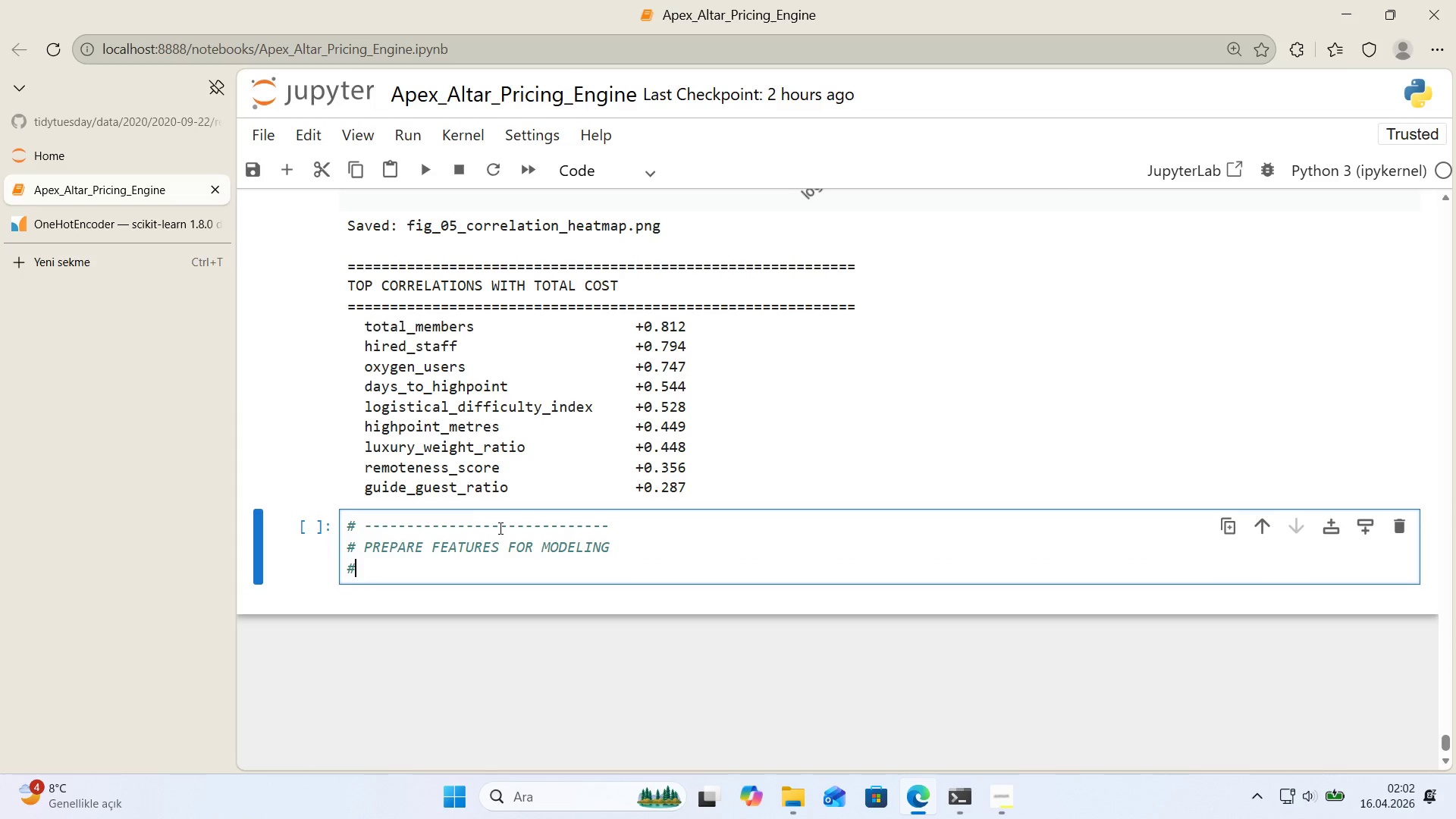 
key(Space)
 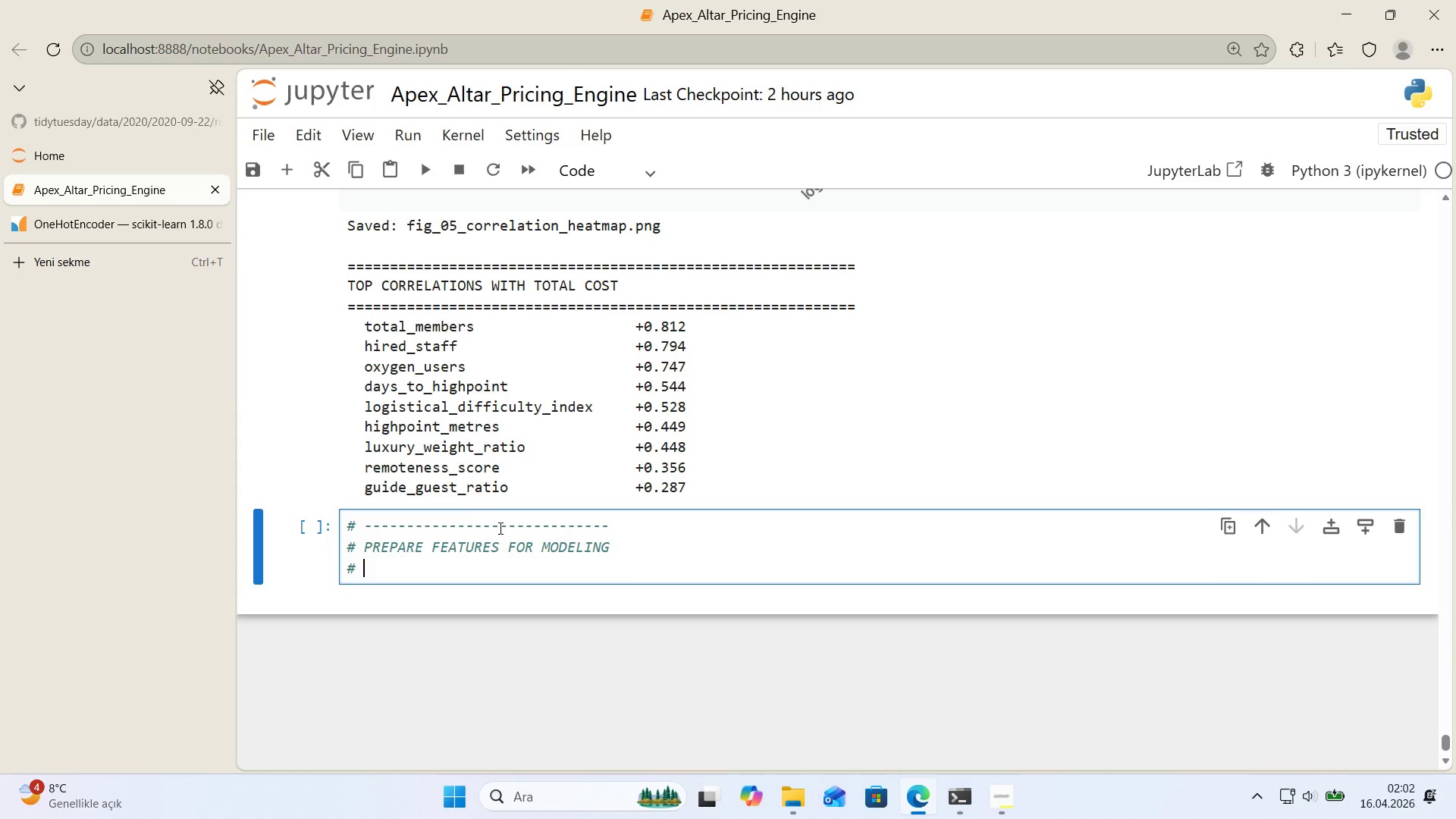 
key(Backspace)
 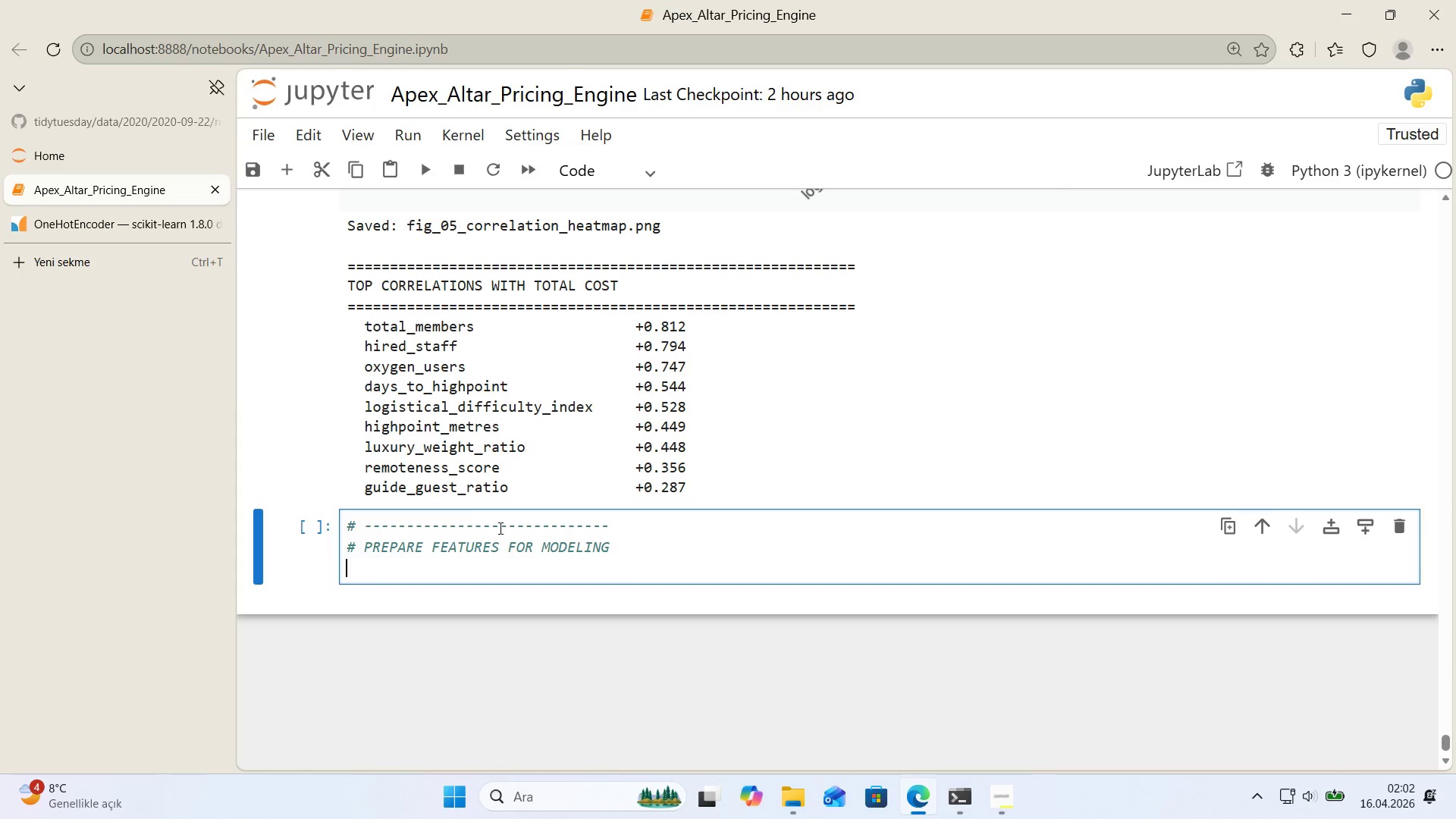 
key(Backspace)
 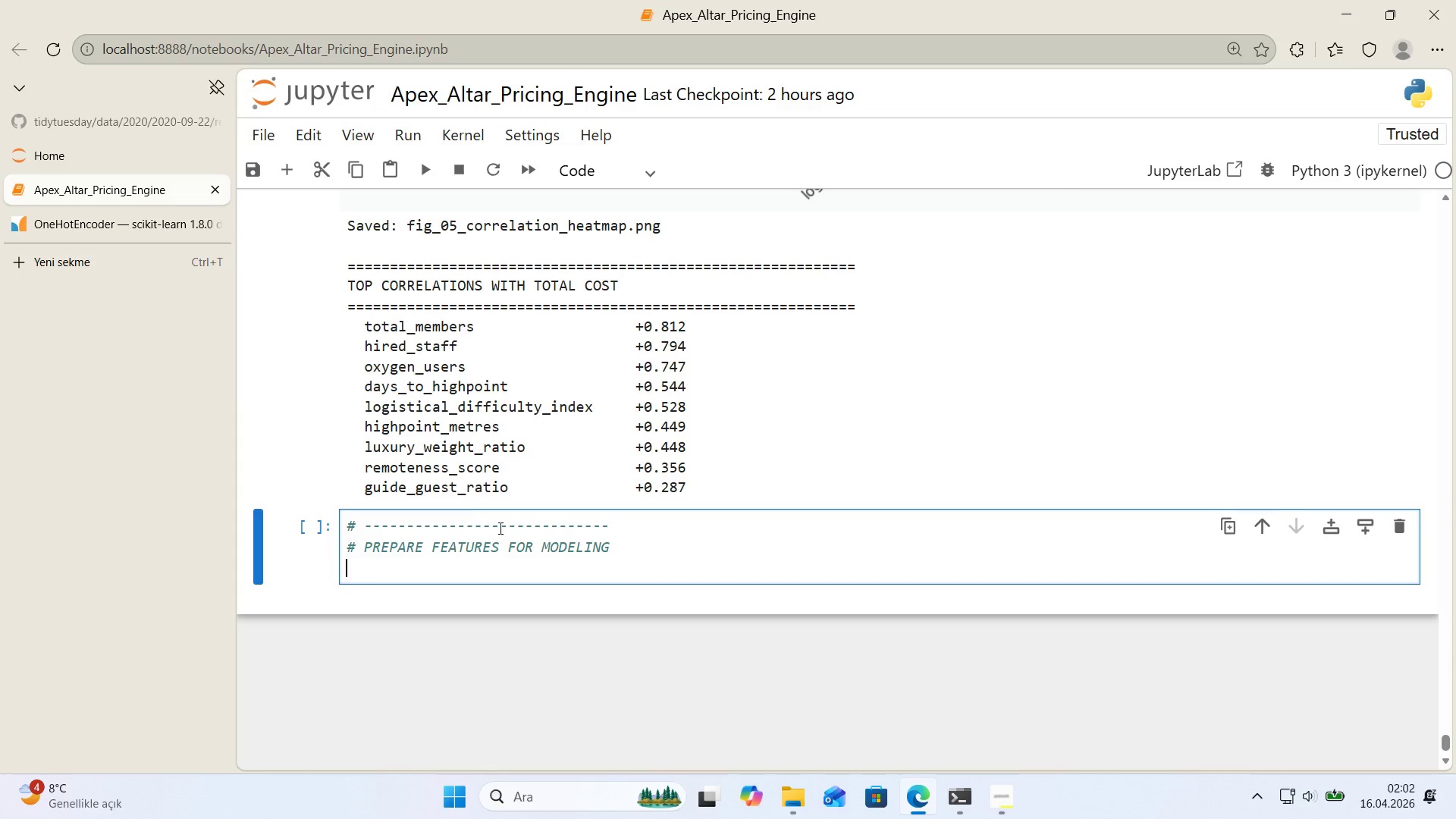 
key(Control+ControlLeft)
 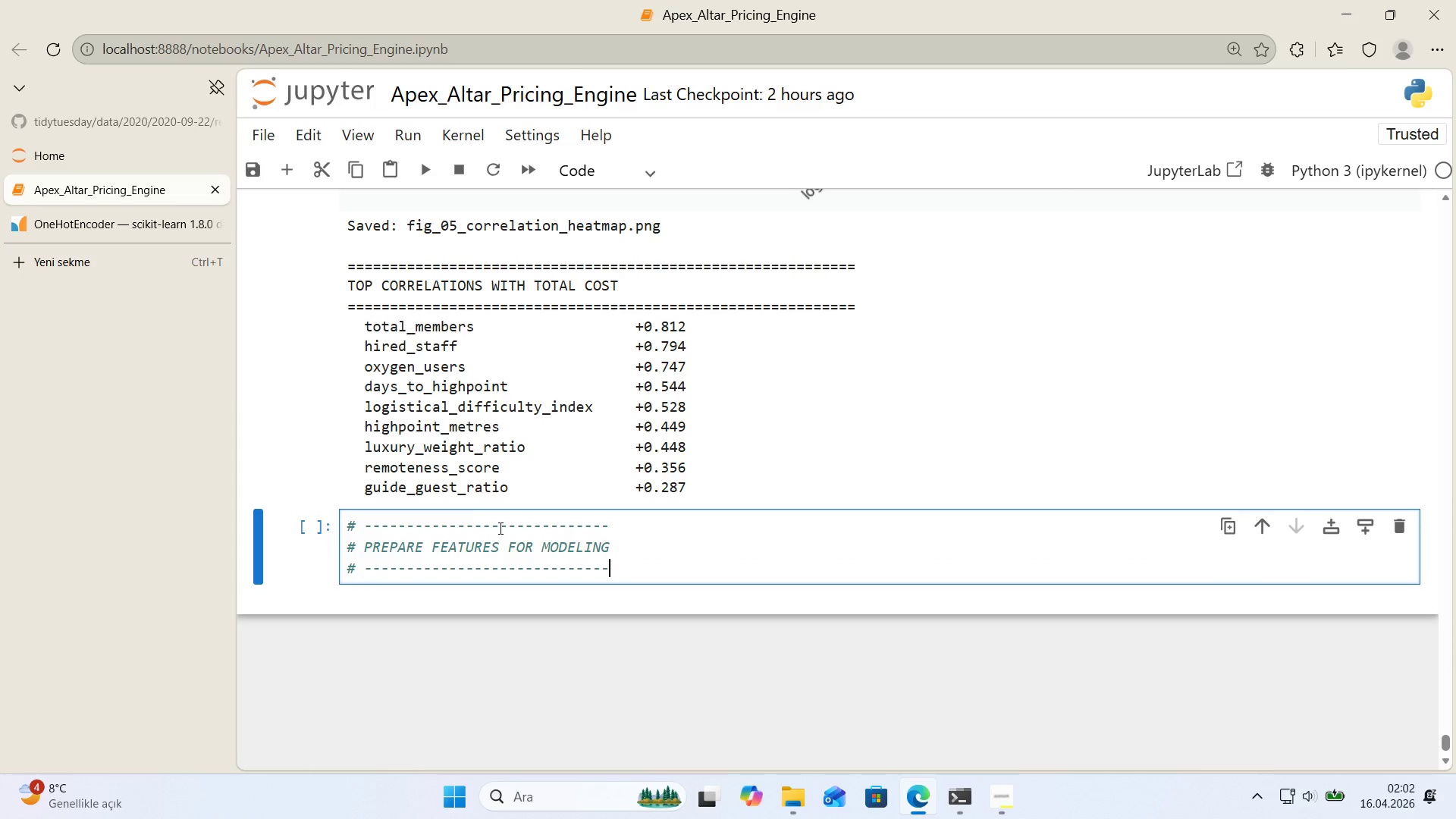 
key(Control+V)
 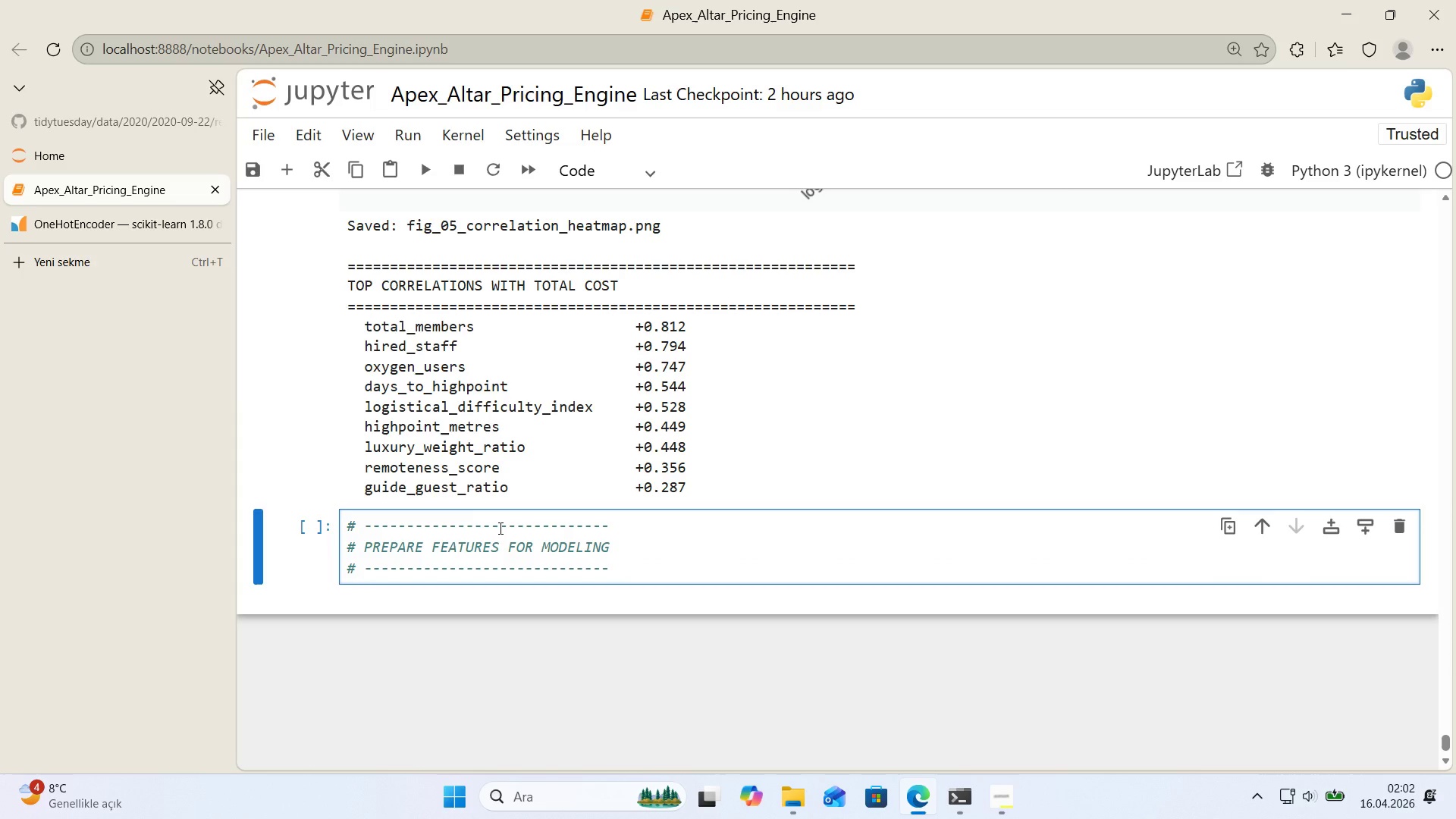 
key(Enter)
 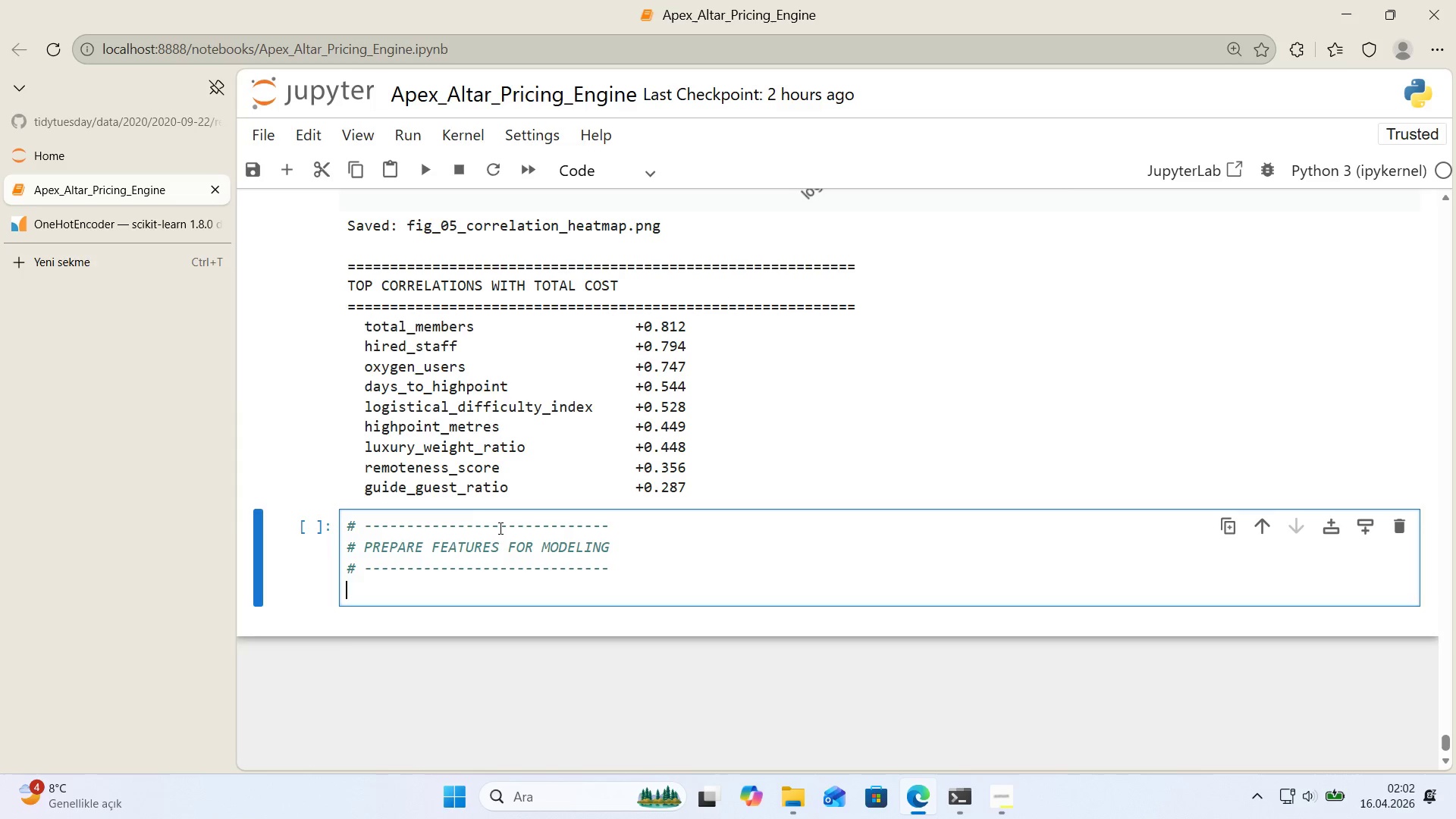 
key(Enter)
 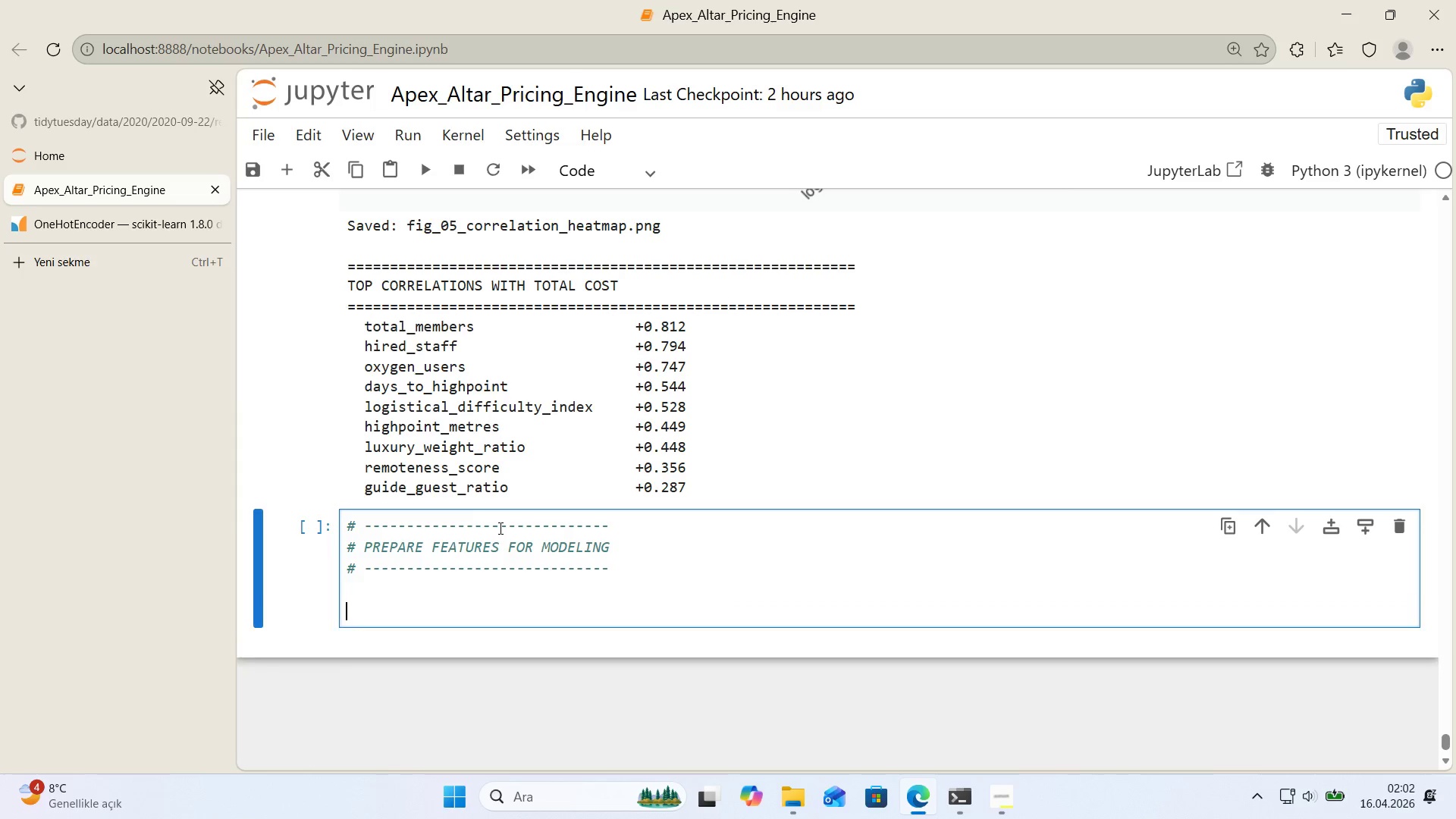 
key(Control+ControlLeft)
 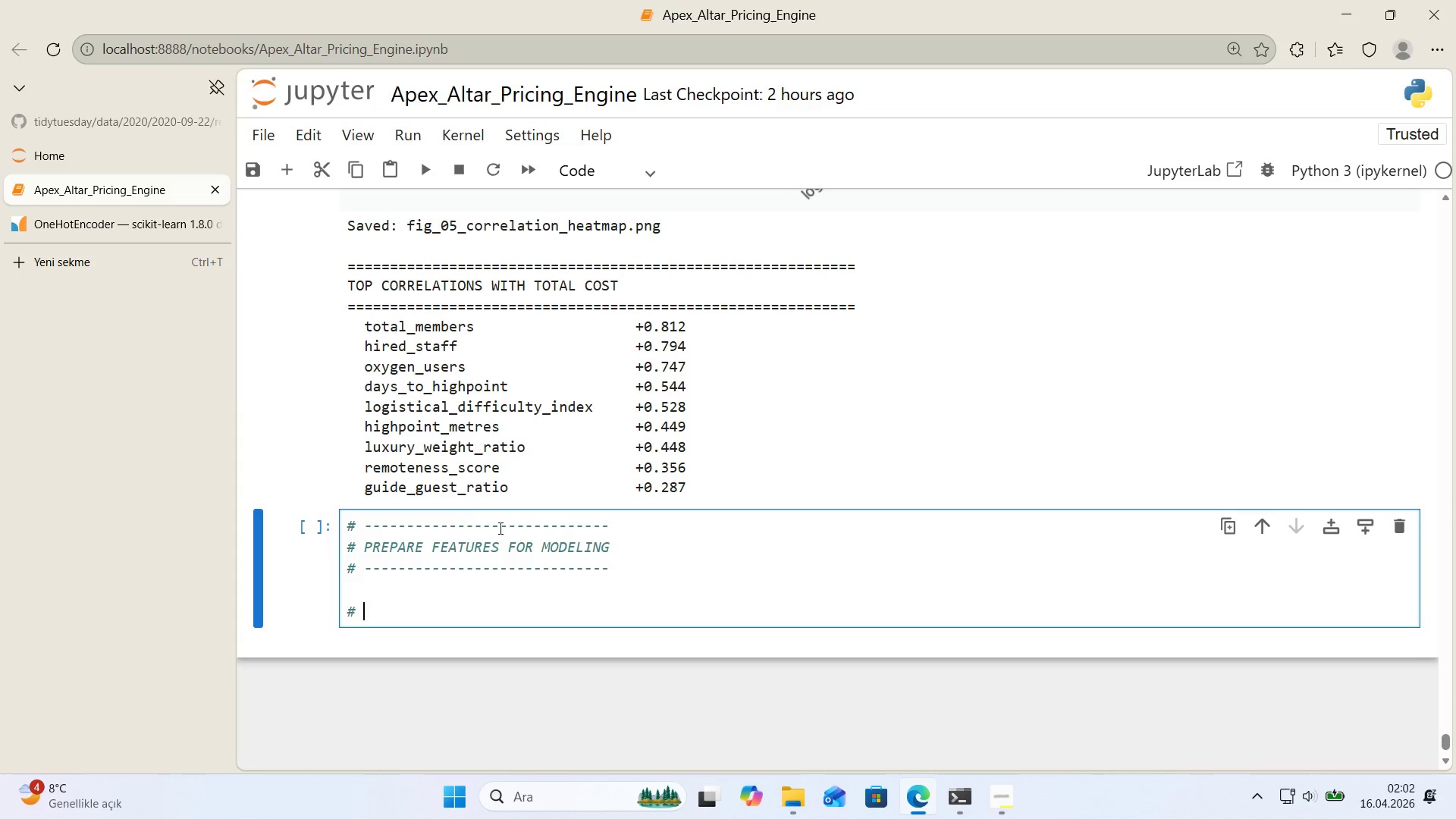 
key(Alt+Control+AltRight)
 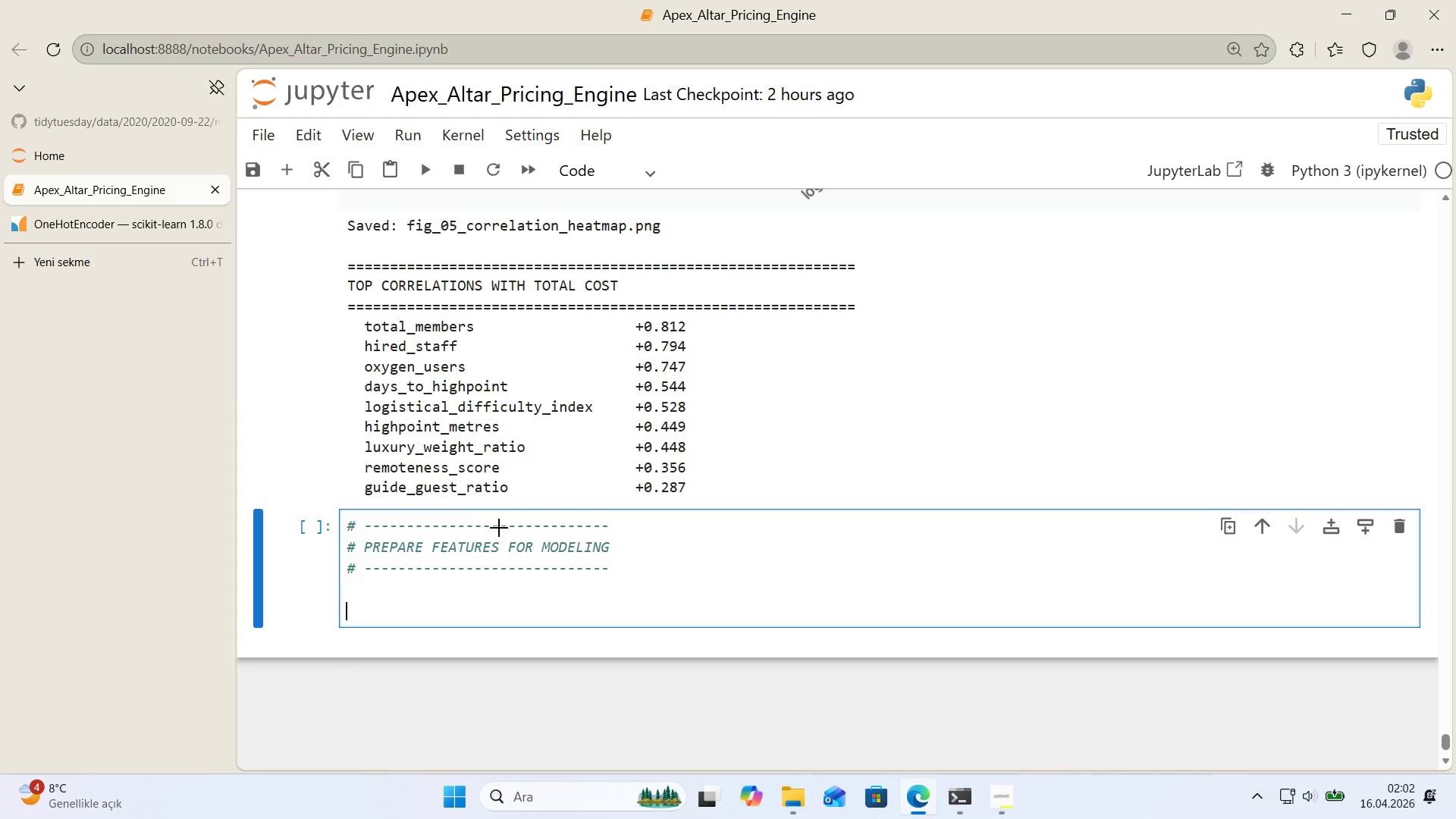 
key(Alt+Control+3)
 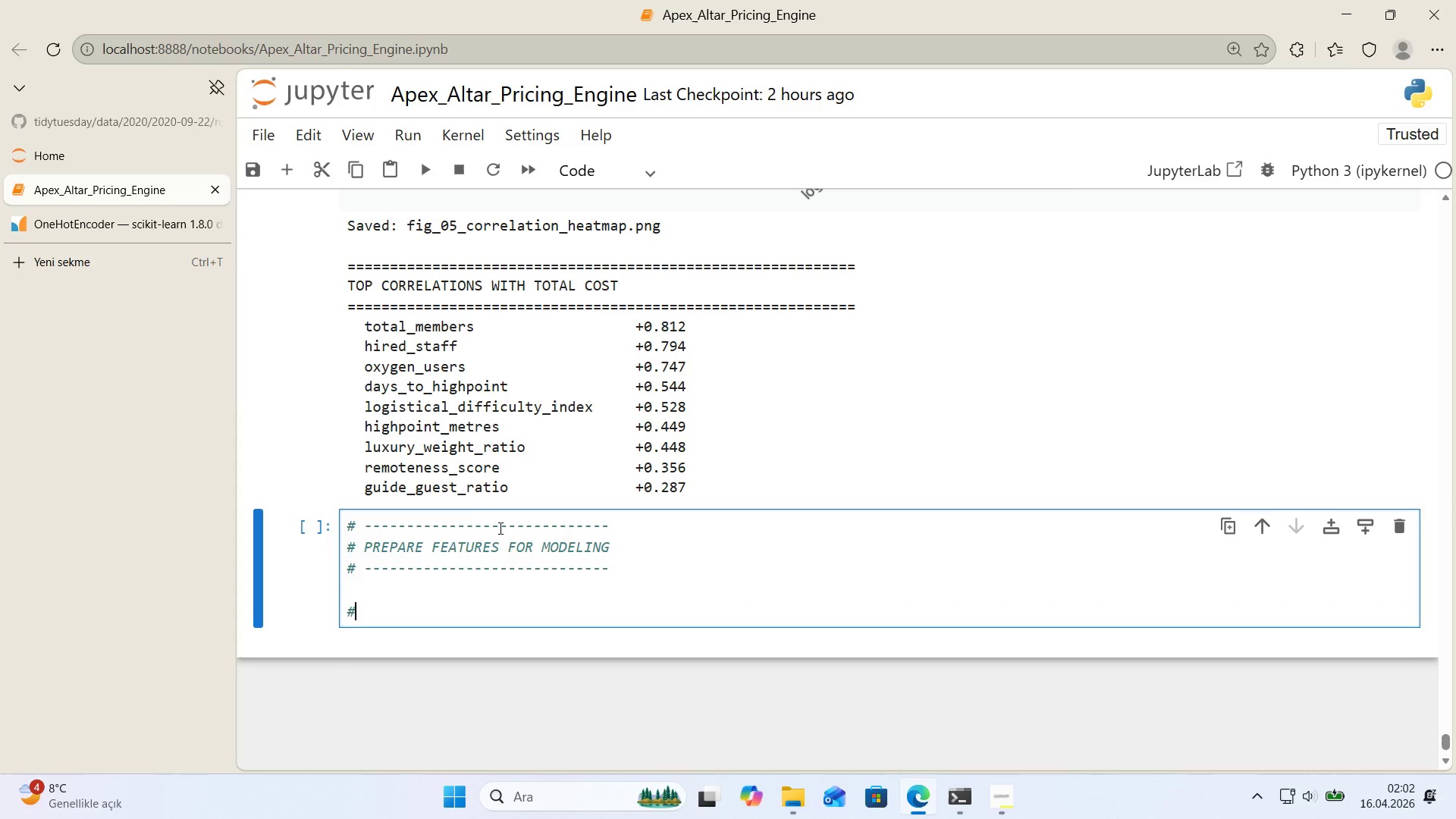 
type( dEF')
key(Backspace)
key(Backspace)
key(Backspace)
key(Backspace)
type(Def'ne t)
key(Backspace)
type(feature columns)
 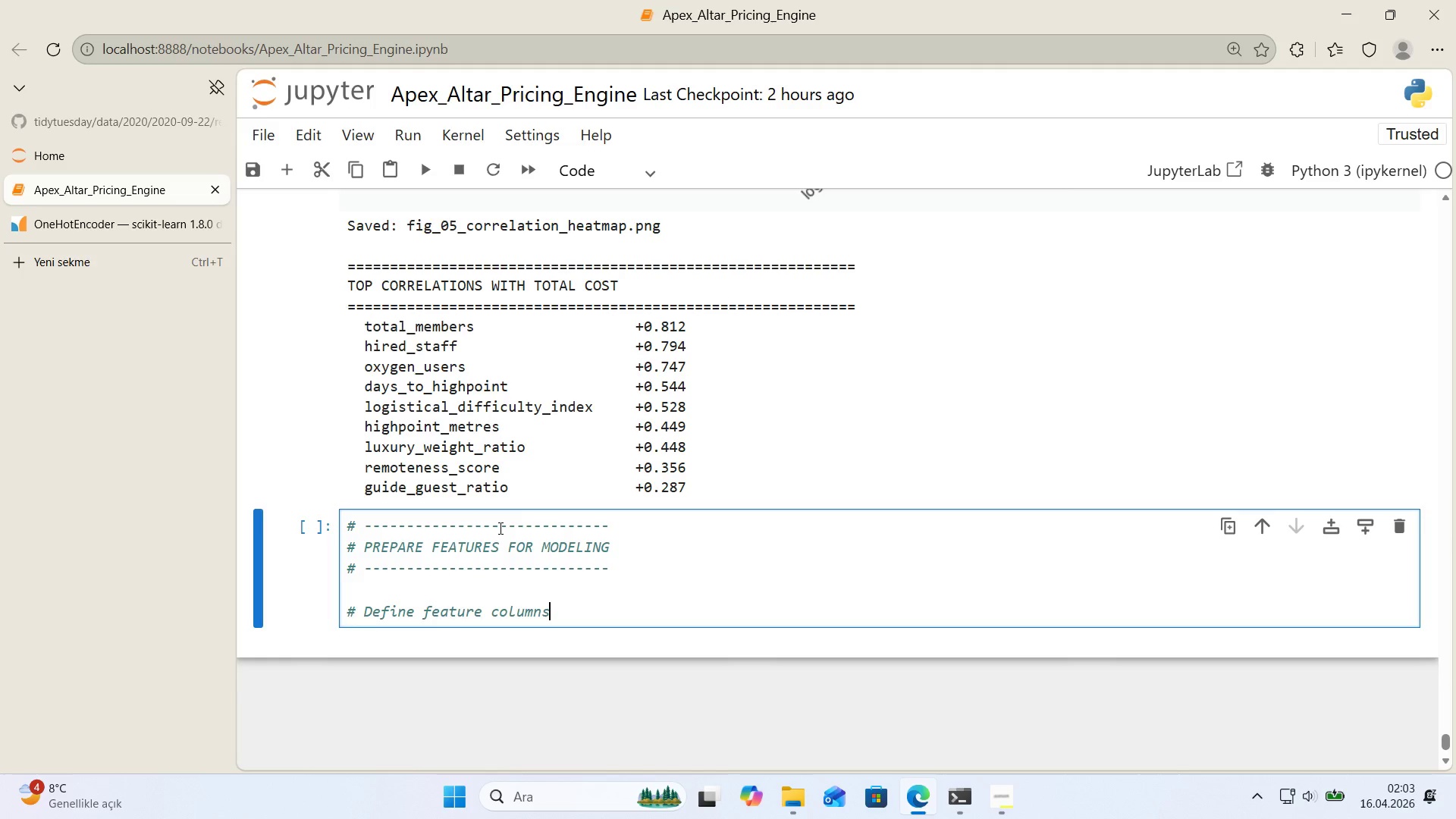 
key(Enter)
 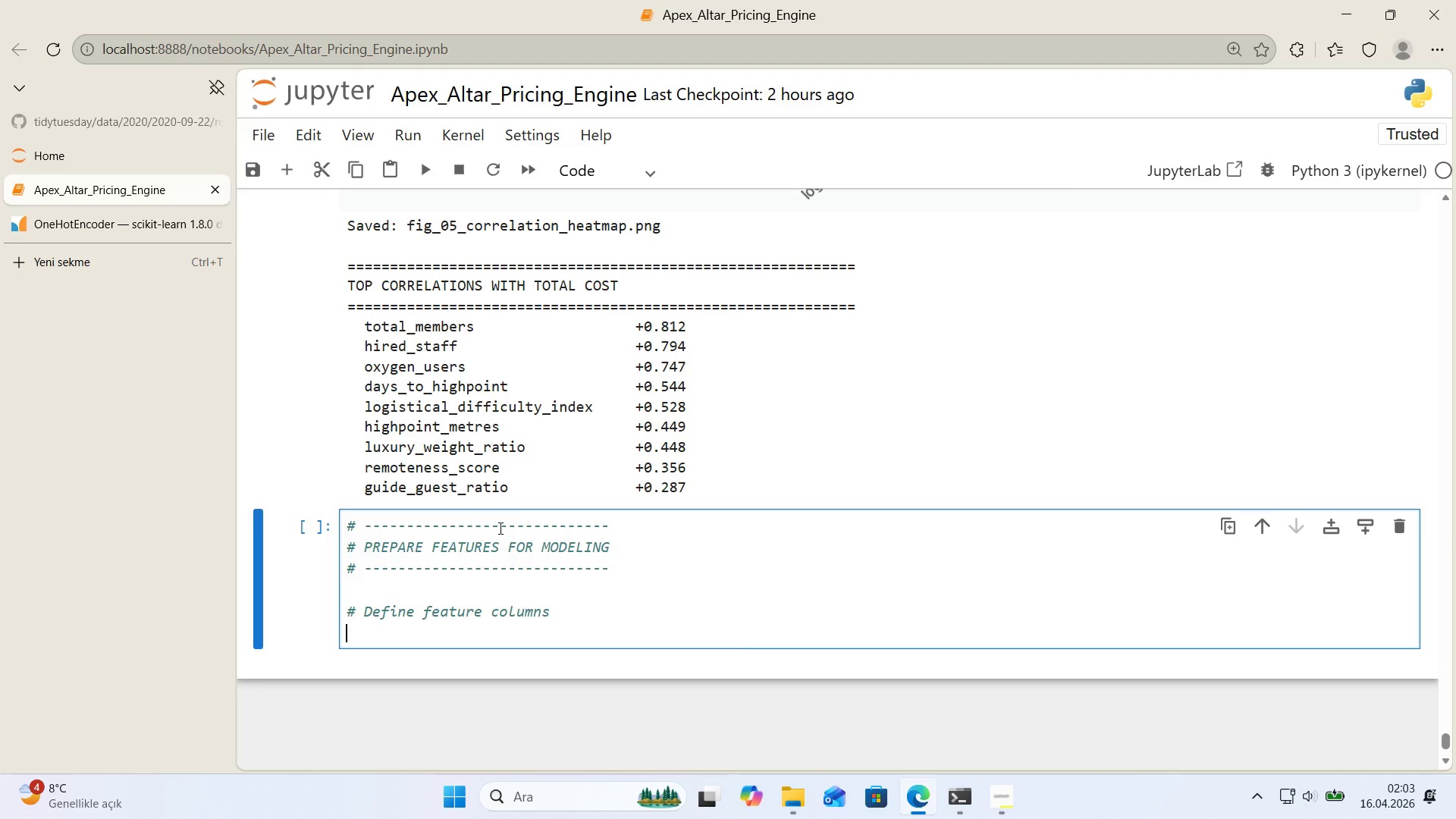 
type(NUMERIC_FEATURES ) )
 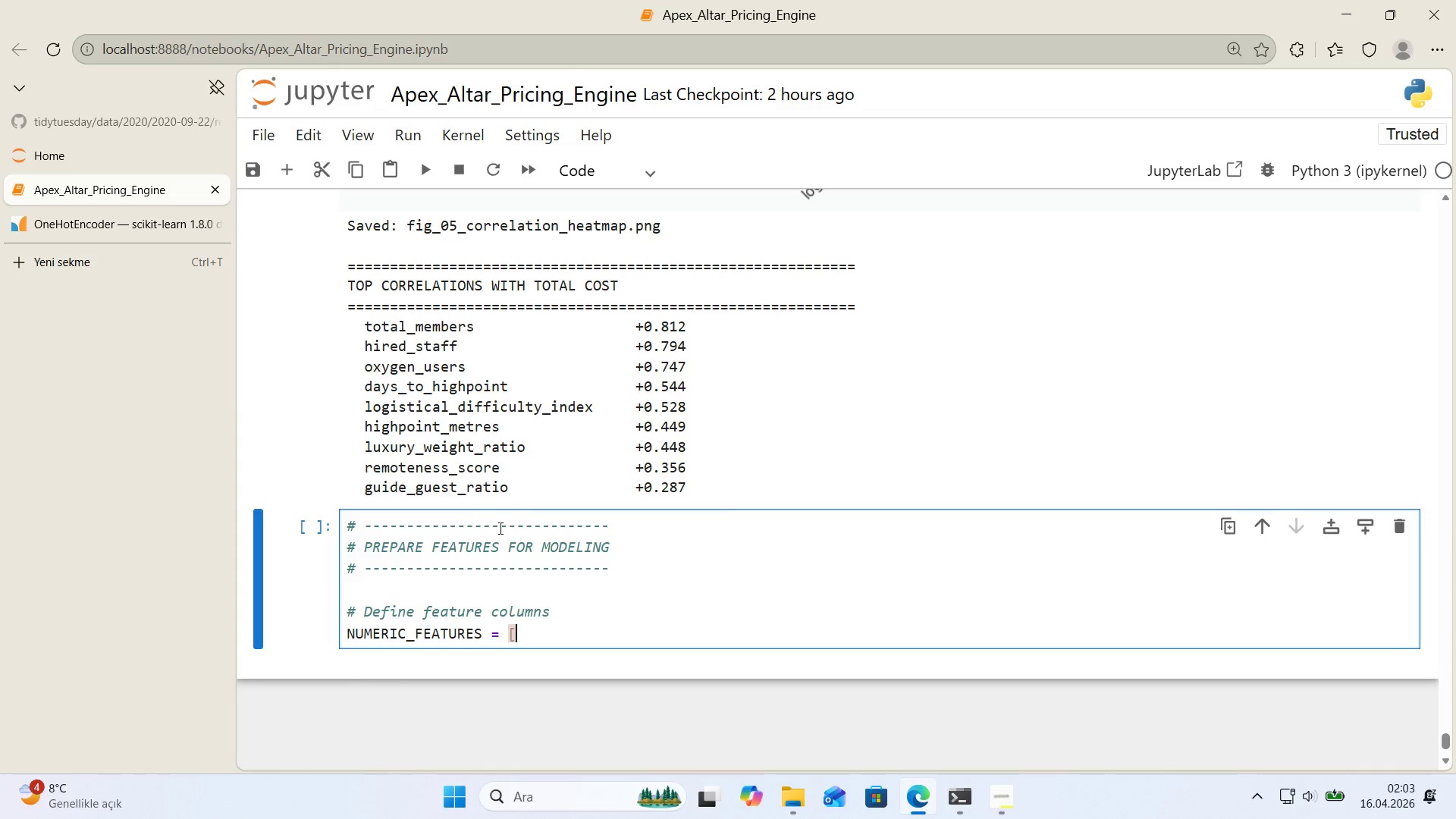 
key(Alt+Control+8)
 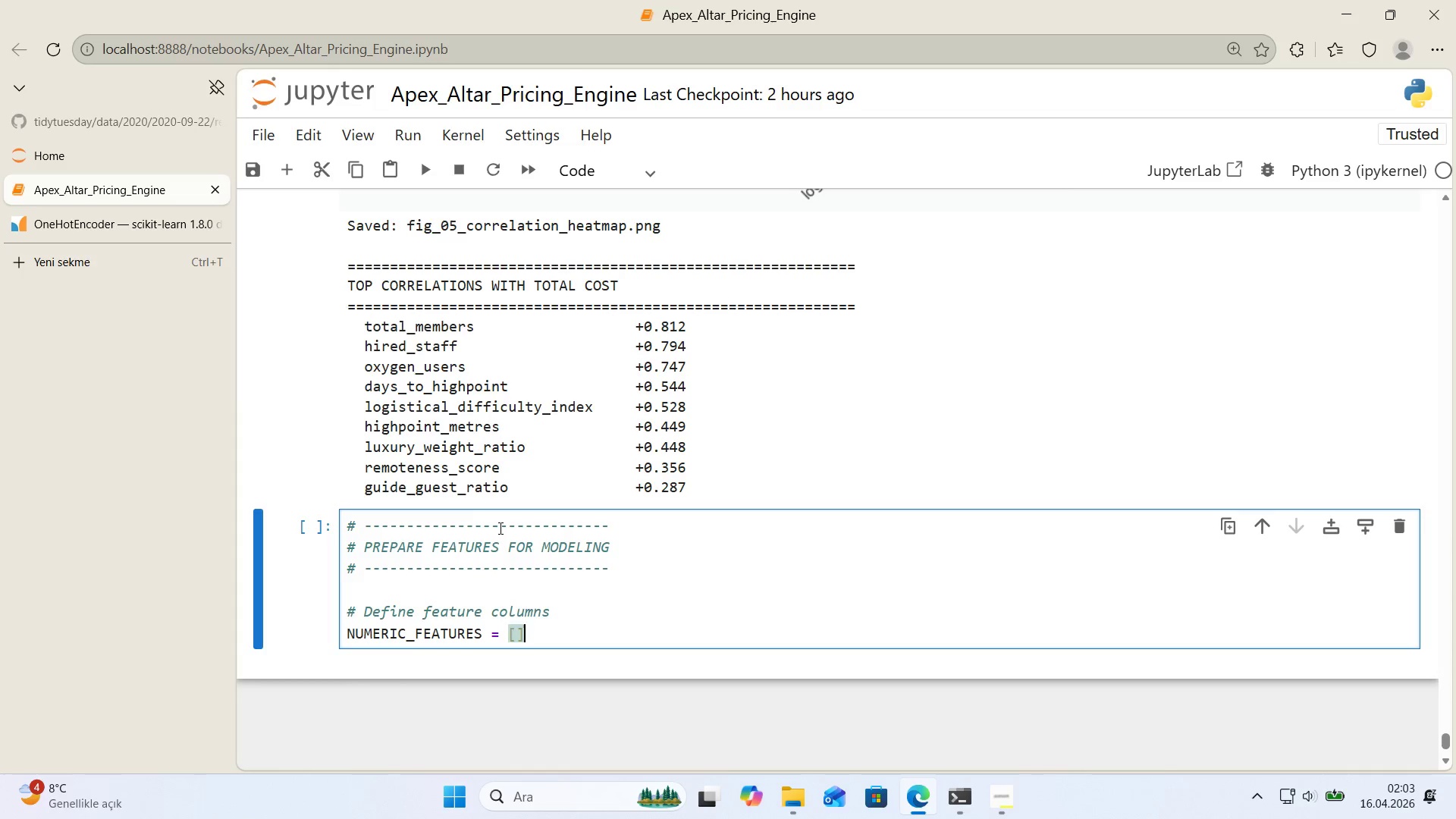 
key(Alt+Control+9)
 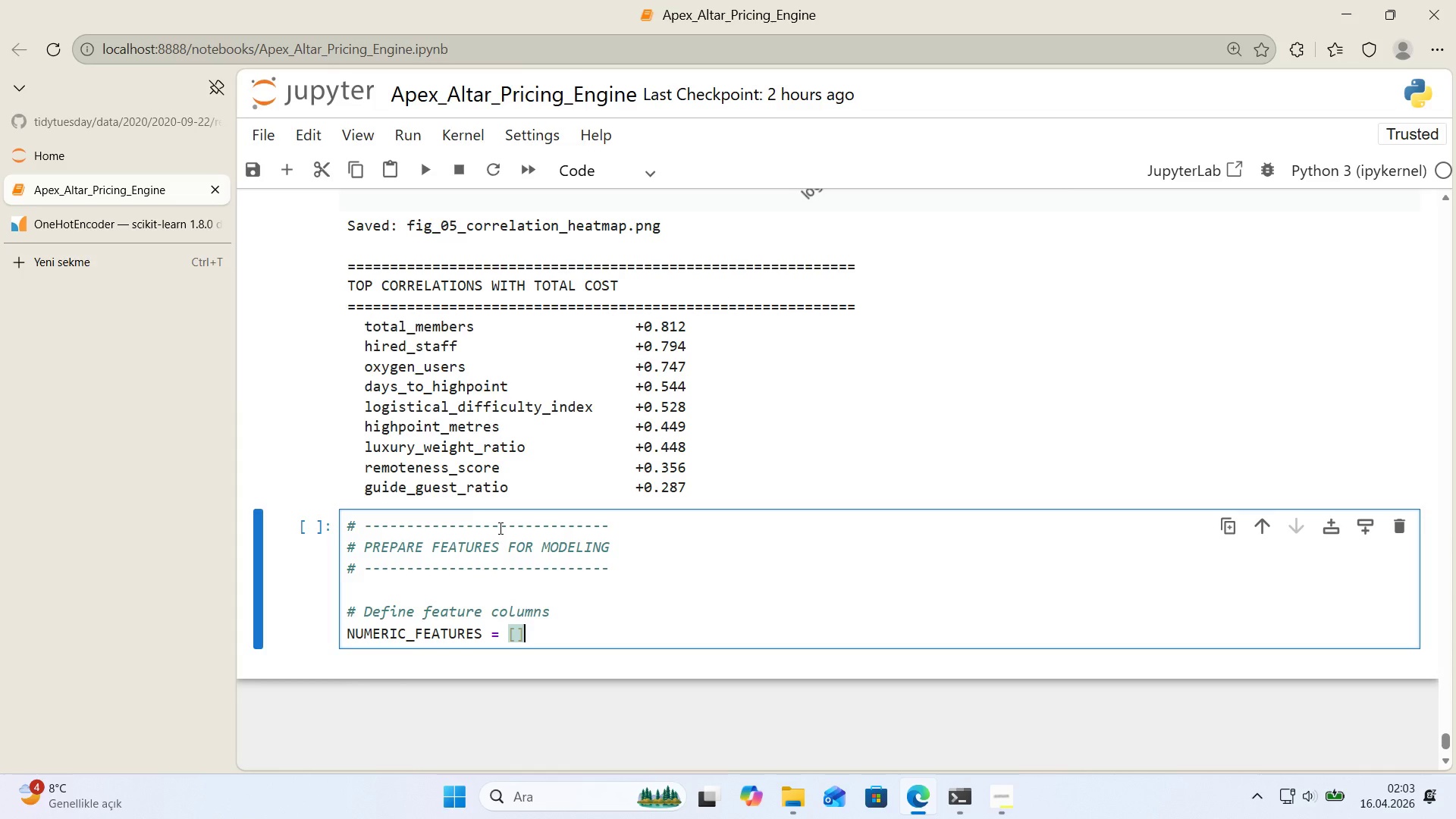 
key(ArrowLeft)
 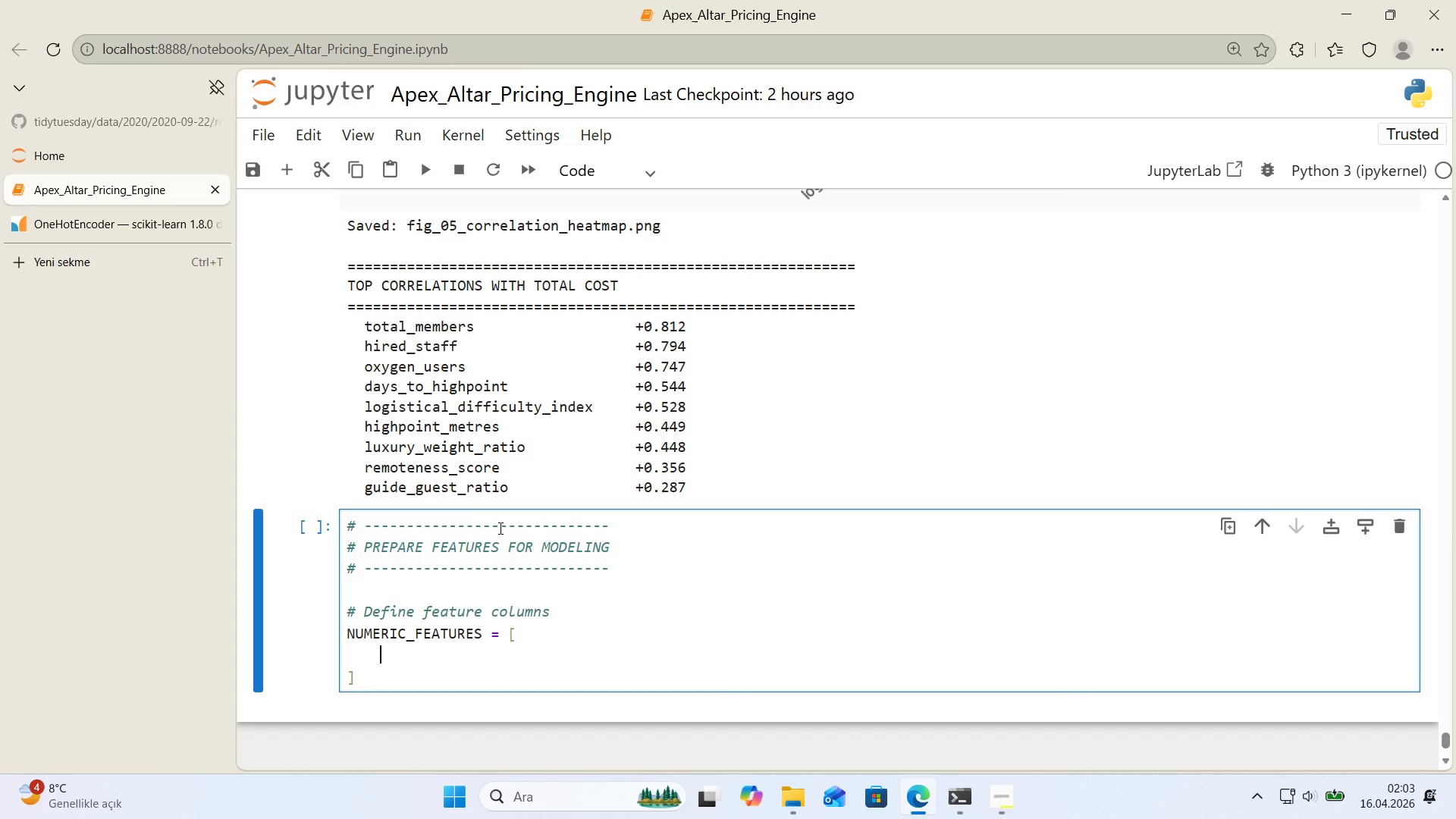 
key(Enter)
 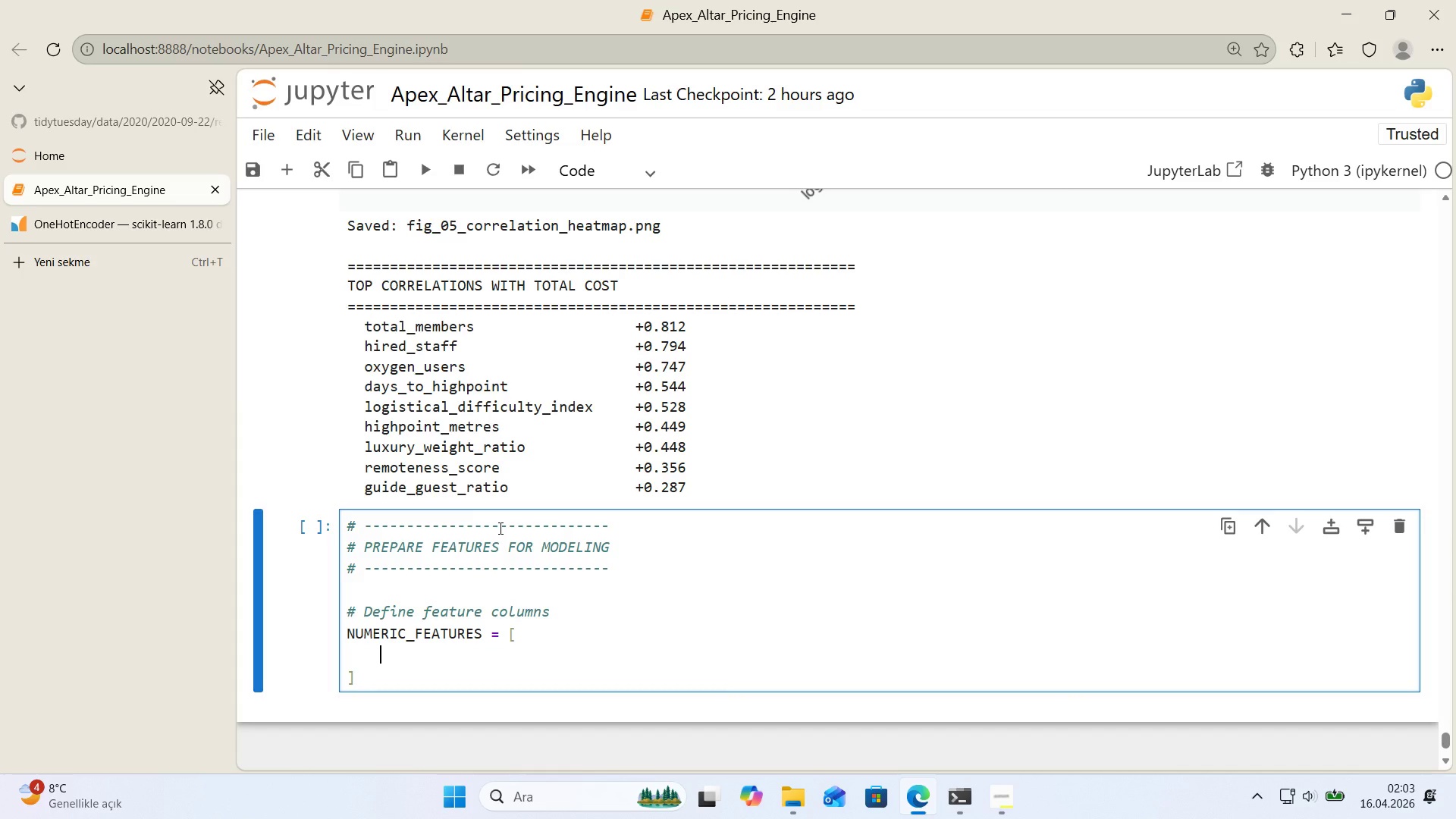 
type(@@)
 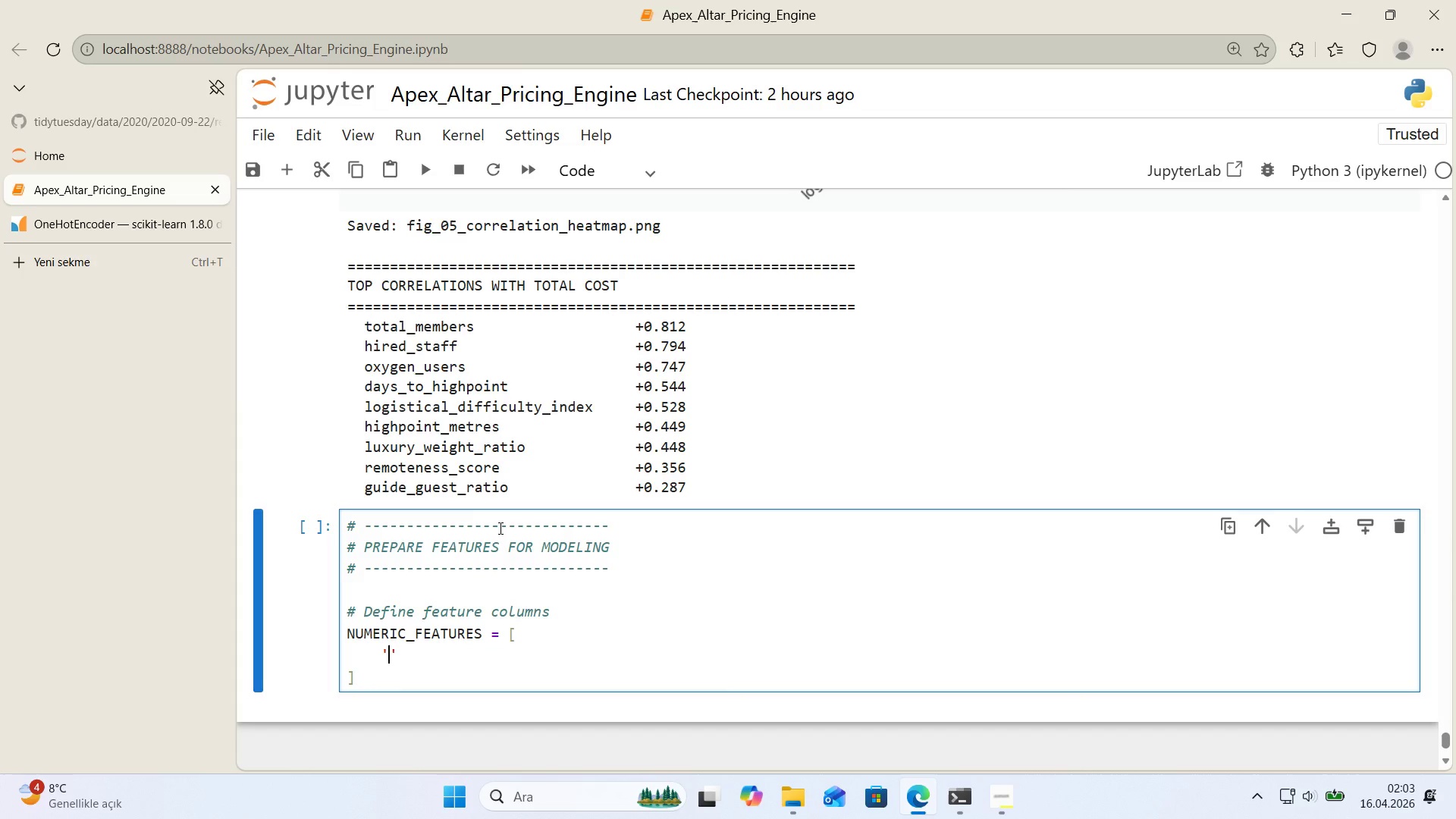 
key(ArrowLeft)
 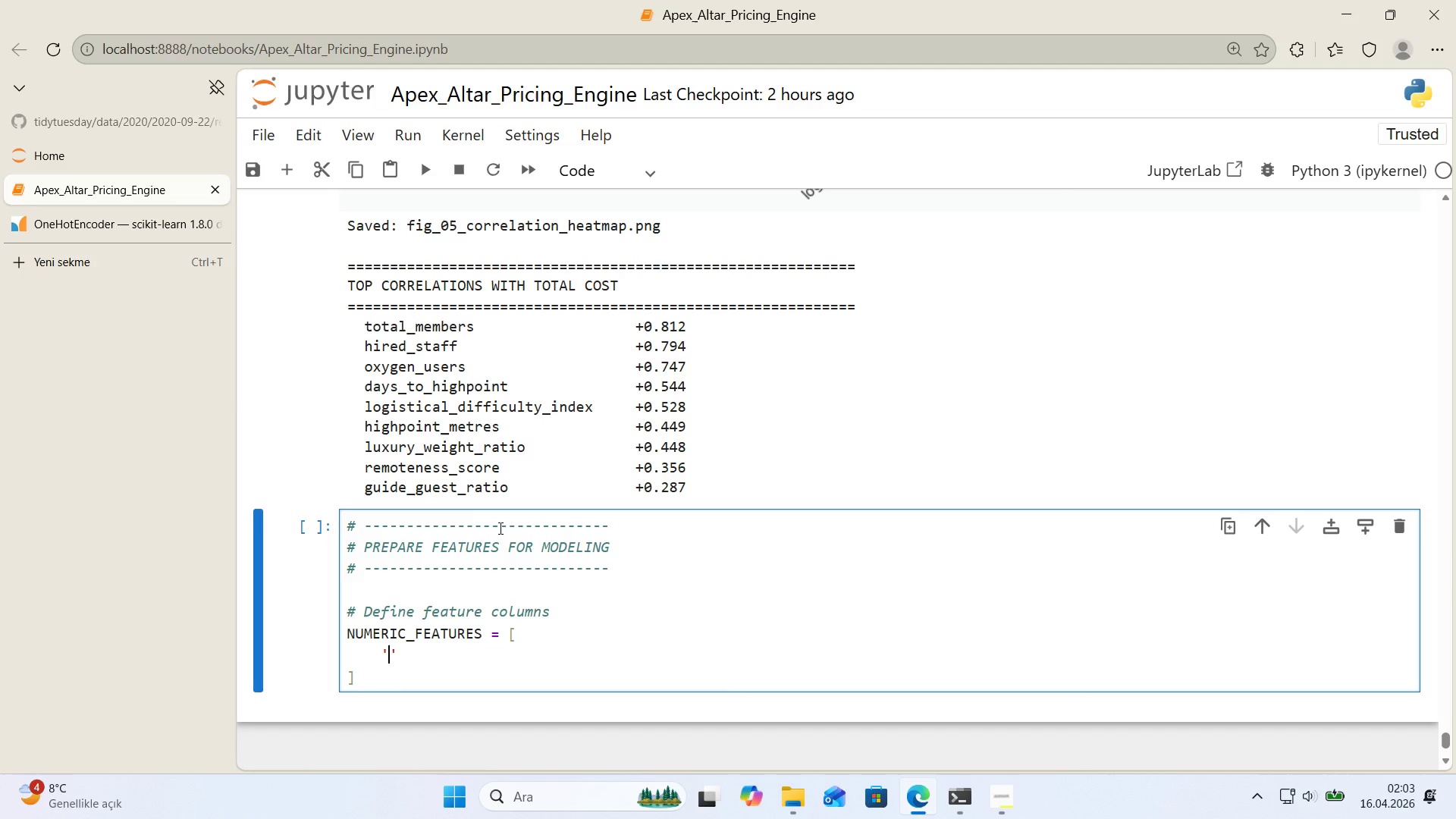 
type(total_member)
 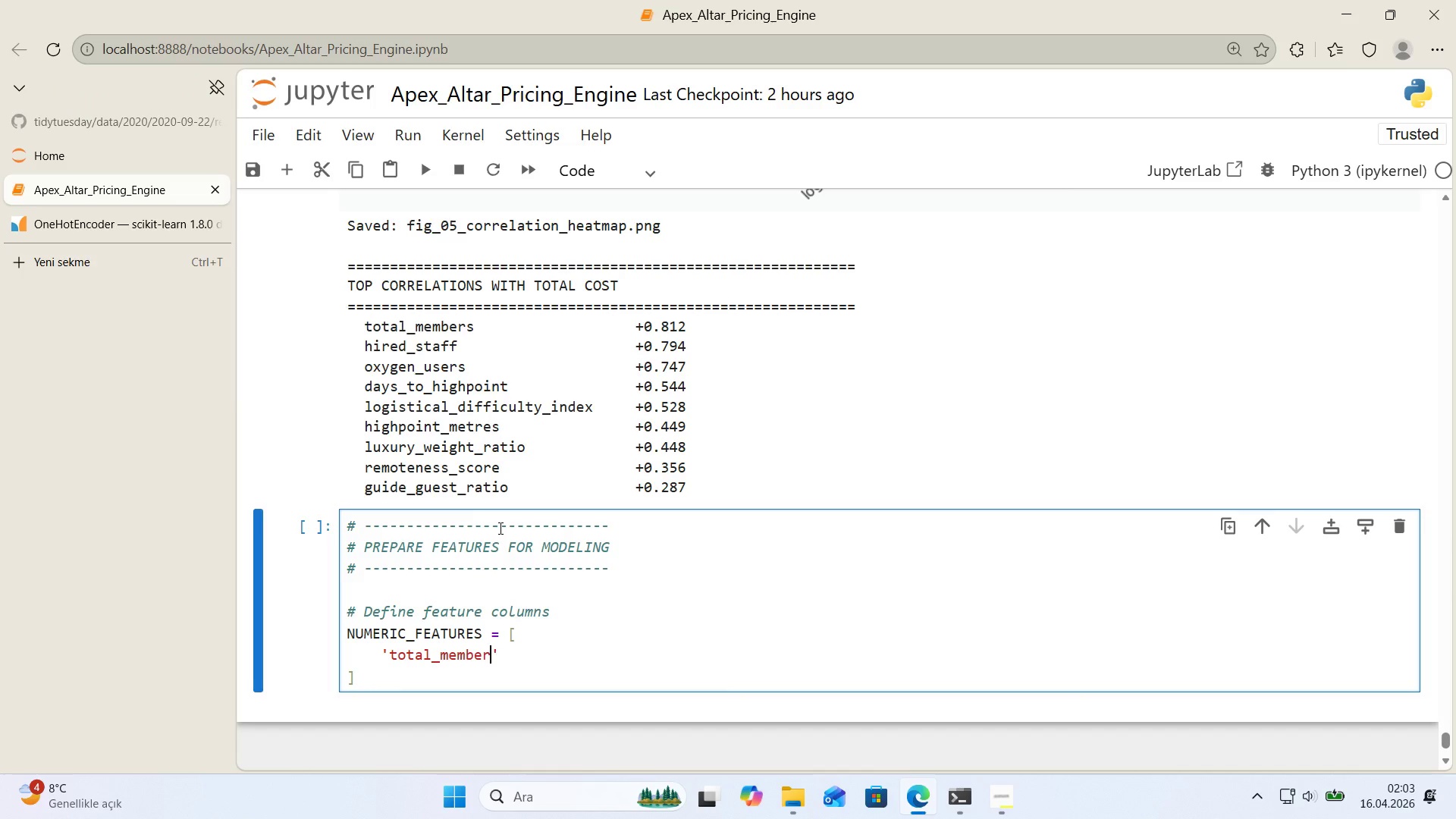 
key(ArrowRight)
 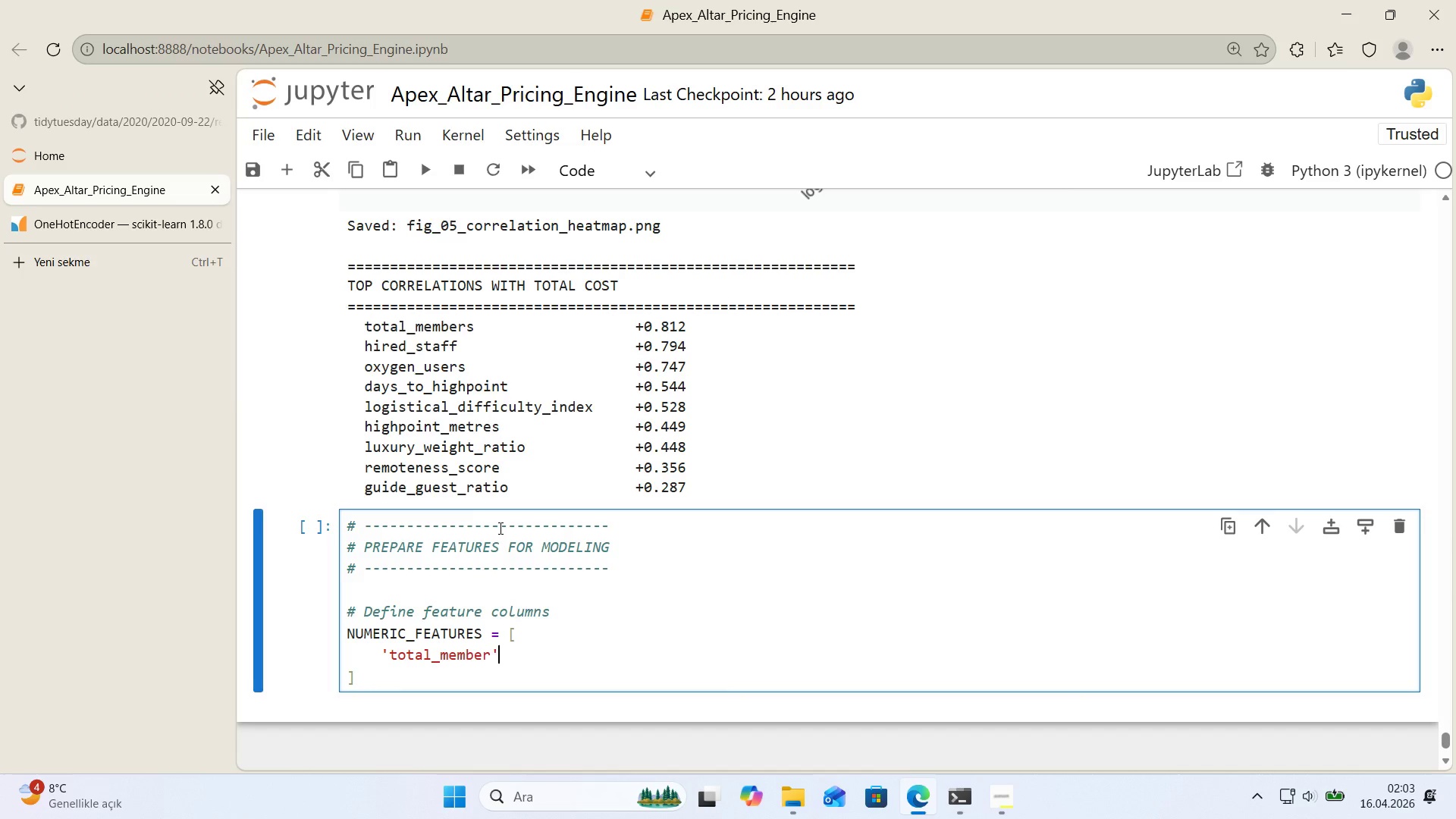 
key(ArrowLeft)
 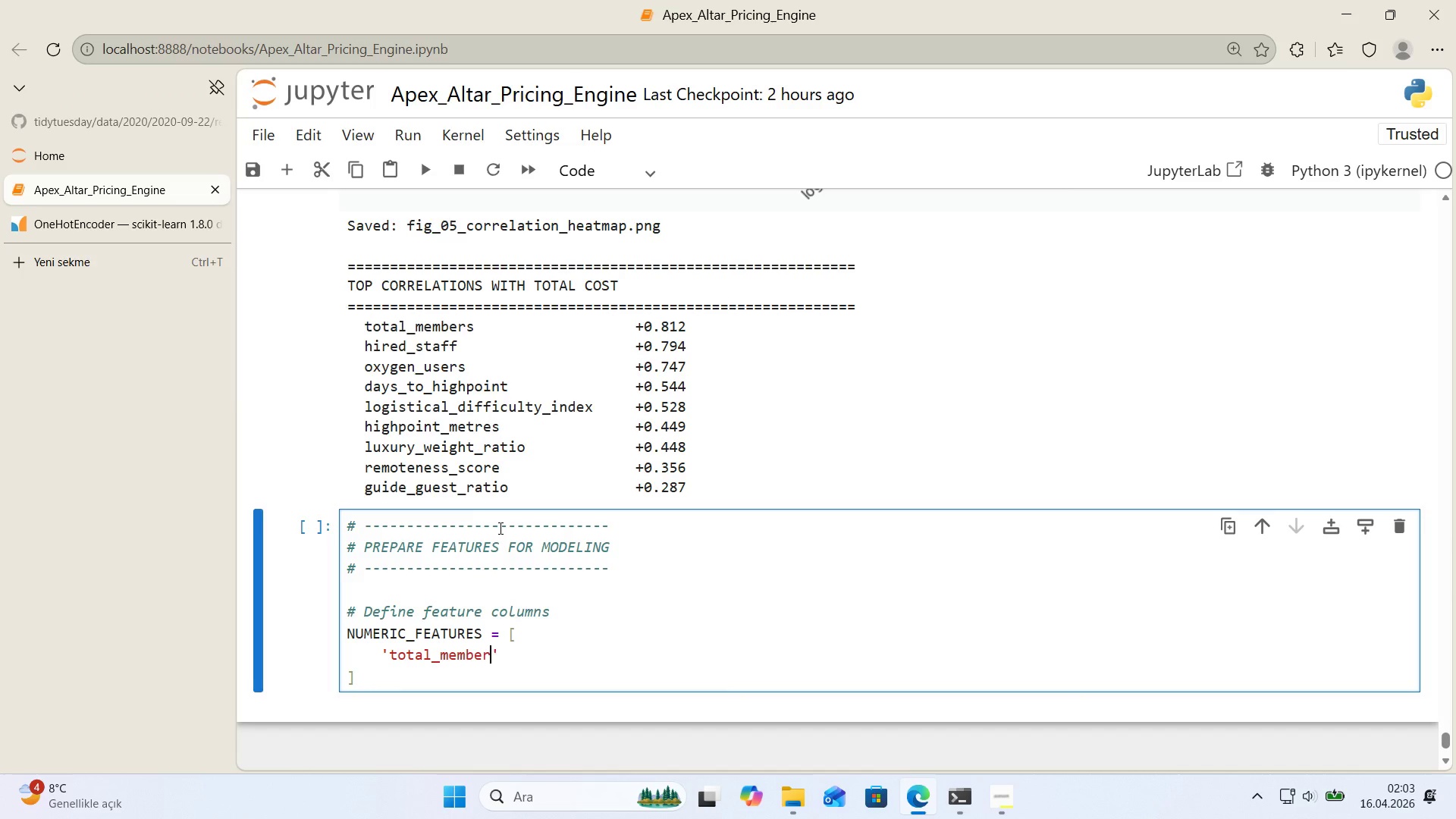 
key(S)
 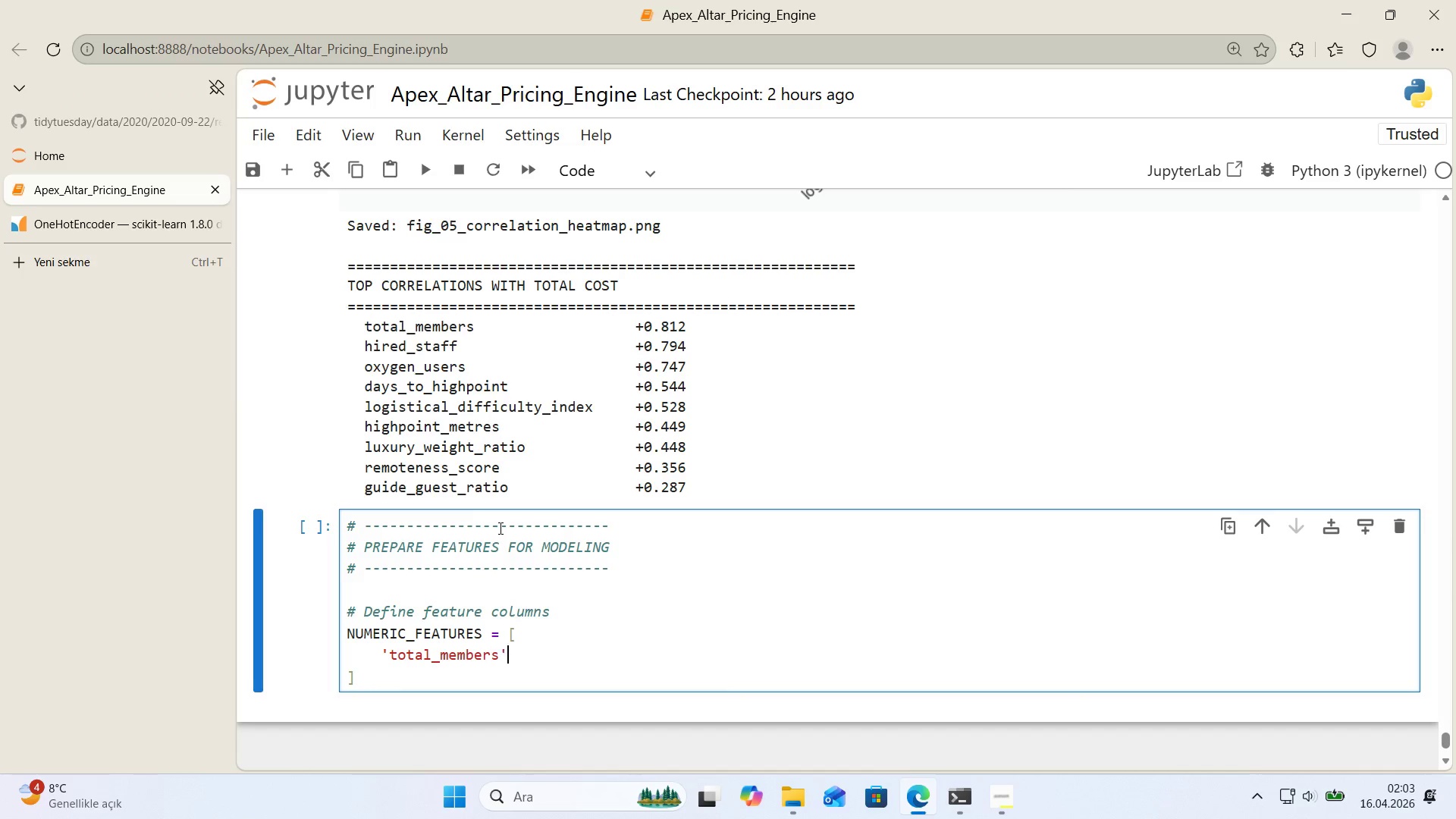 
key(ArrowRight)
 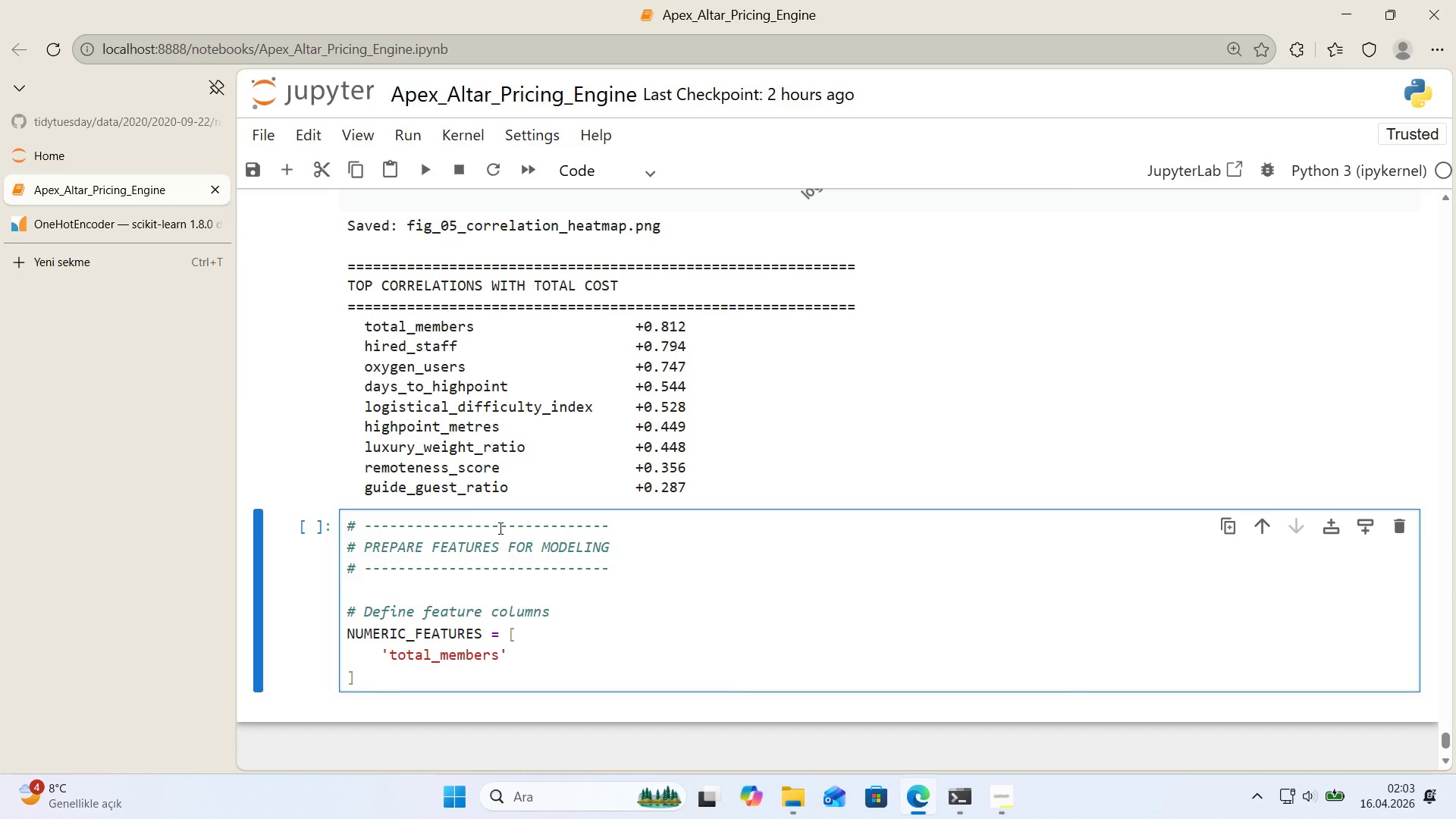 
key(Comma)
 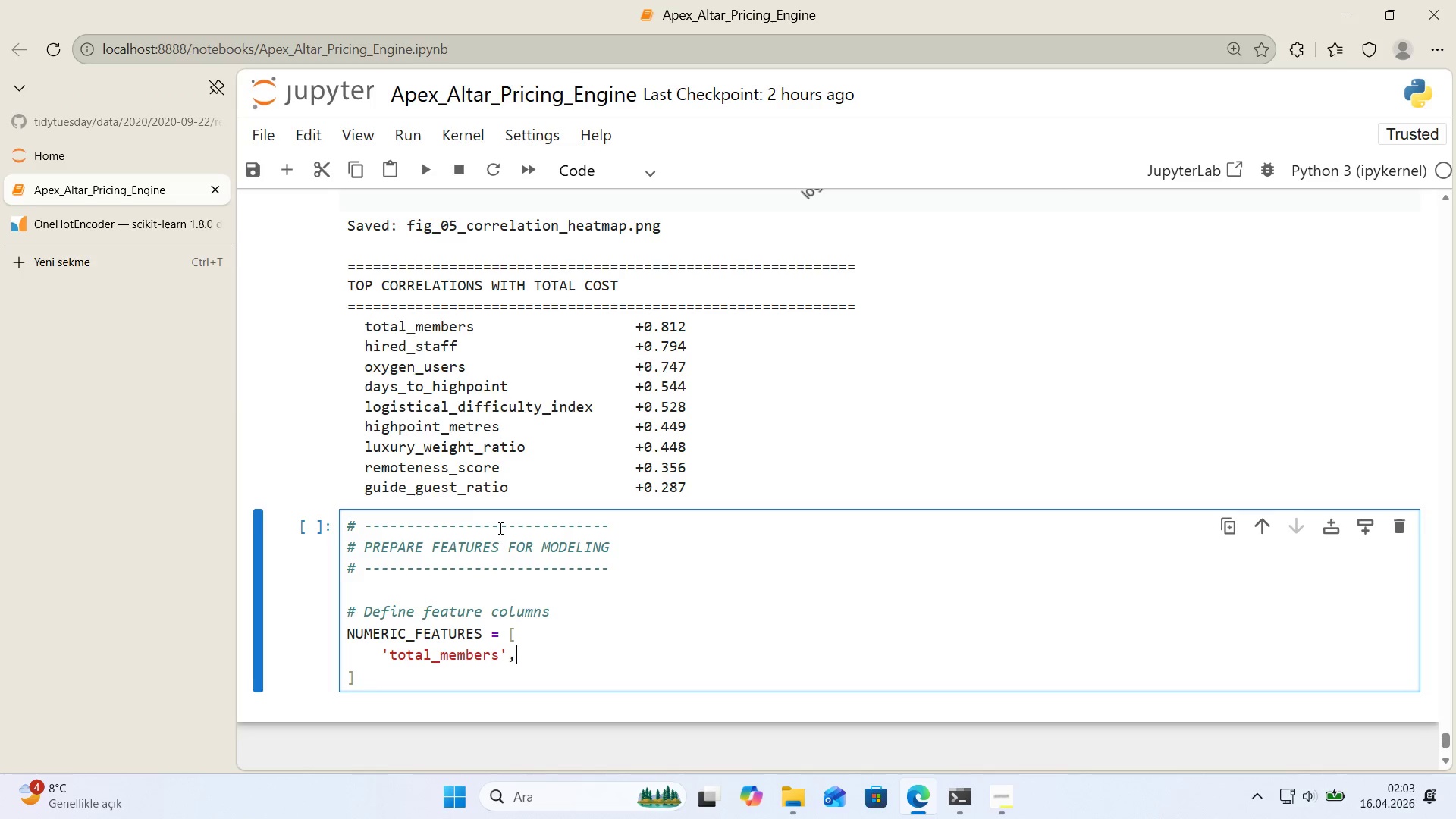 
key(Enter)
 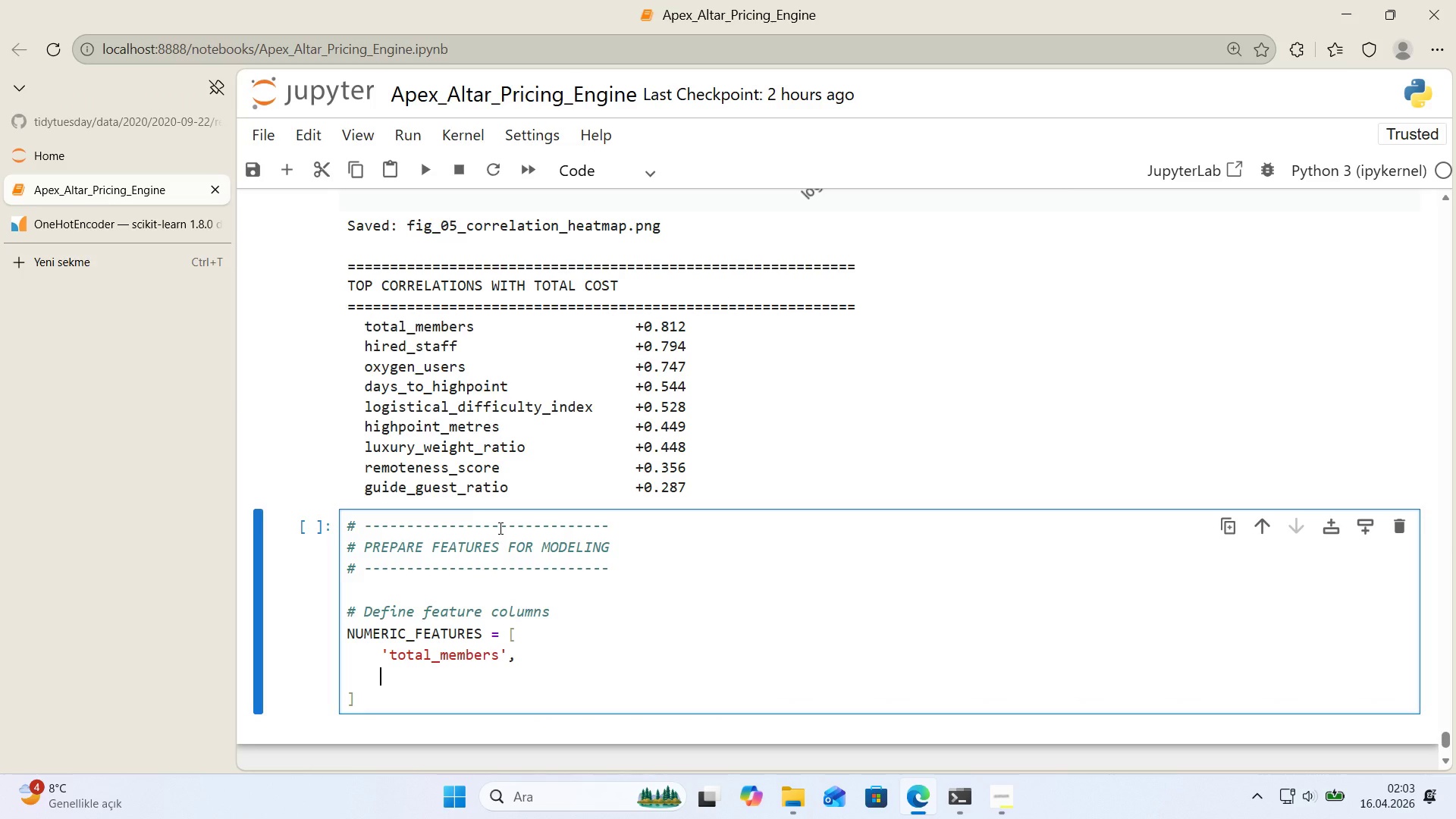 
type(@@)
 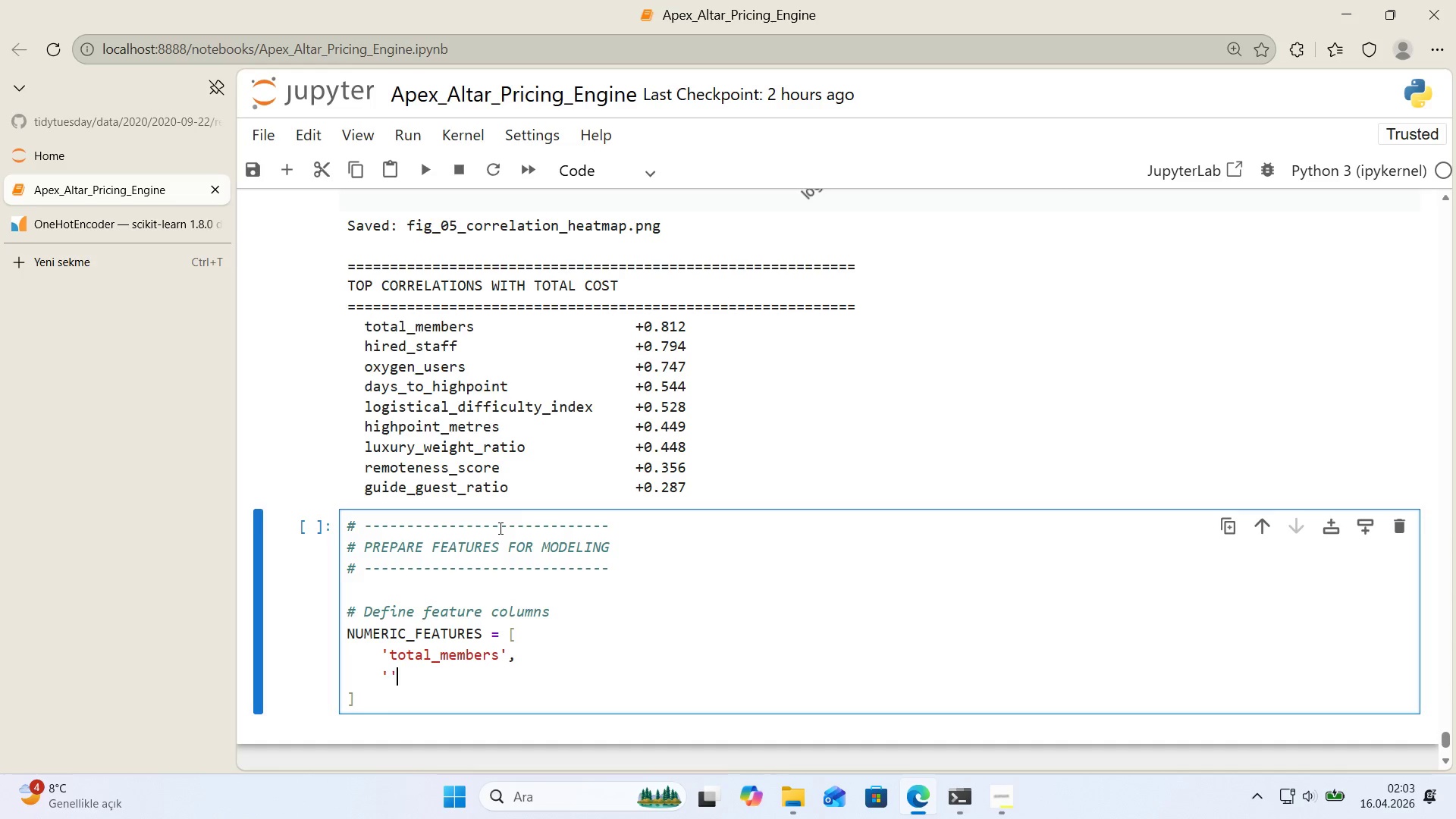 
key(ArrowLeft)
 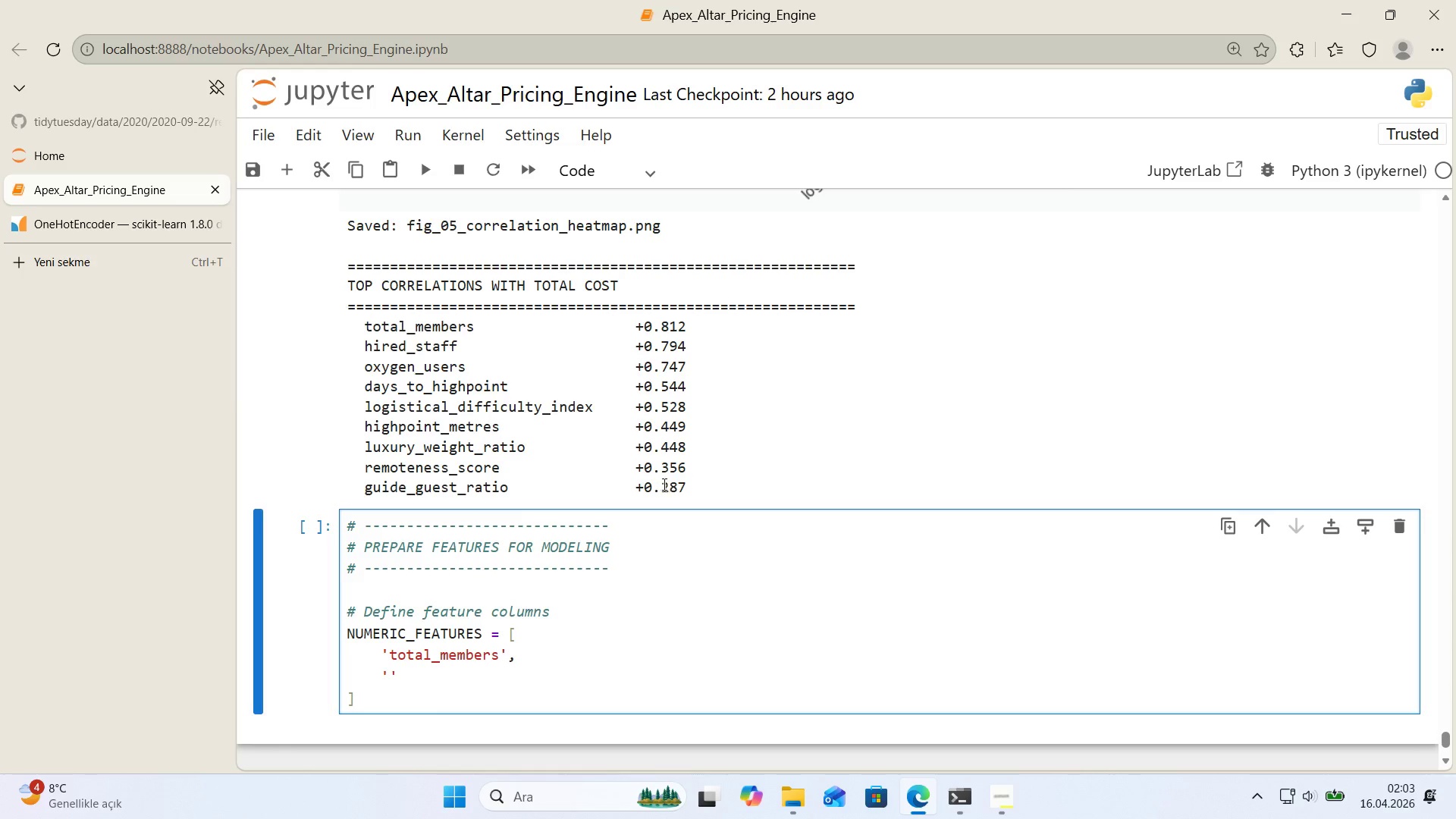 
scroll: coordinate [672, 490], scroll_direction: down, amount: 1.0
 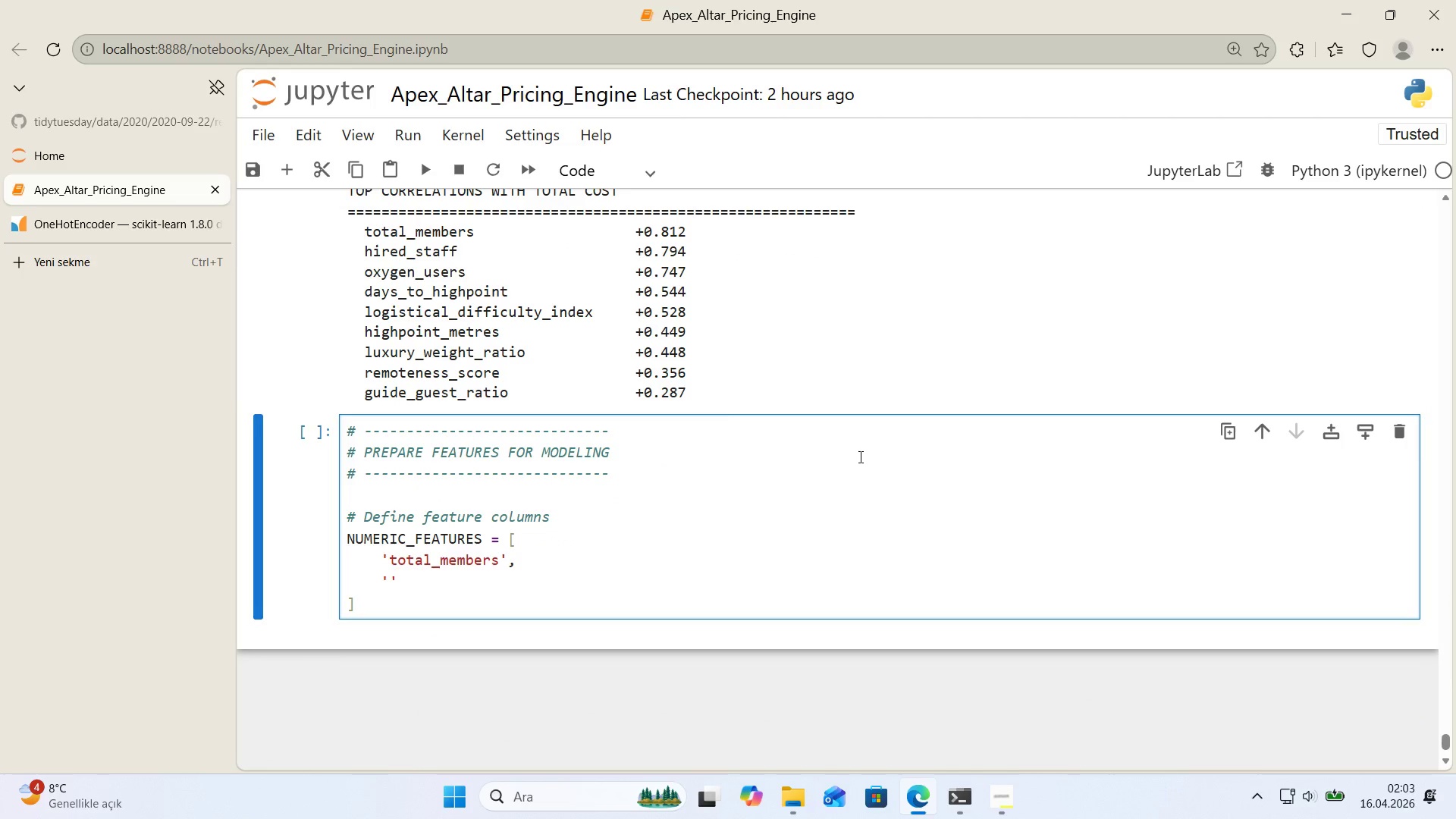 
type(h'ghpo'nt_metres)
 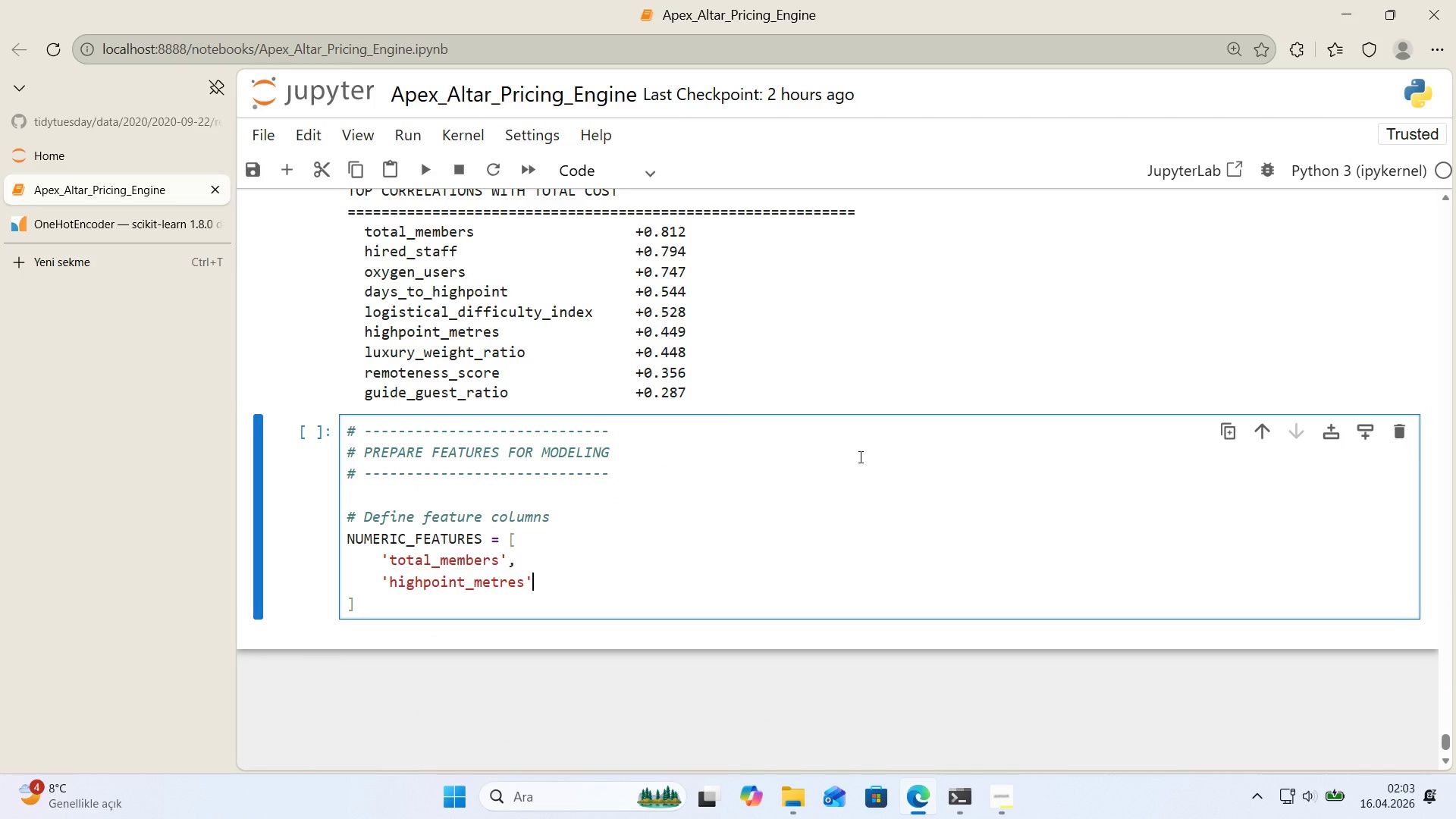 
 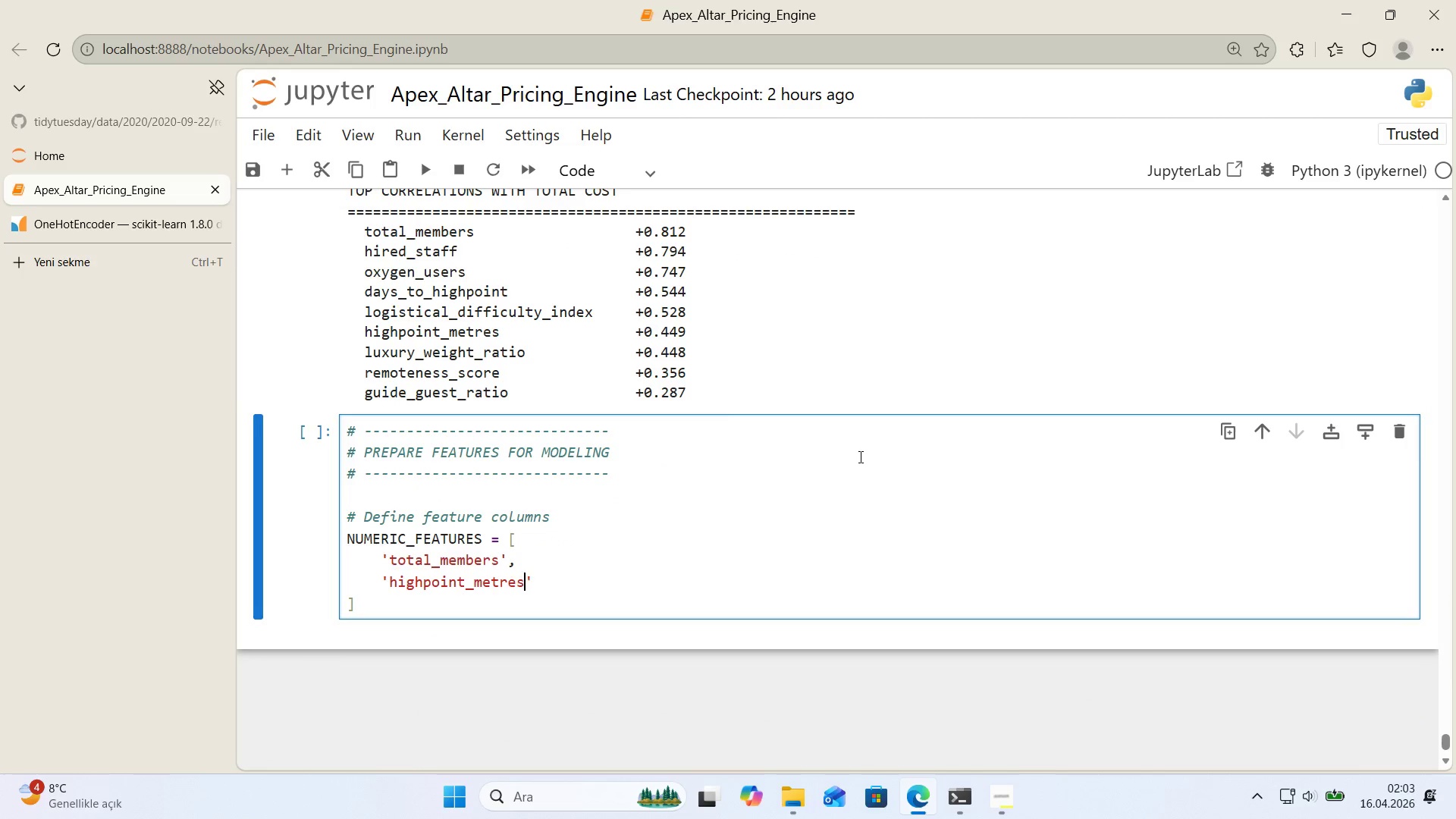 
key(ArrowRight)
 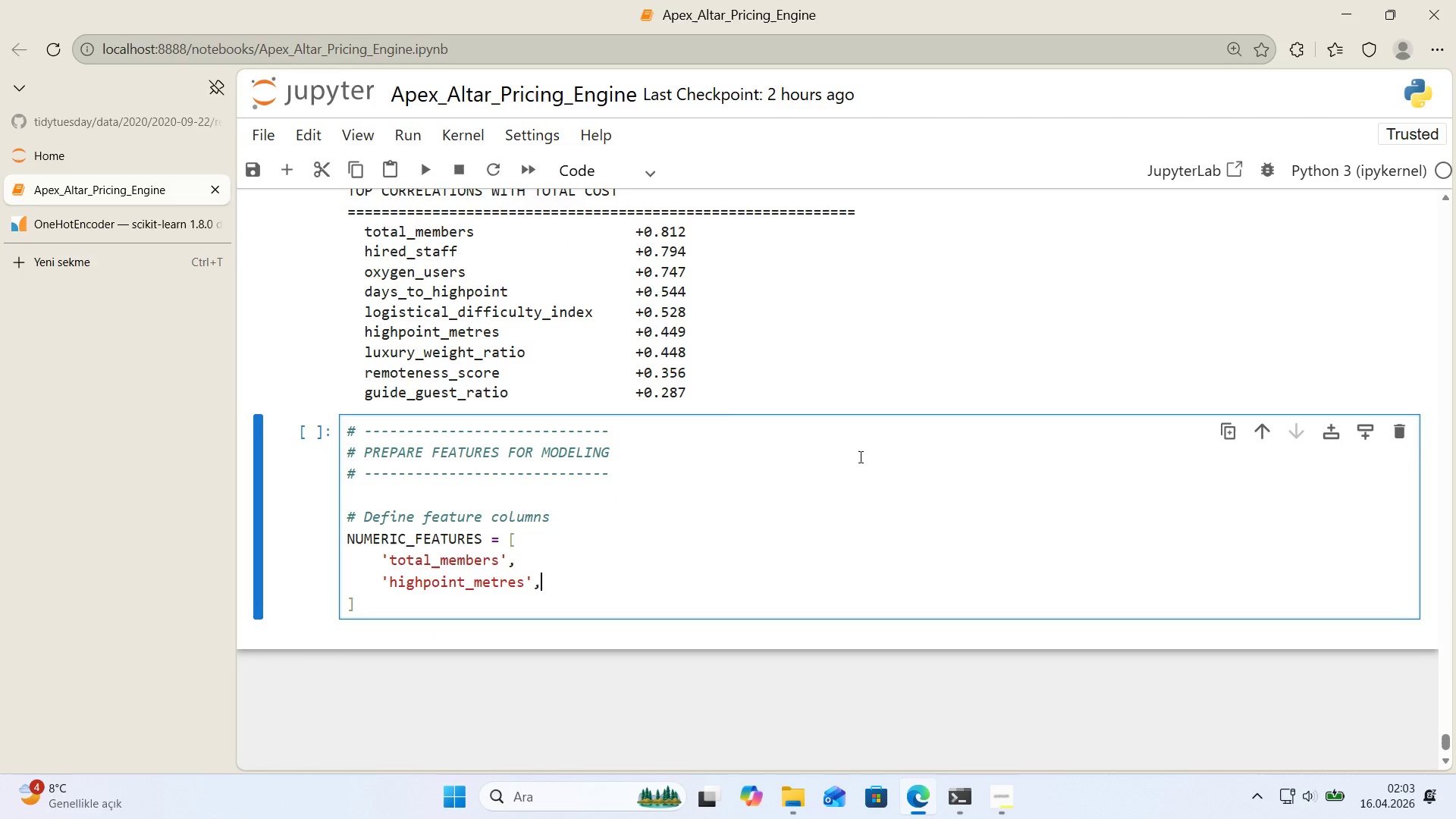 
key(Comma)
 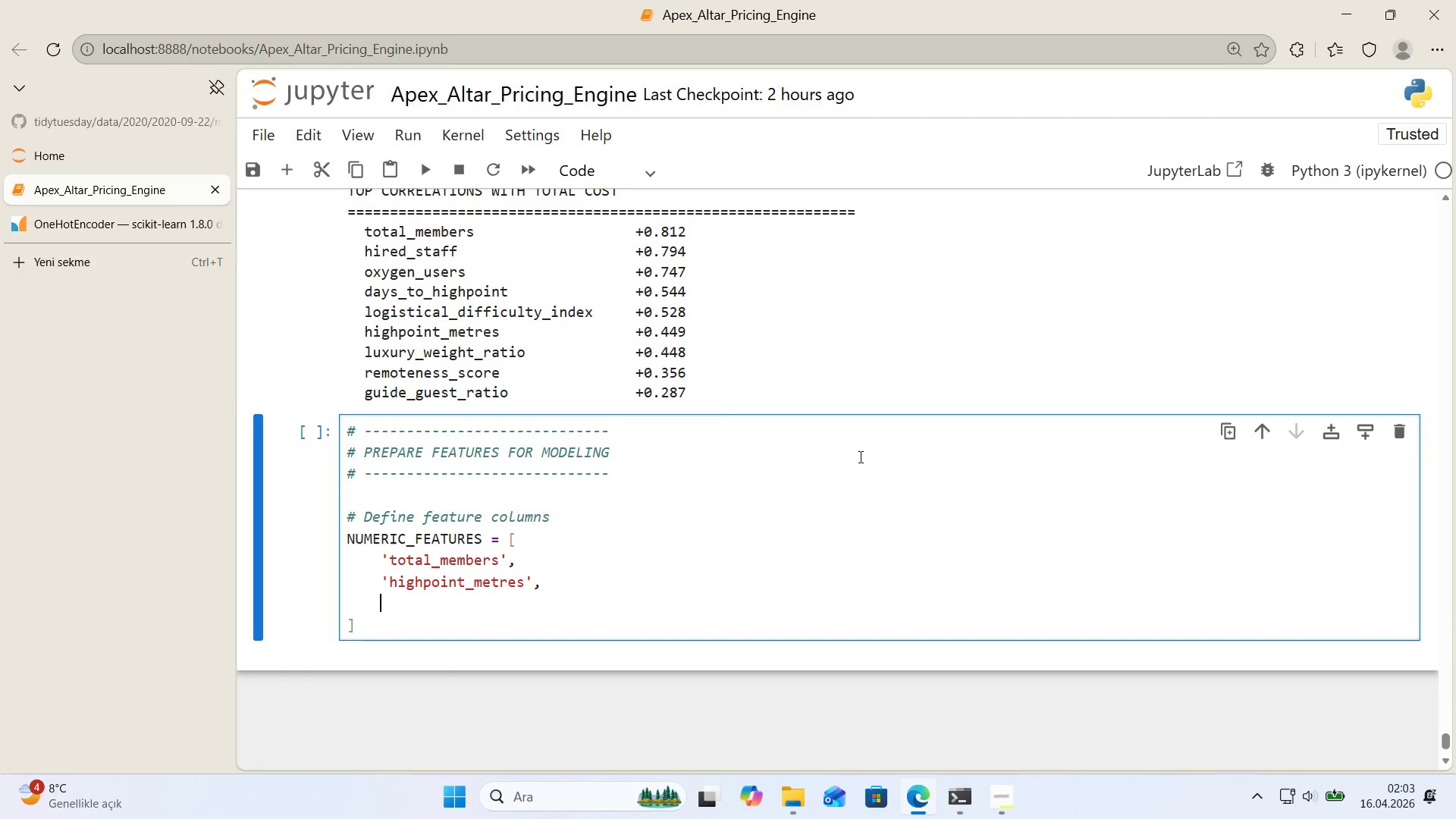 
key(Enter)
 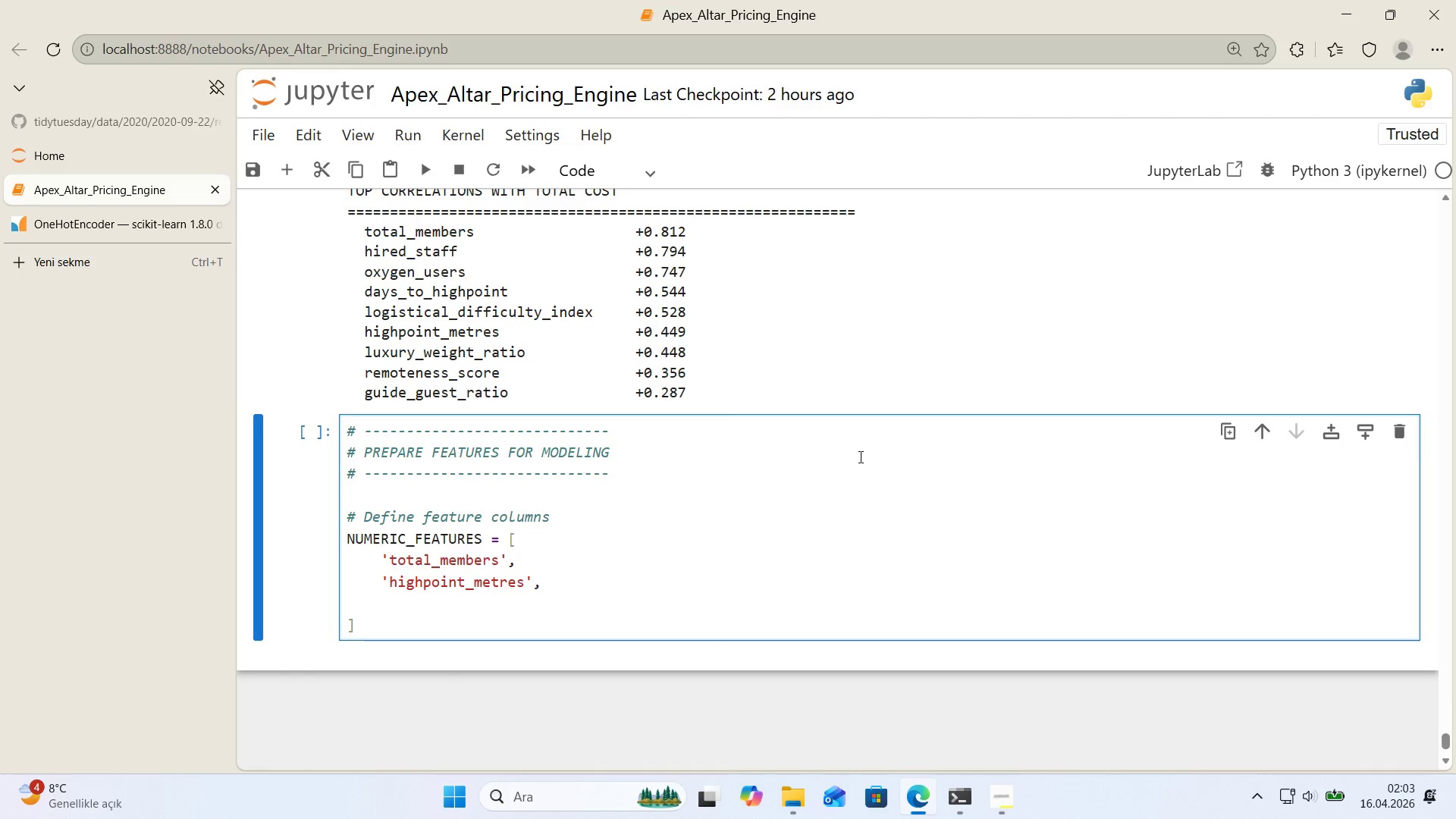 
type(@@)
 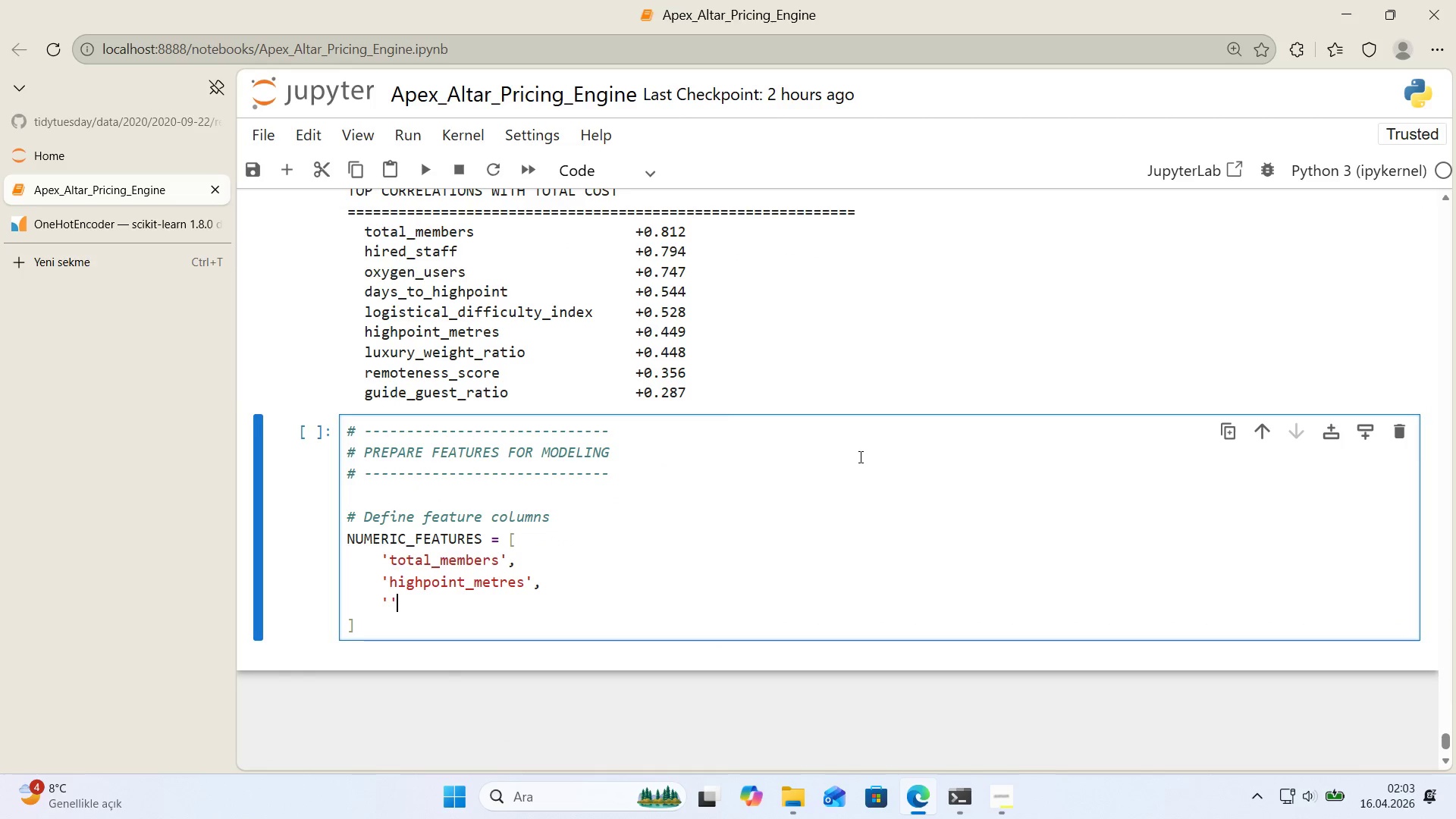 
key(ArrowLeft)
 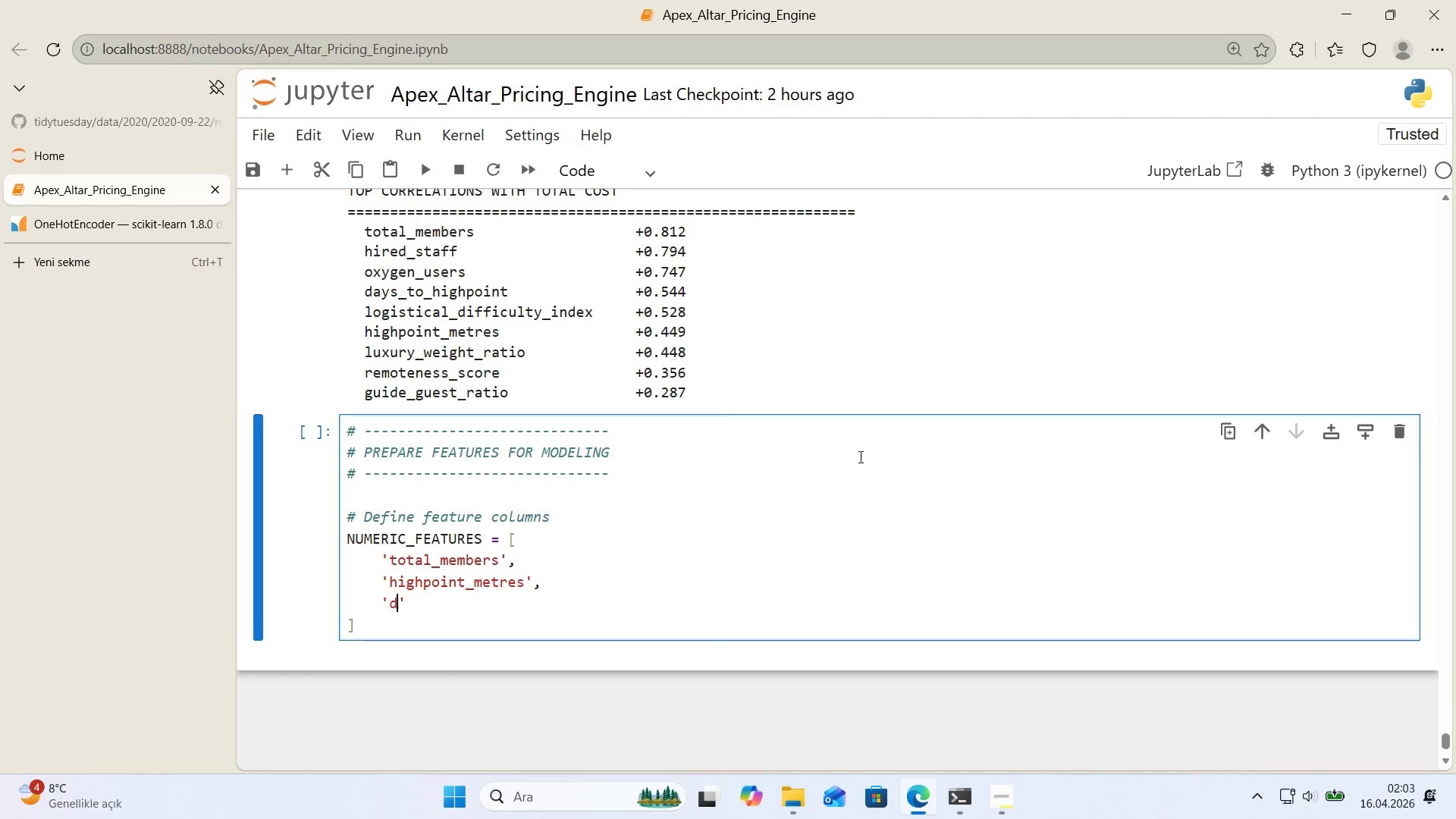 
type(days_to_h'ghpo'nt)
 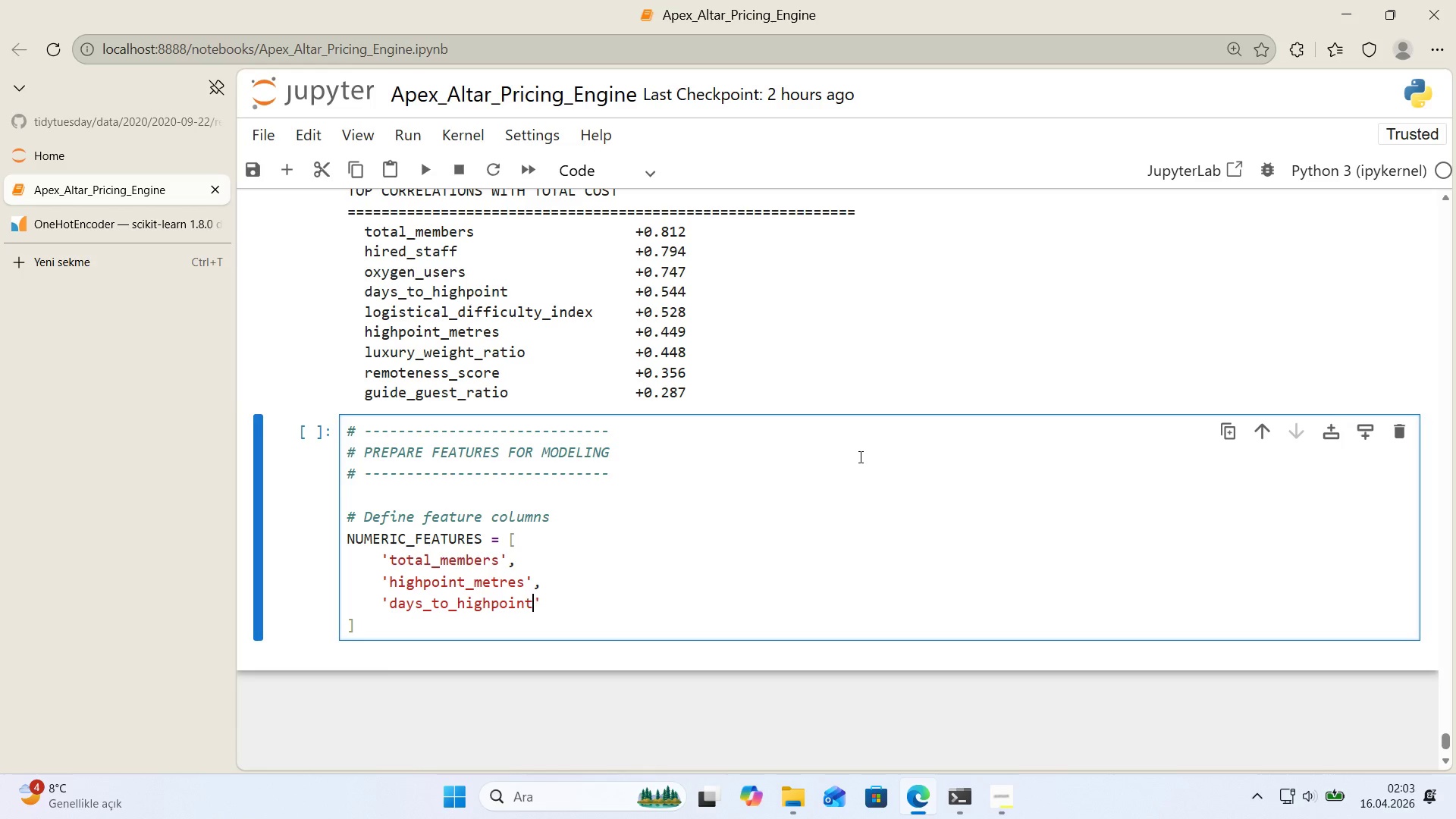 
key(ArrowRight)
 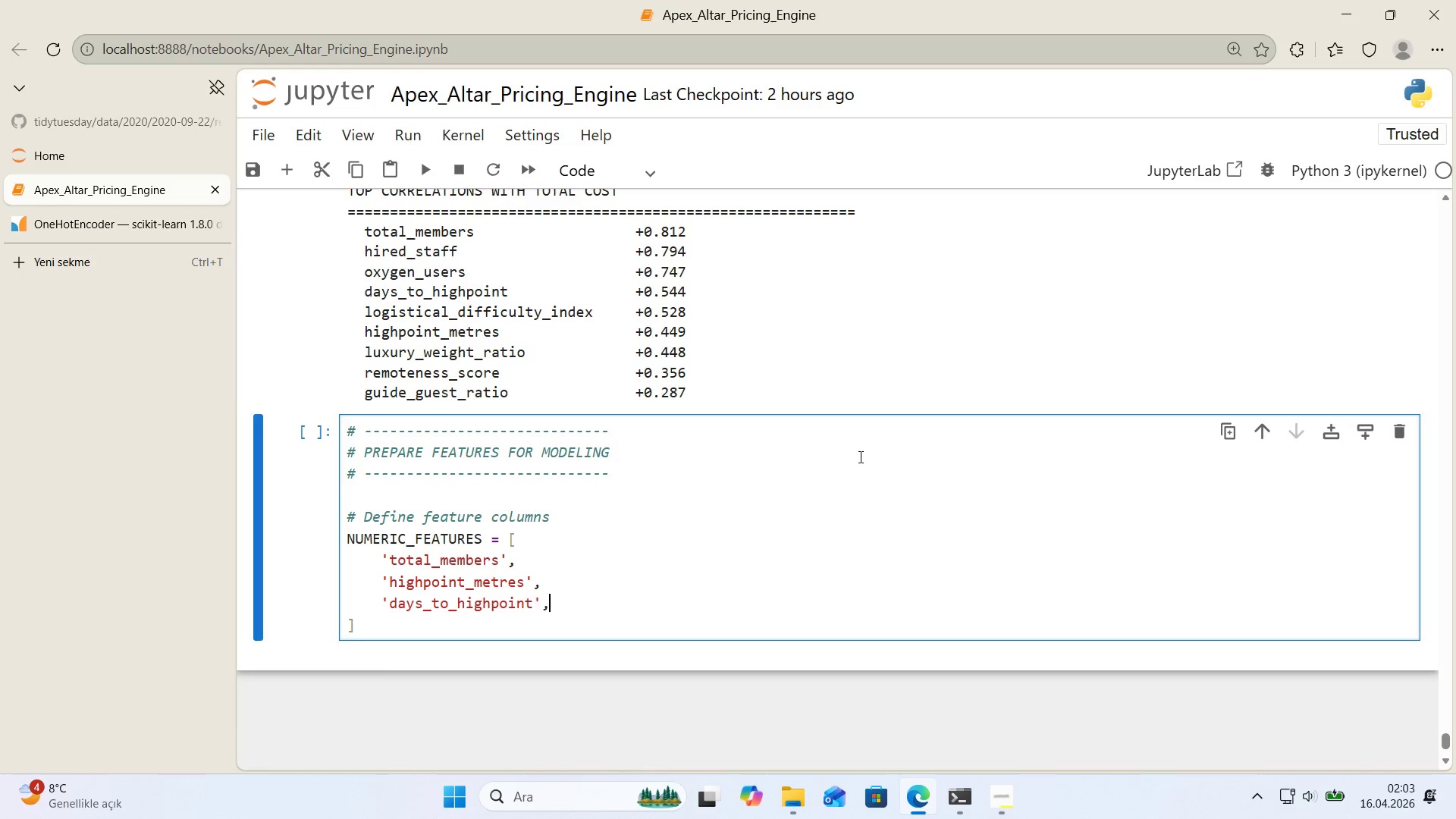 
key(Comma)
 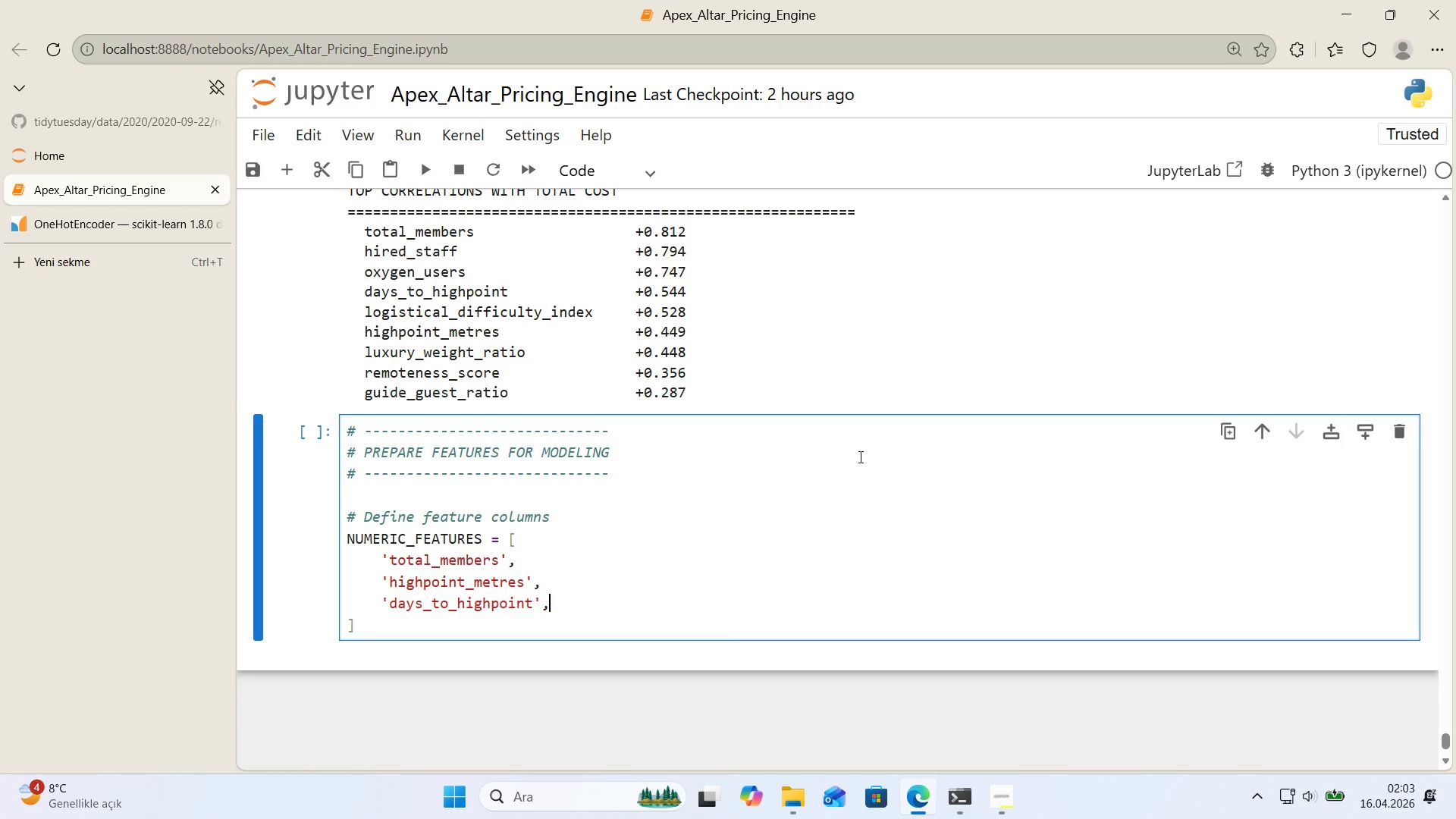 
key(Enter)
 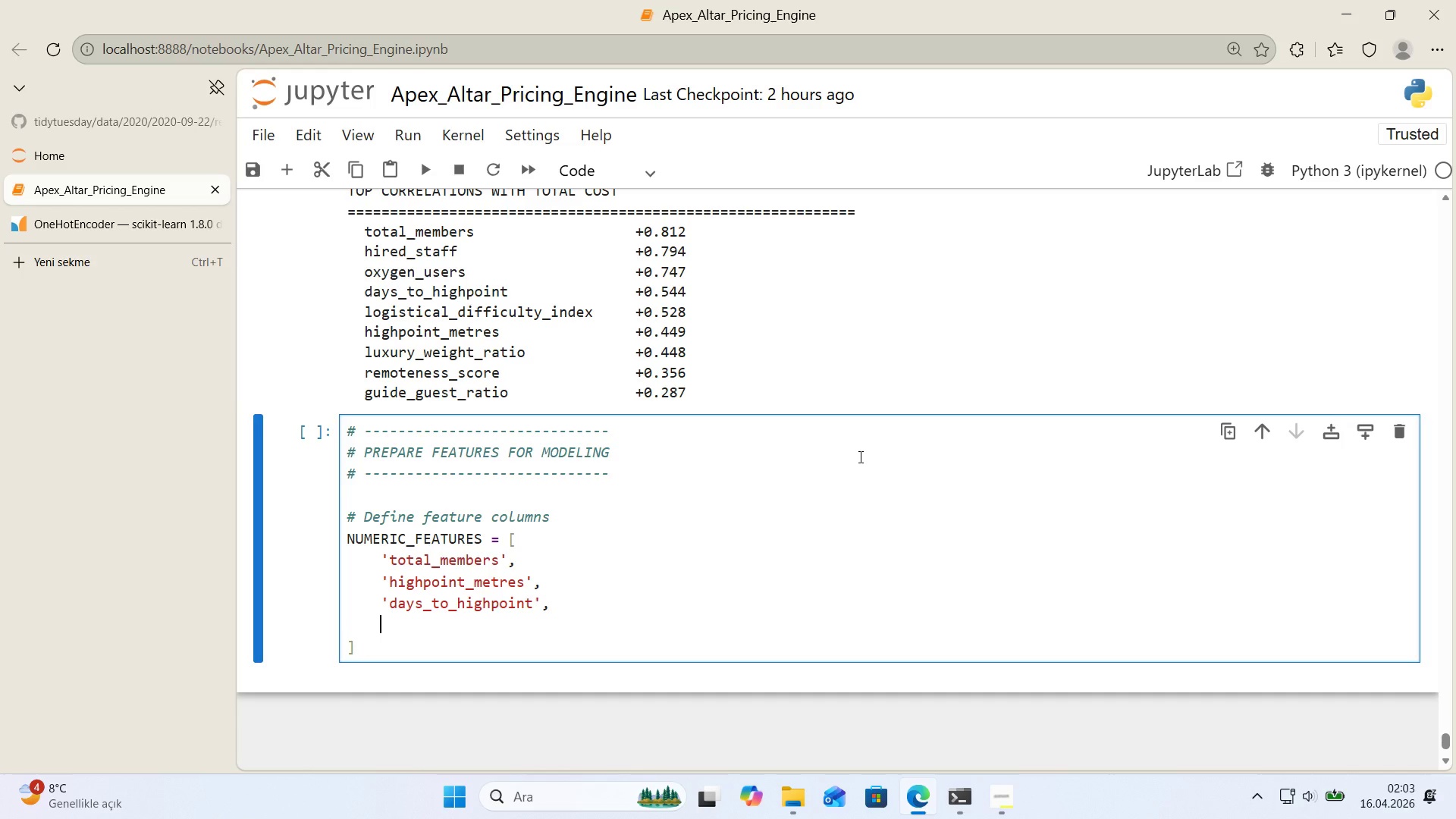 
type(@@)
 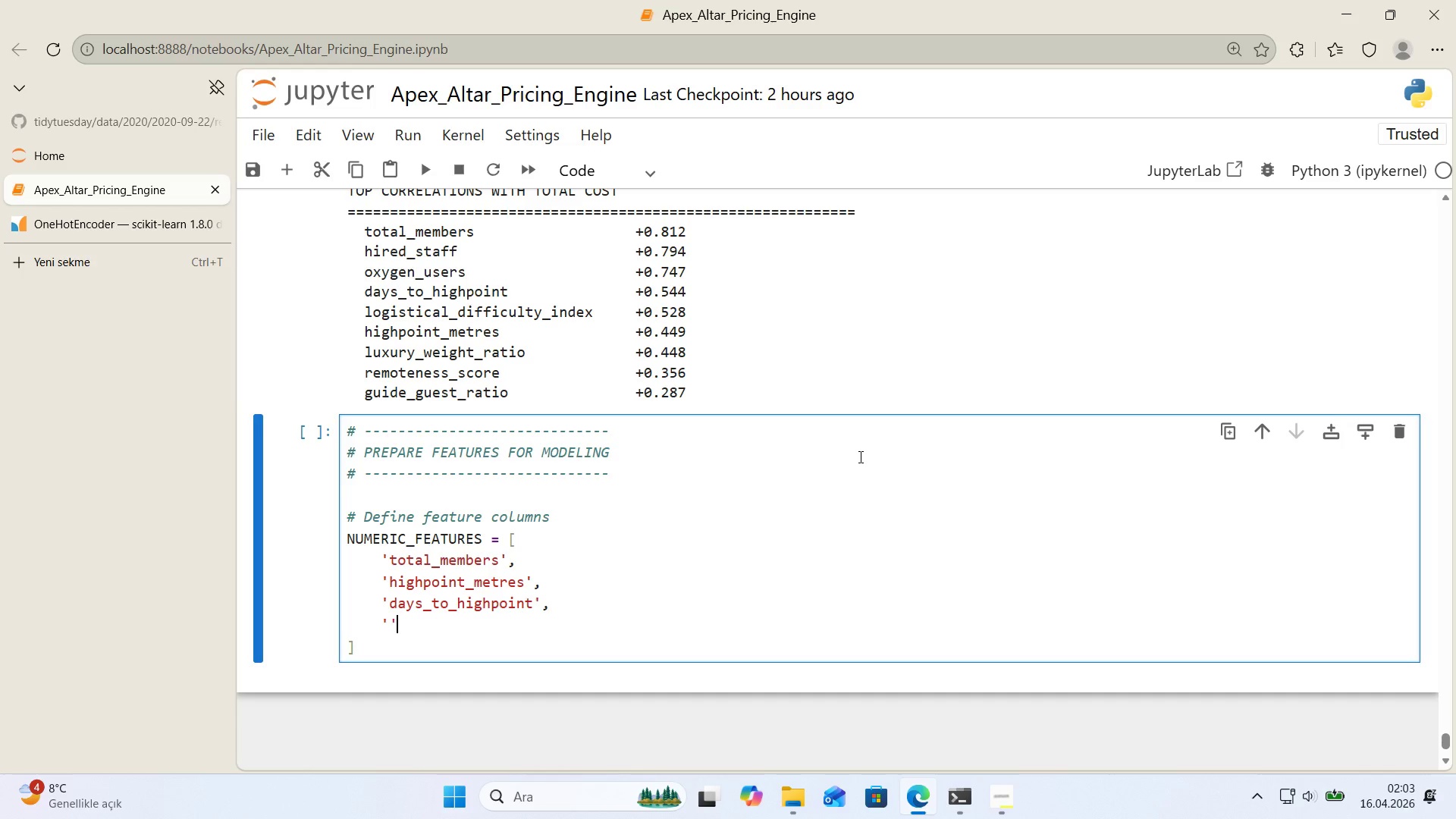 
key(ArrowLeft)
 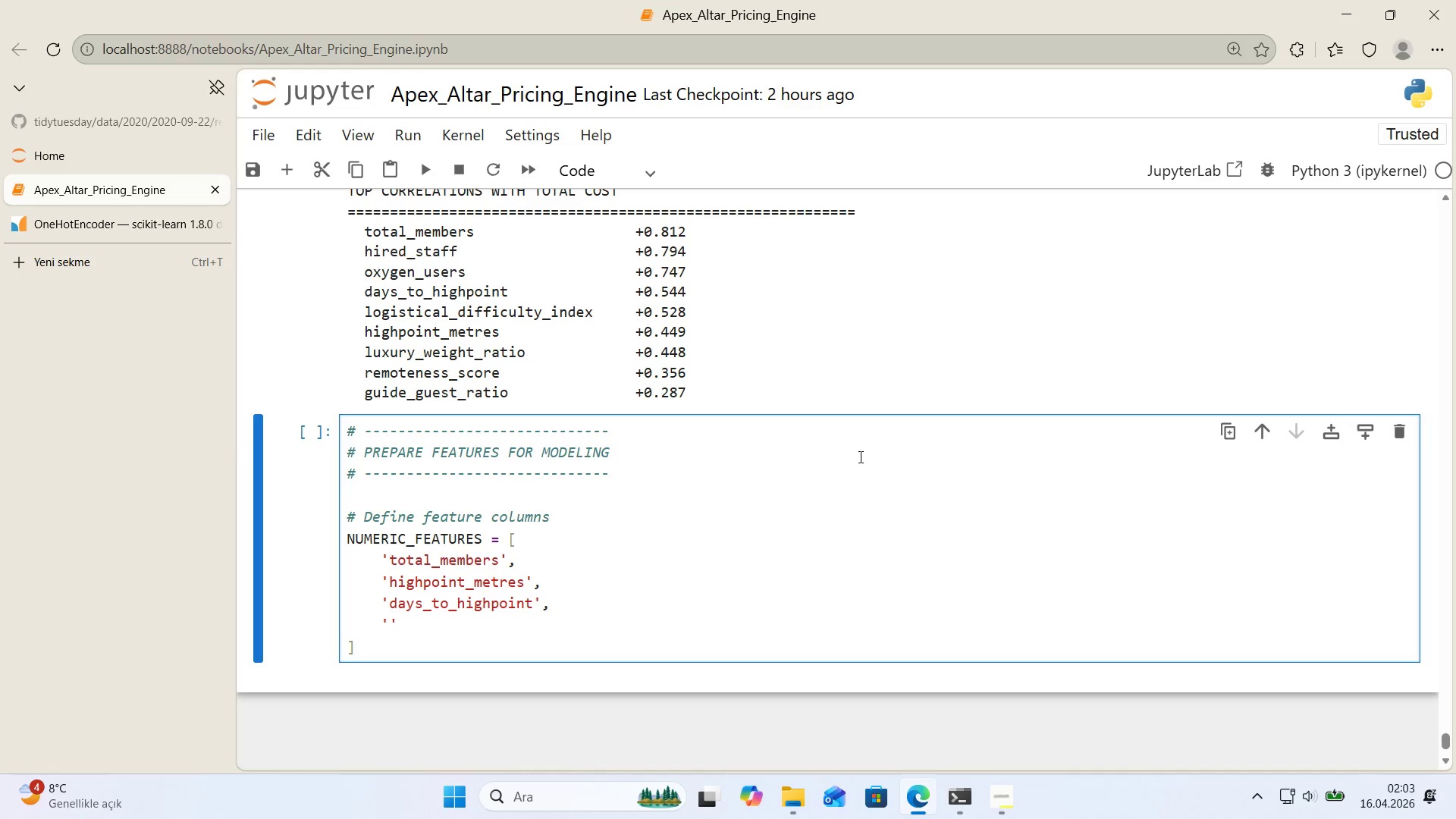 
type(h'red_St)
key(Backspace)
key(Backspace)
type(S)
key(Backspace)
type(staff)
 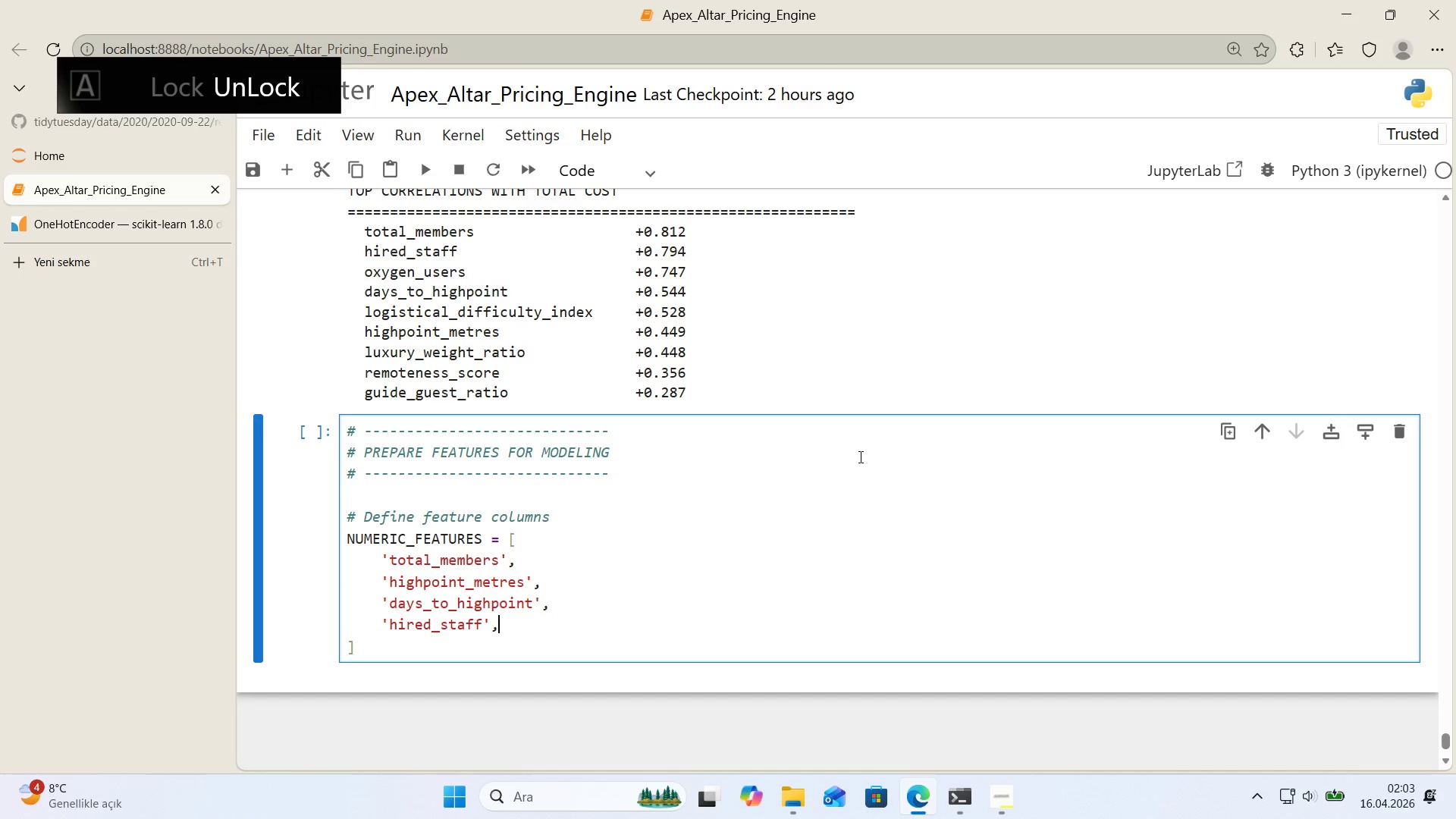 
 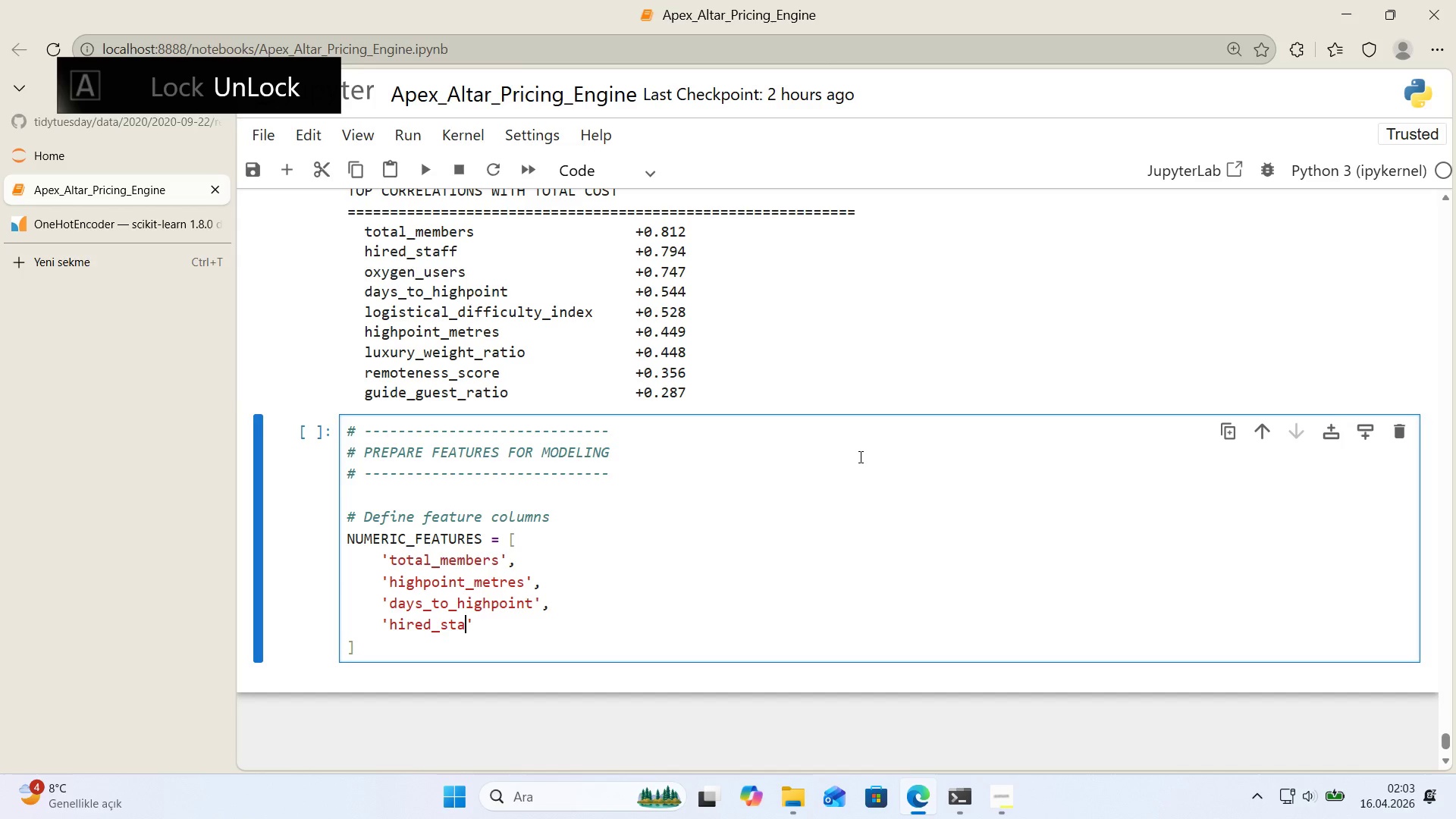 
key(ArrowRight)
 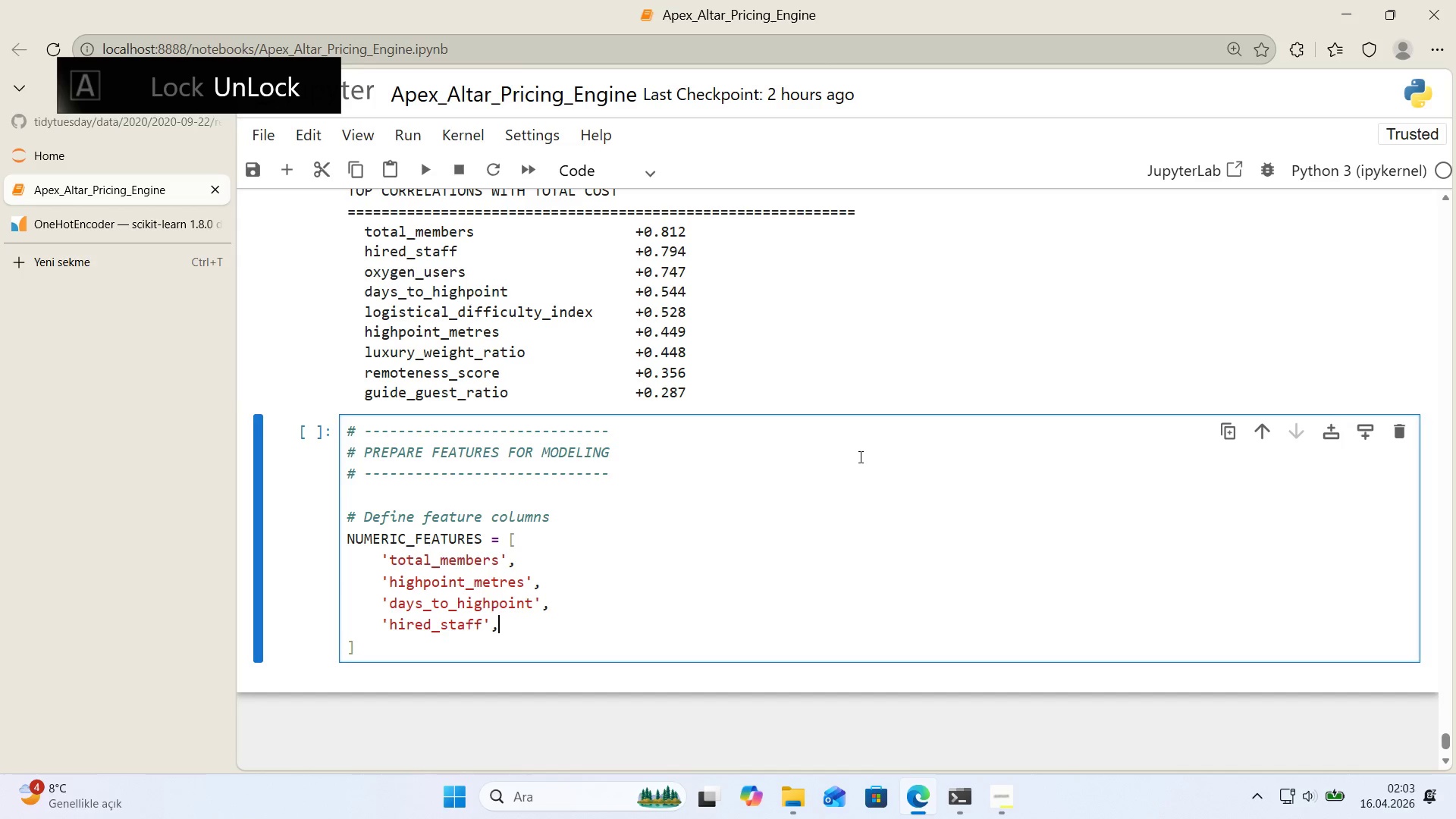 
key(Comma)
 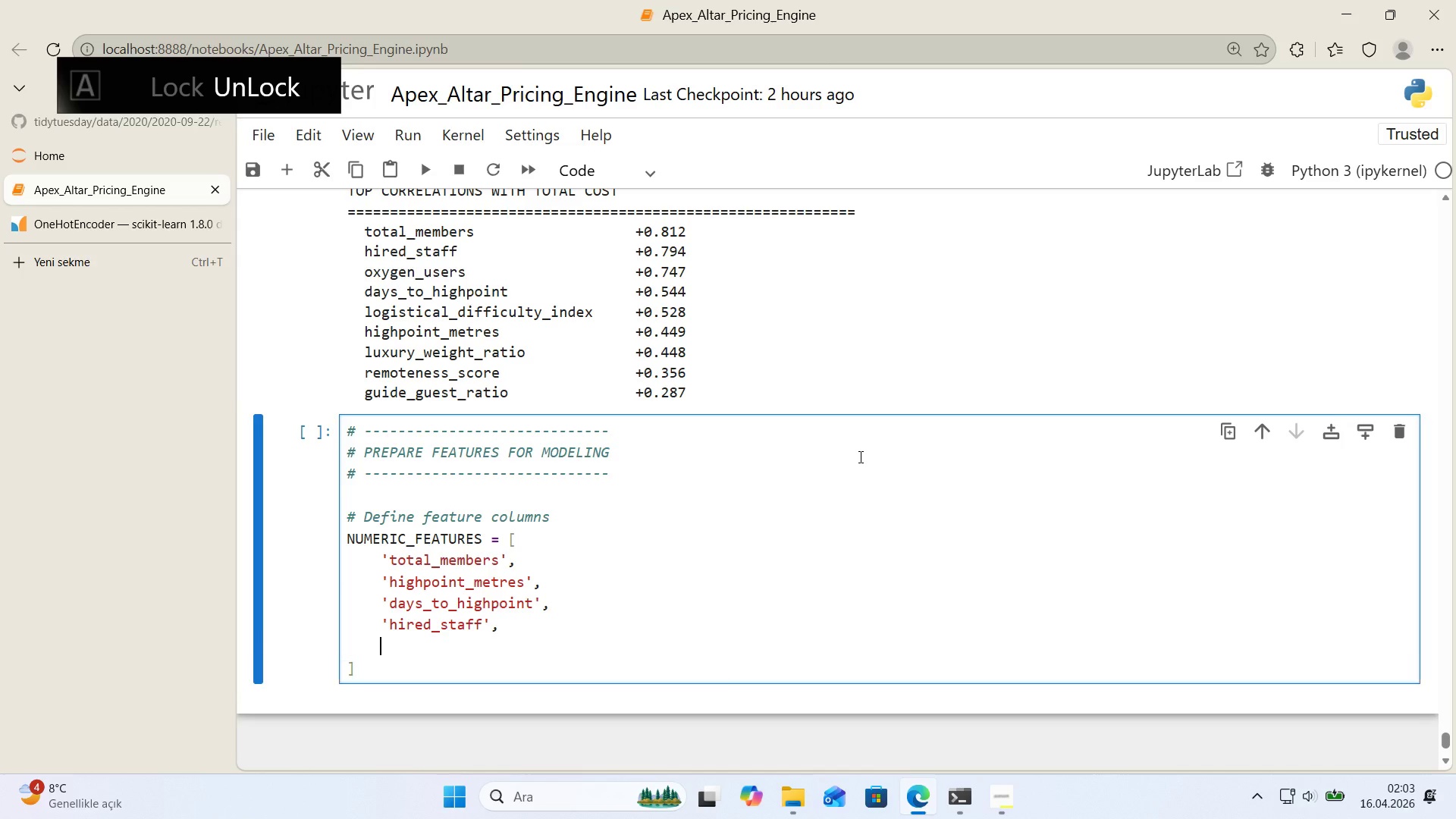 
key(Enter)
 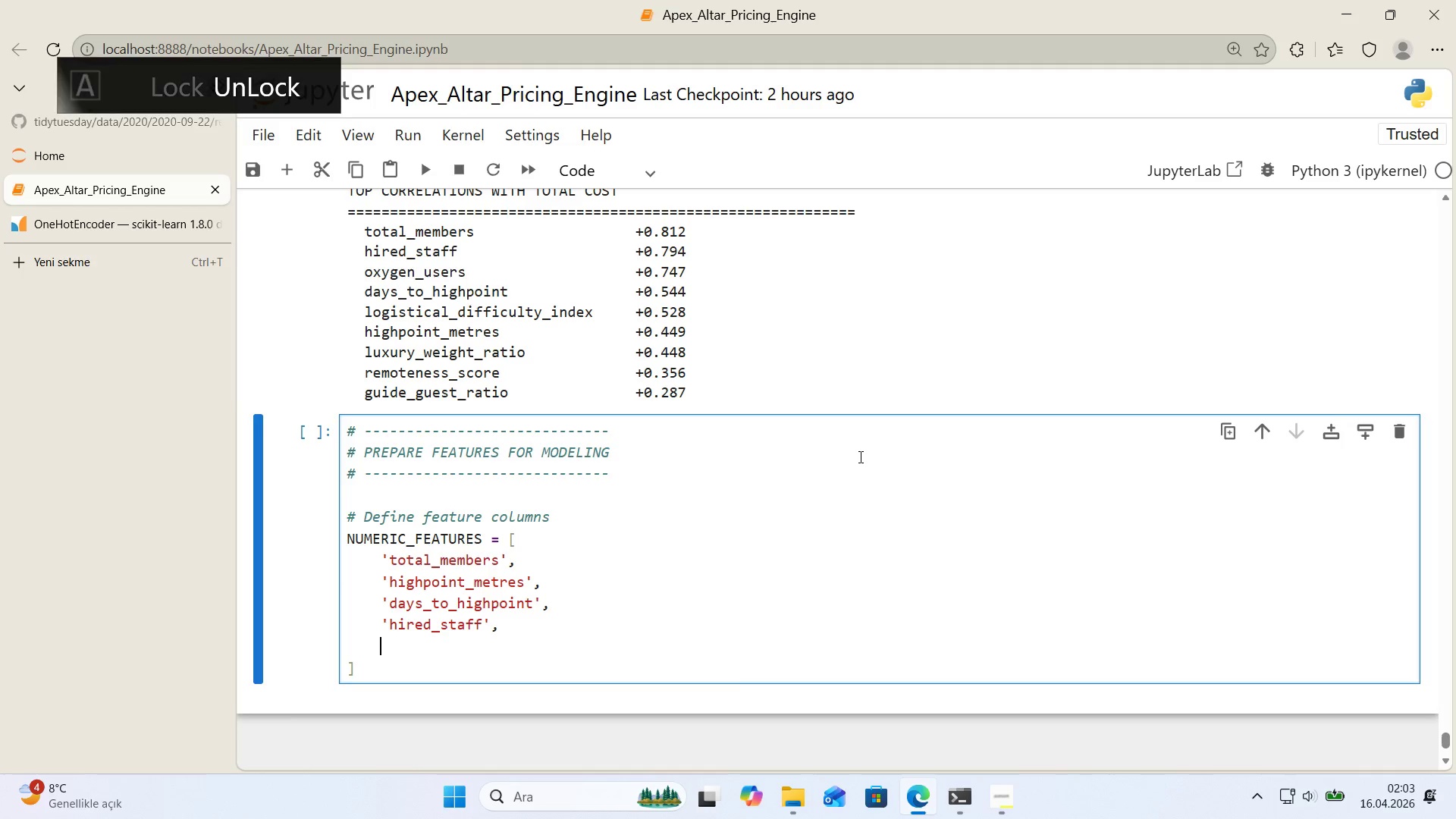 
type(@@)
 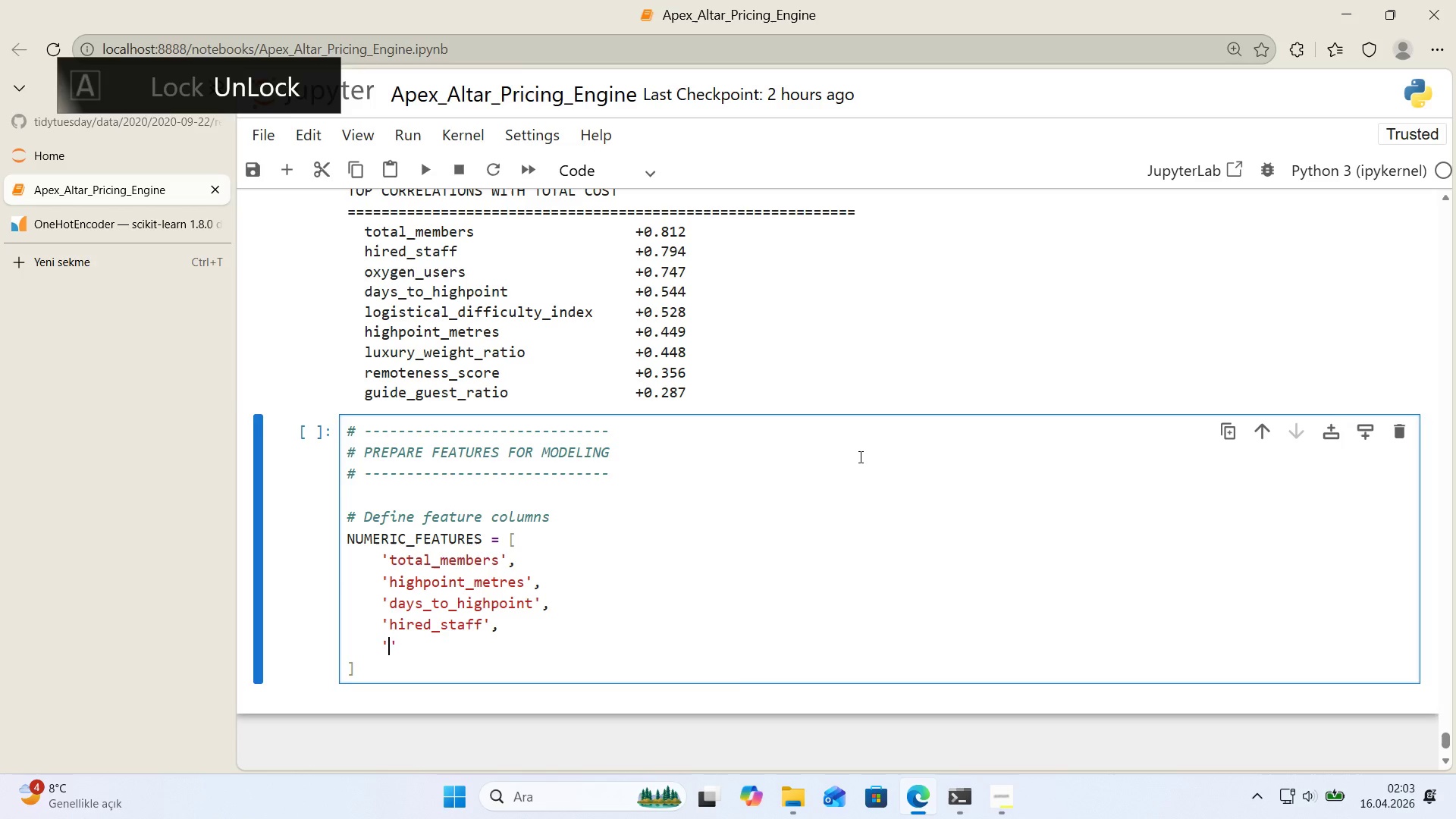 
key(ArrowLeft)
 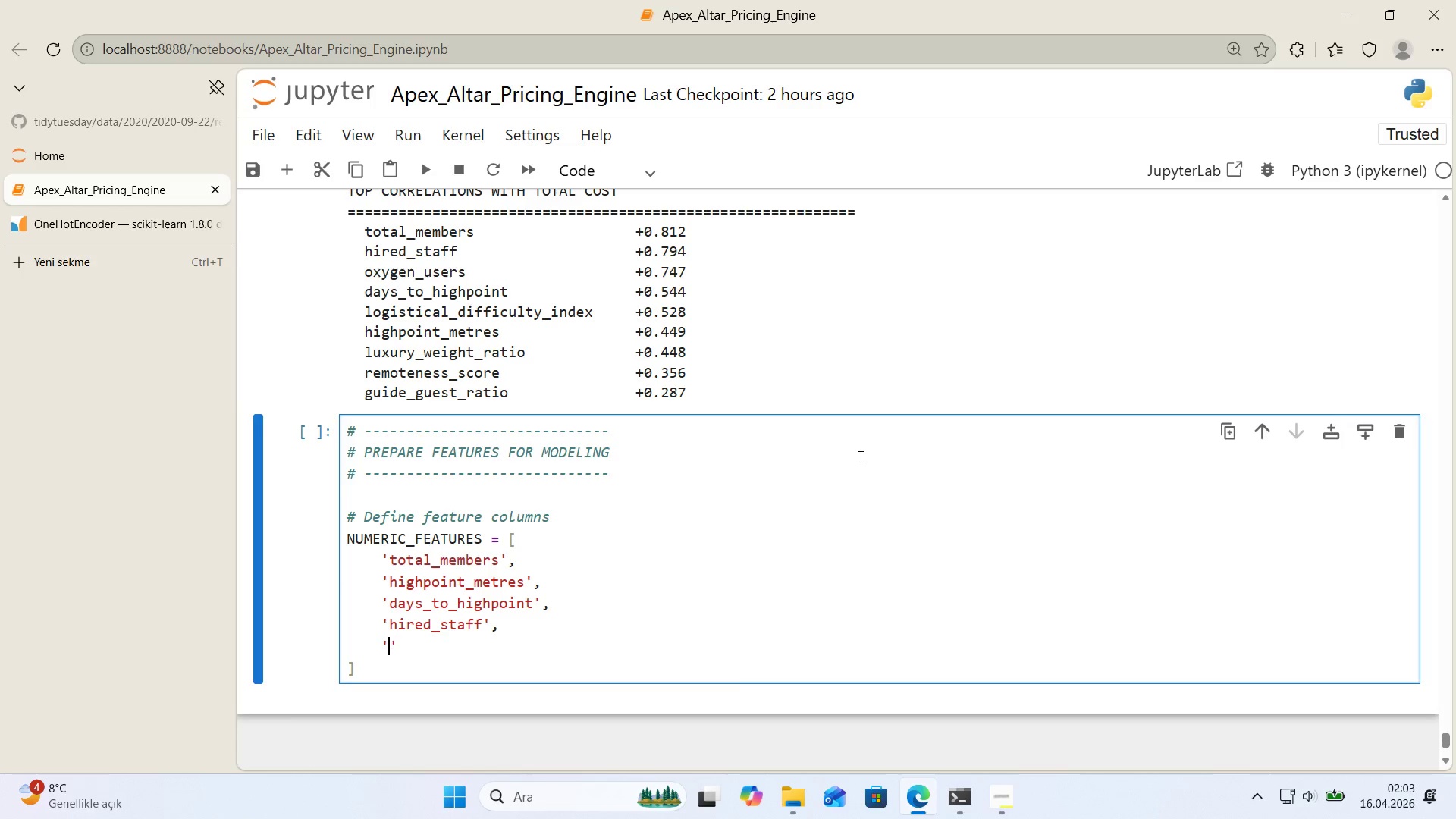 
type(oxygen_users)
 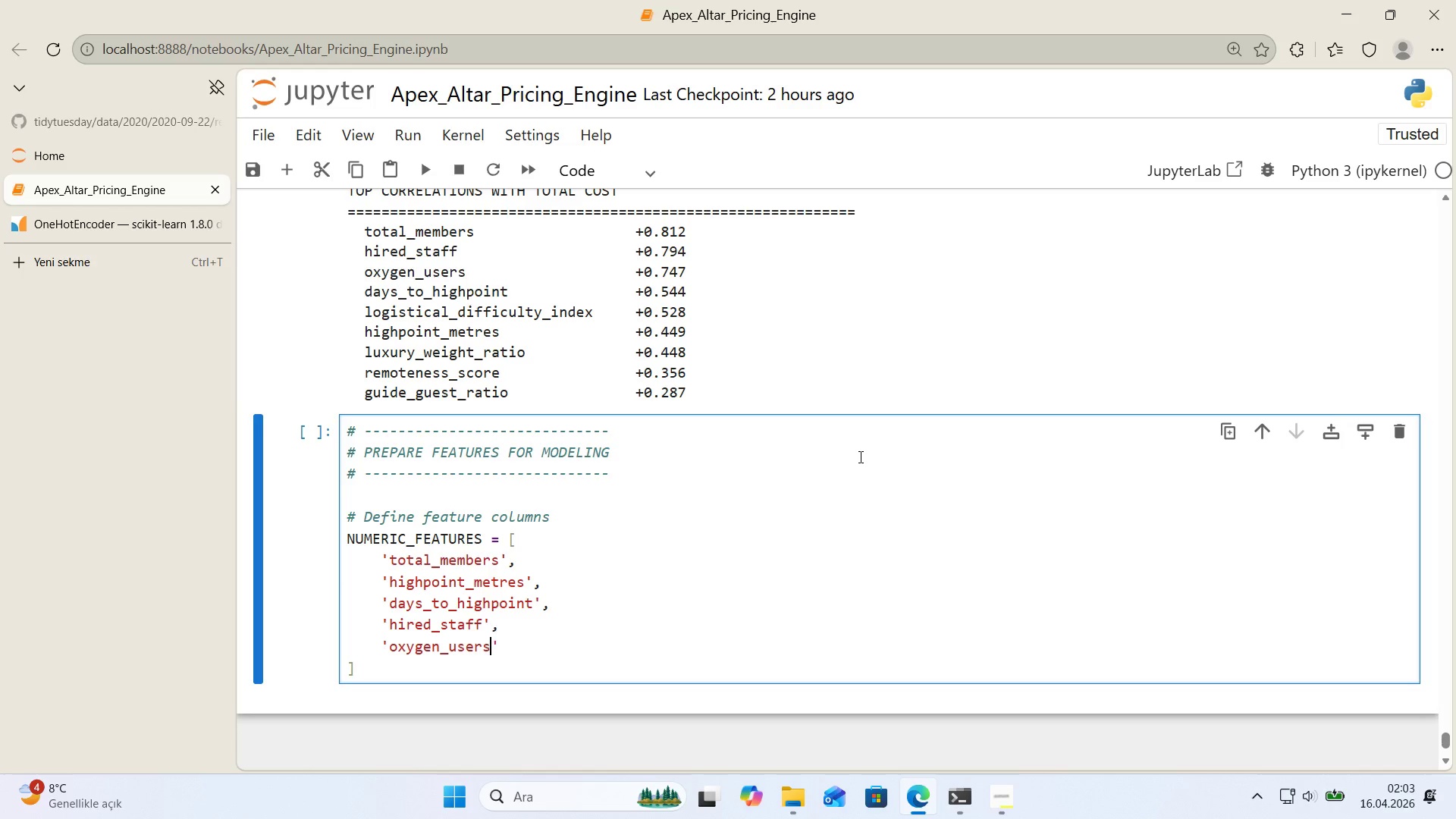 
key(ArrowRight)
 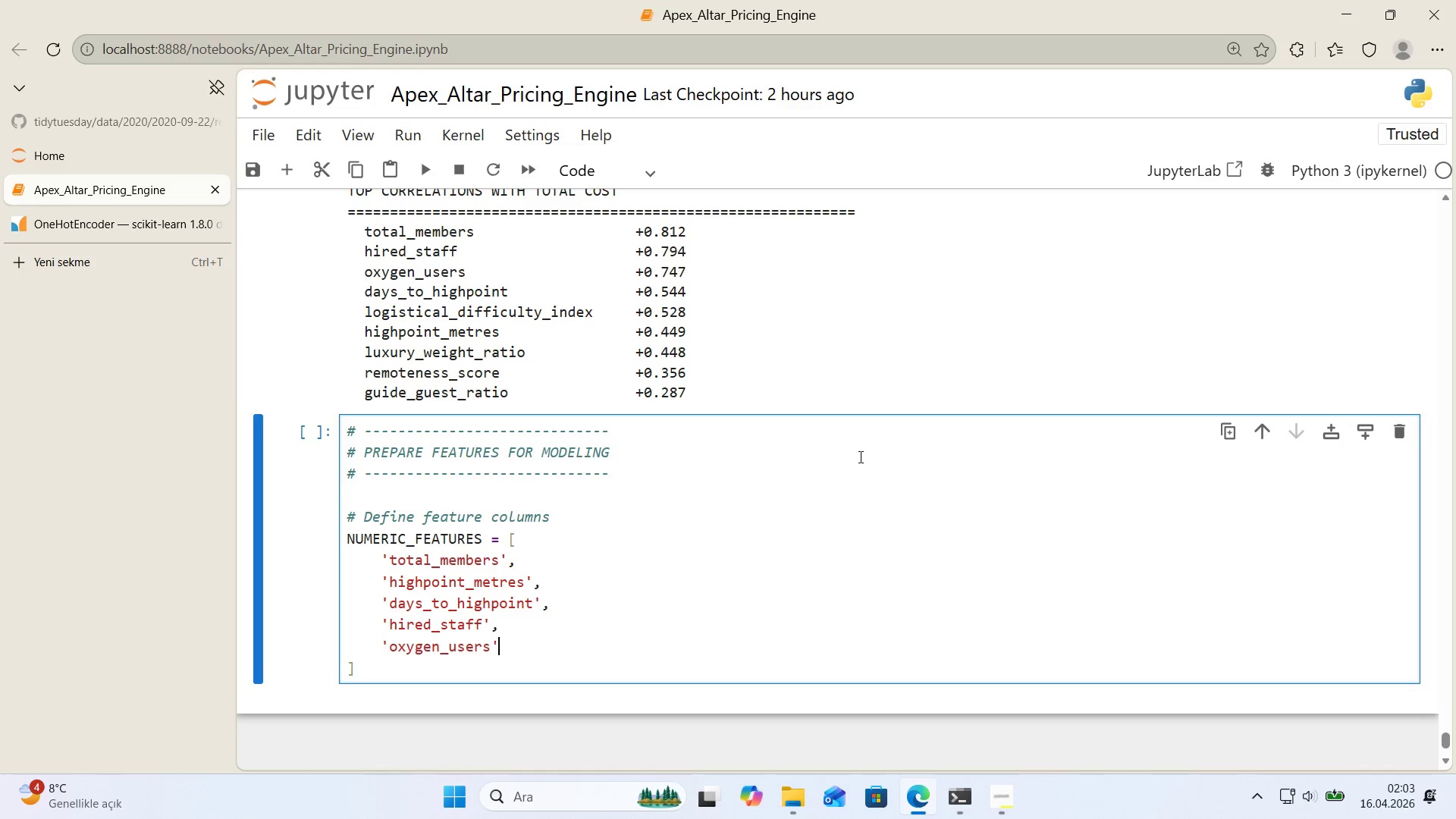 
key(Comma)
 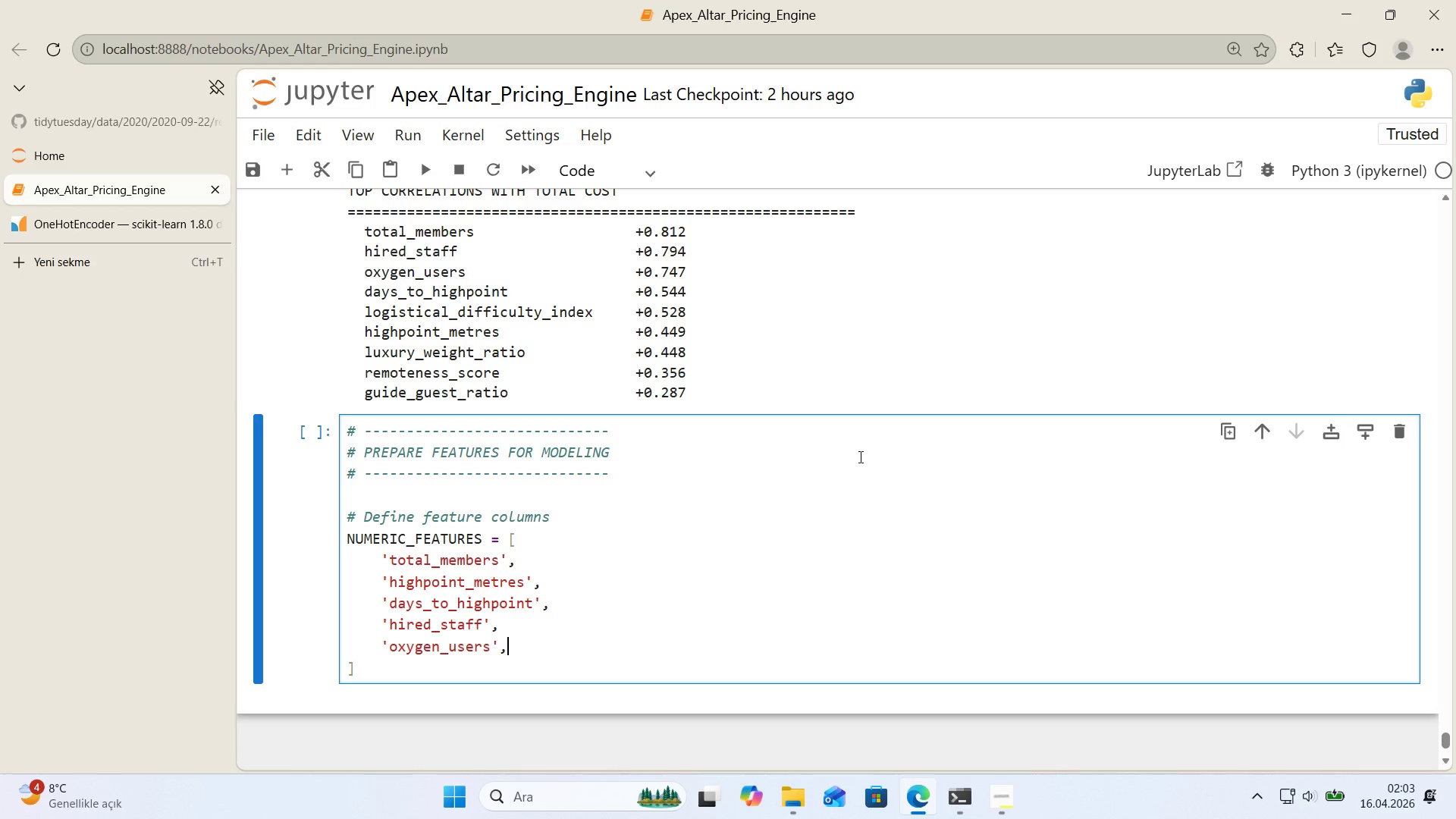 
key(Enter)
 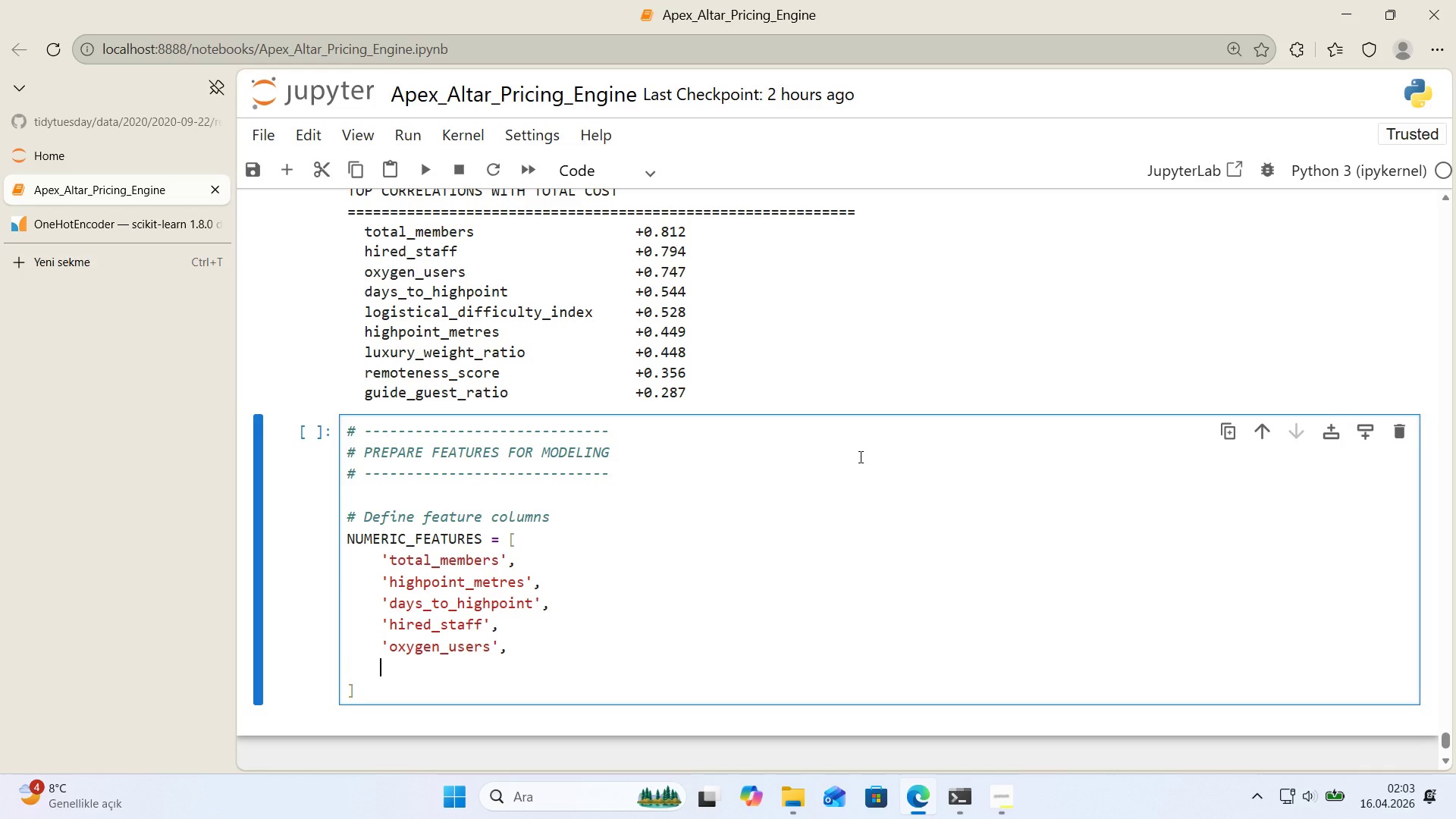 
type(@@)
 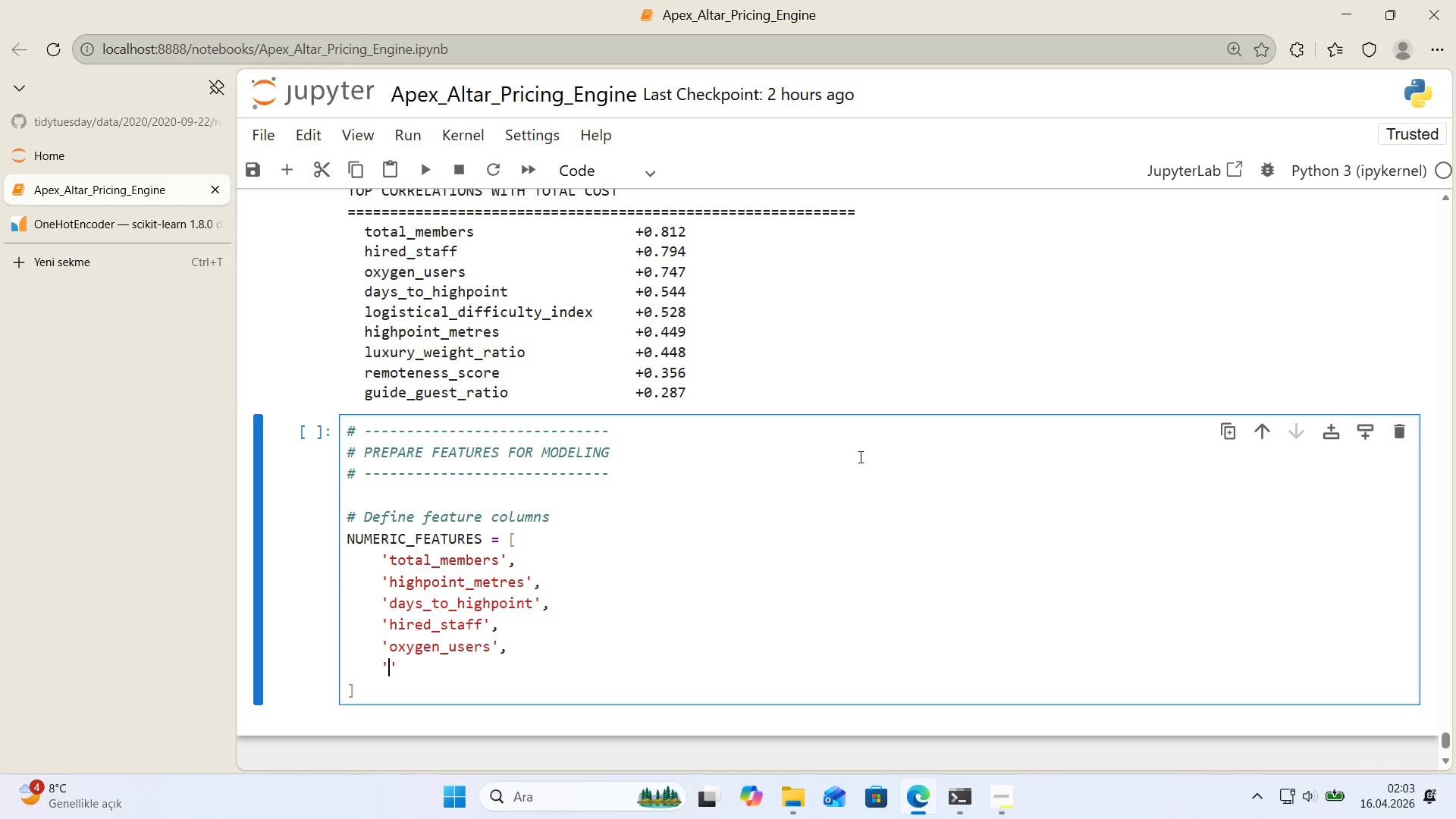 
key(ArrowLeft)
 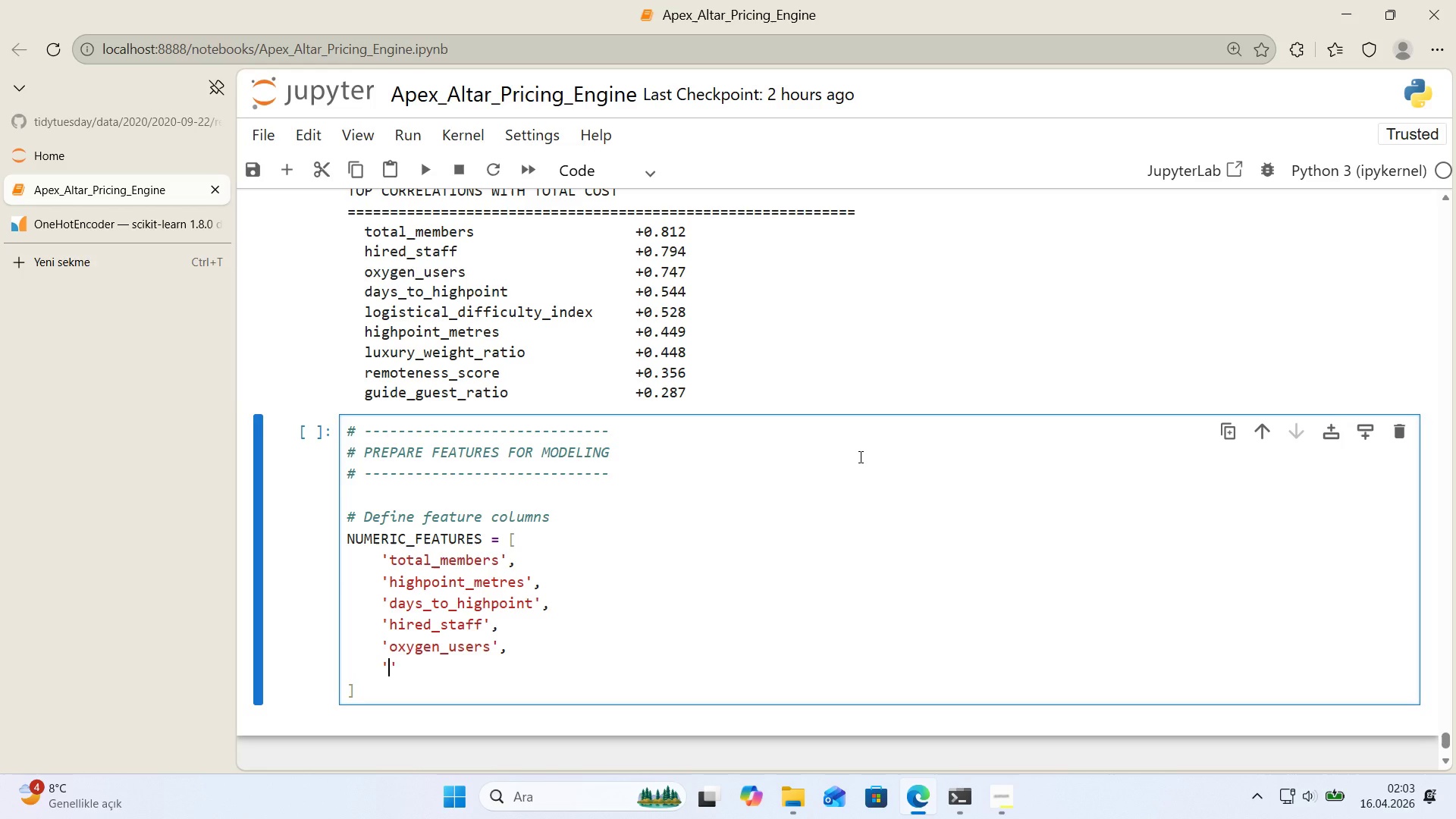 
type(log'st'cal_d'ff'ci)
key(Backspace)
type(ulty_'ndex)
 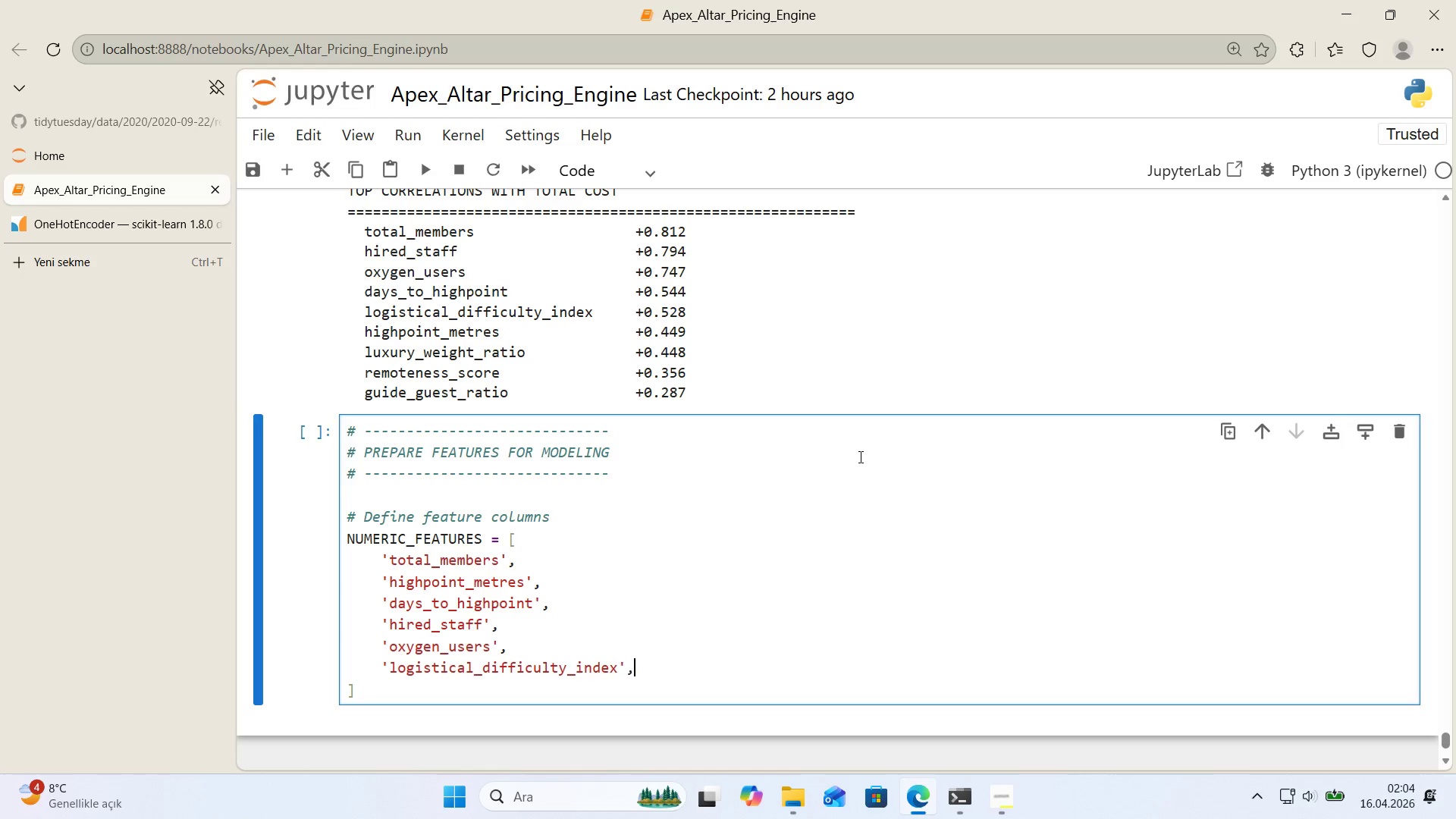 
 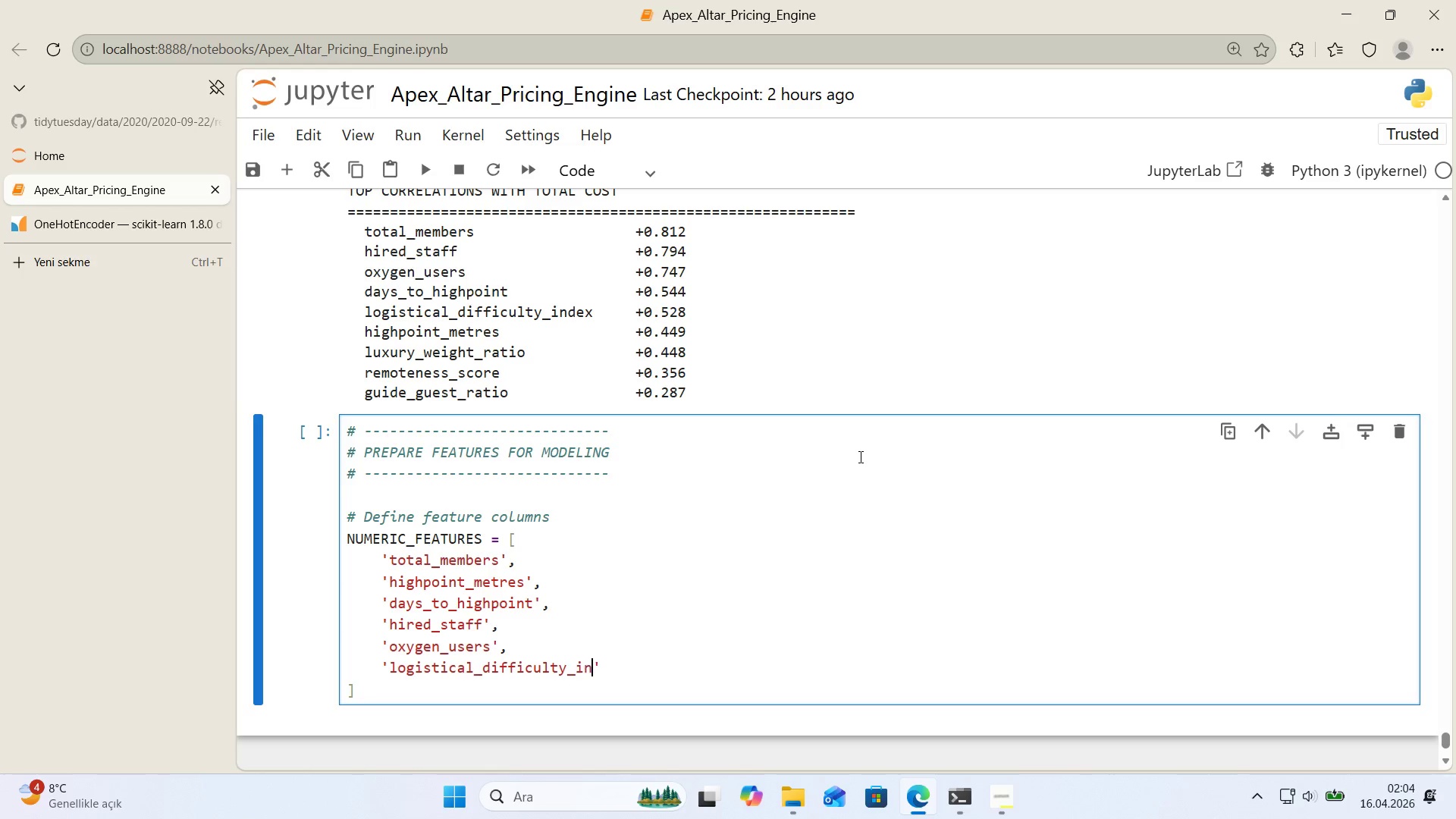 
key(ArrowRight)
 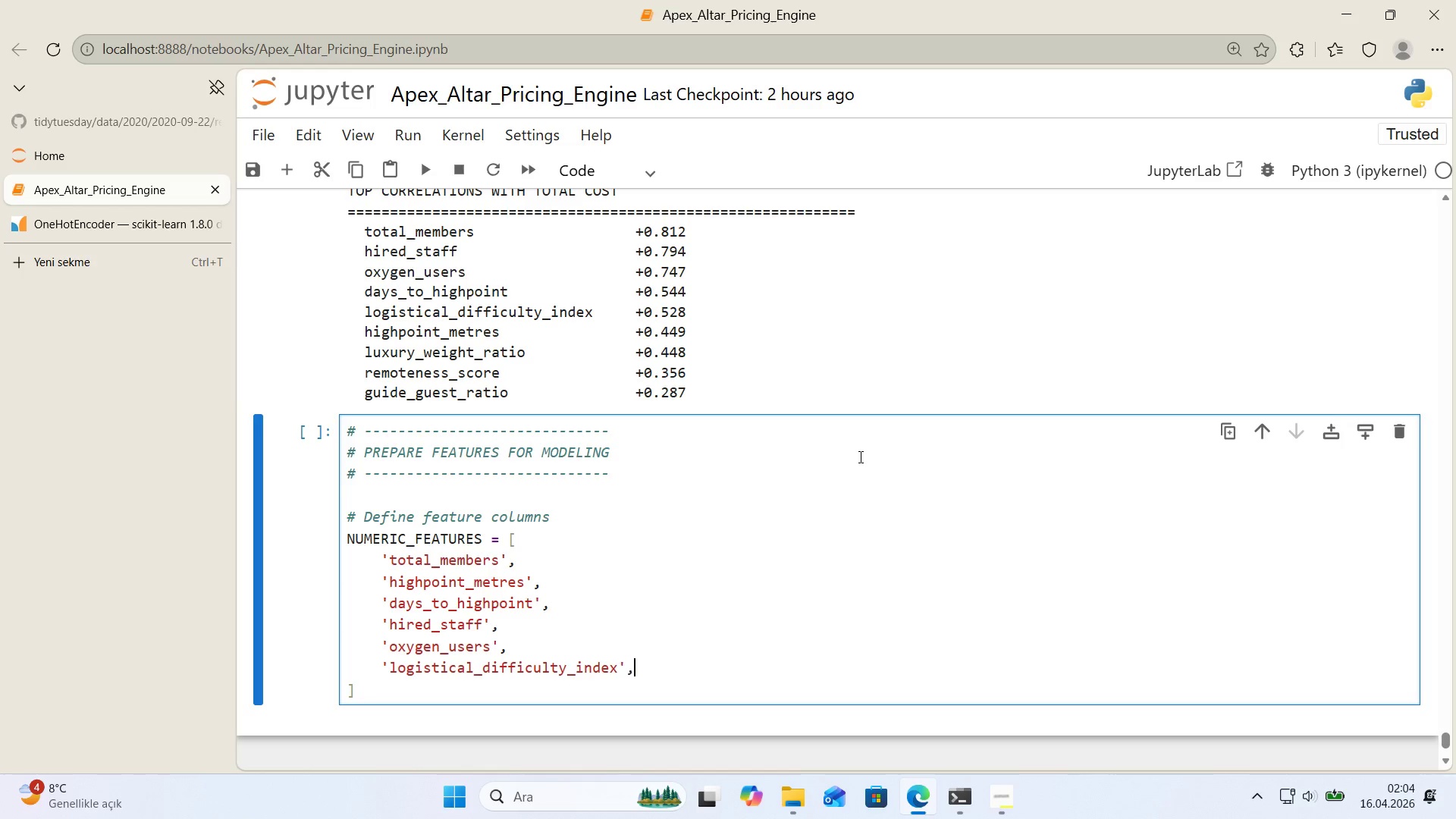 
key(Comma)
 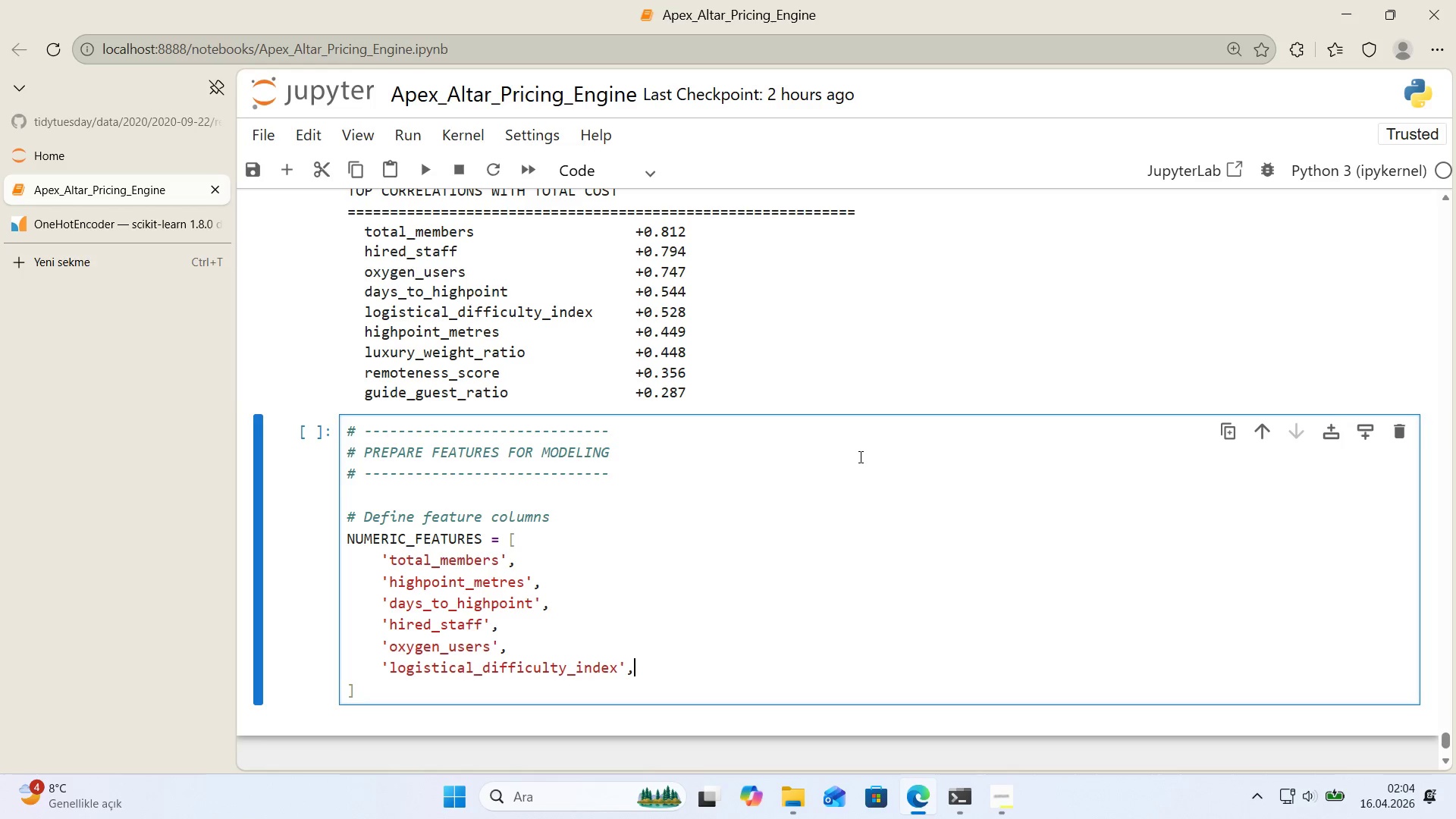 
key(Enter)
 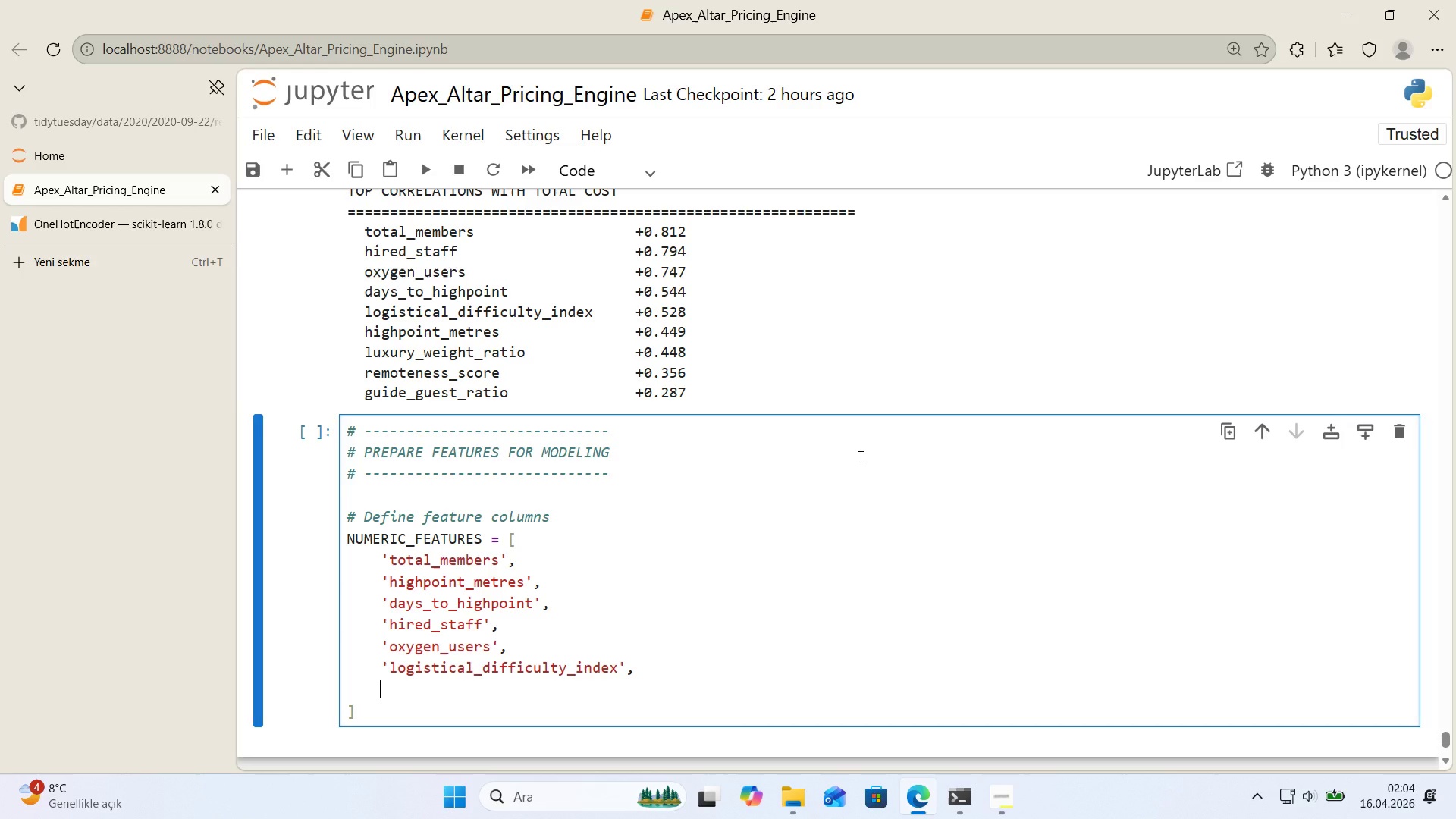 
type(@@)
 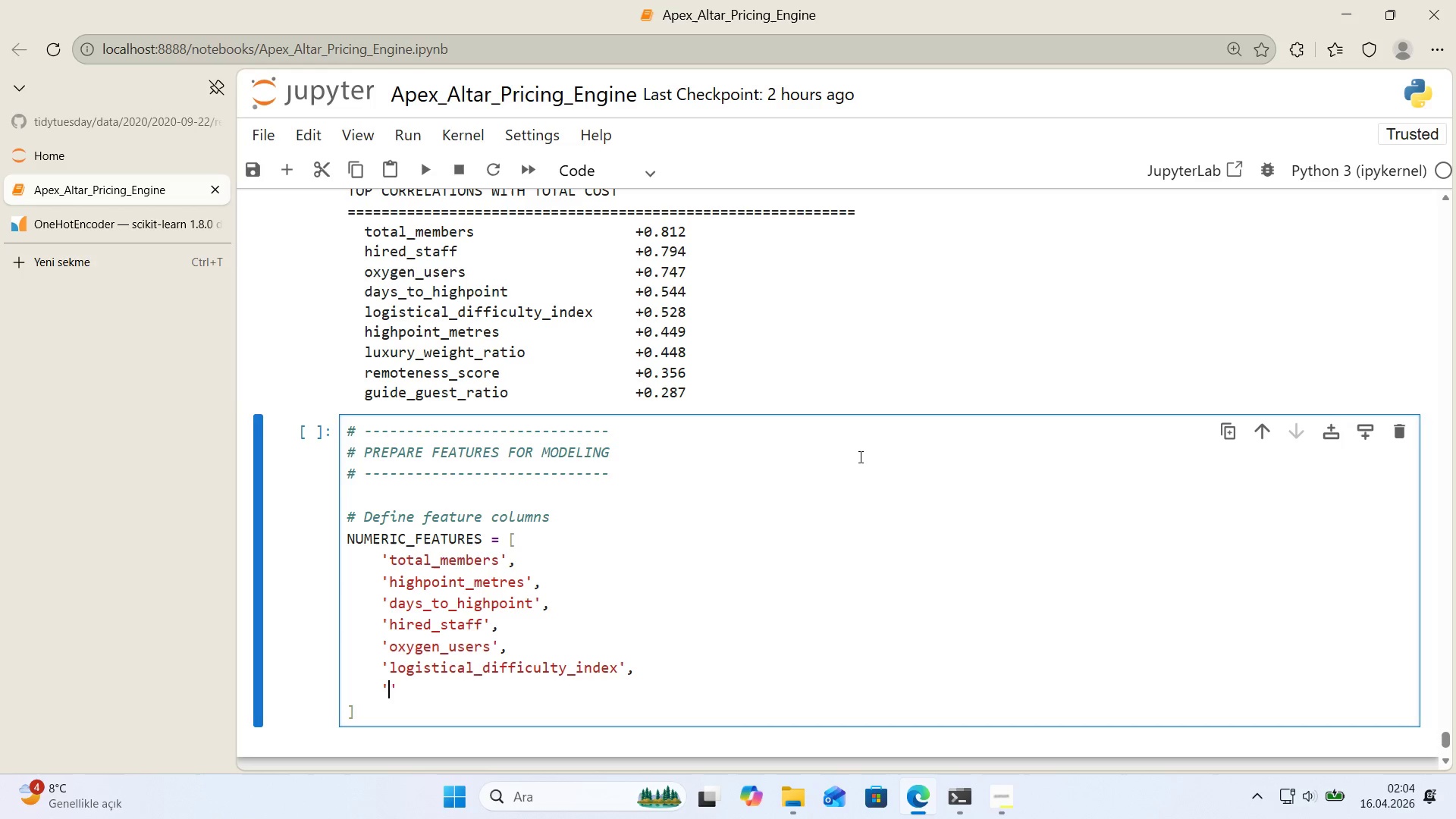 
key(ArrowLeft)
 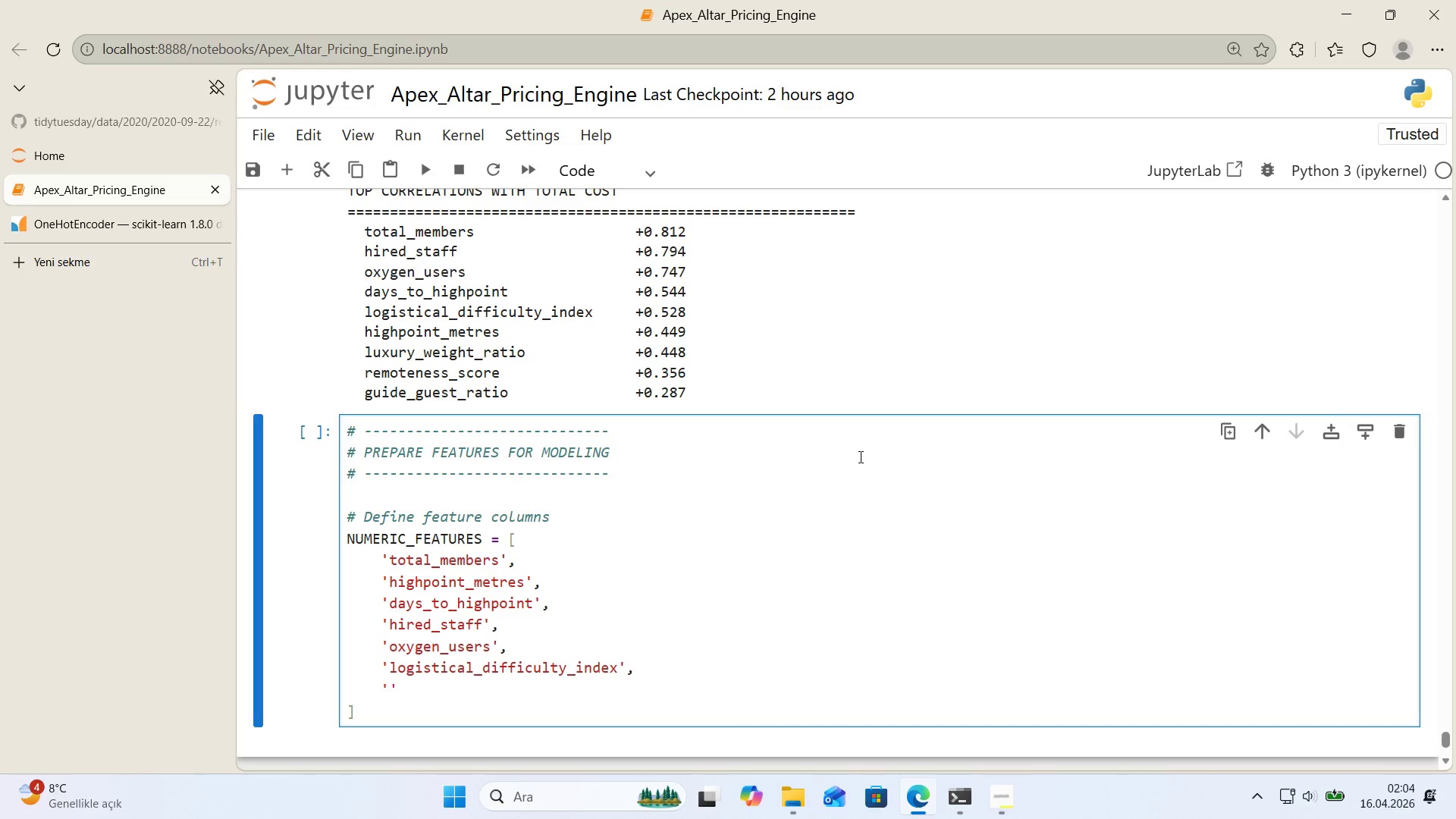 
type(luxuyr)
key(Backspace)
key(Backspace)
type(ry_we'ght_rat'o)
 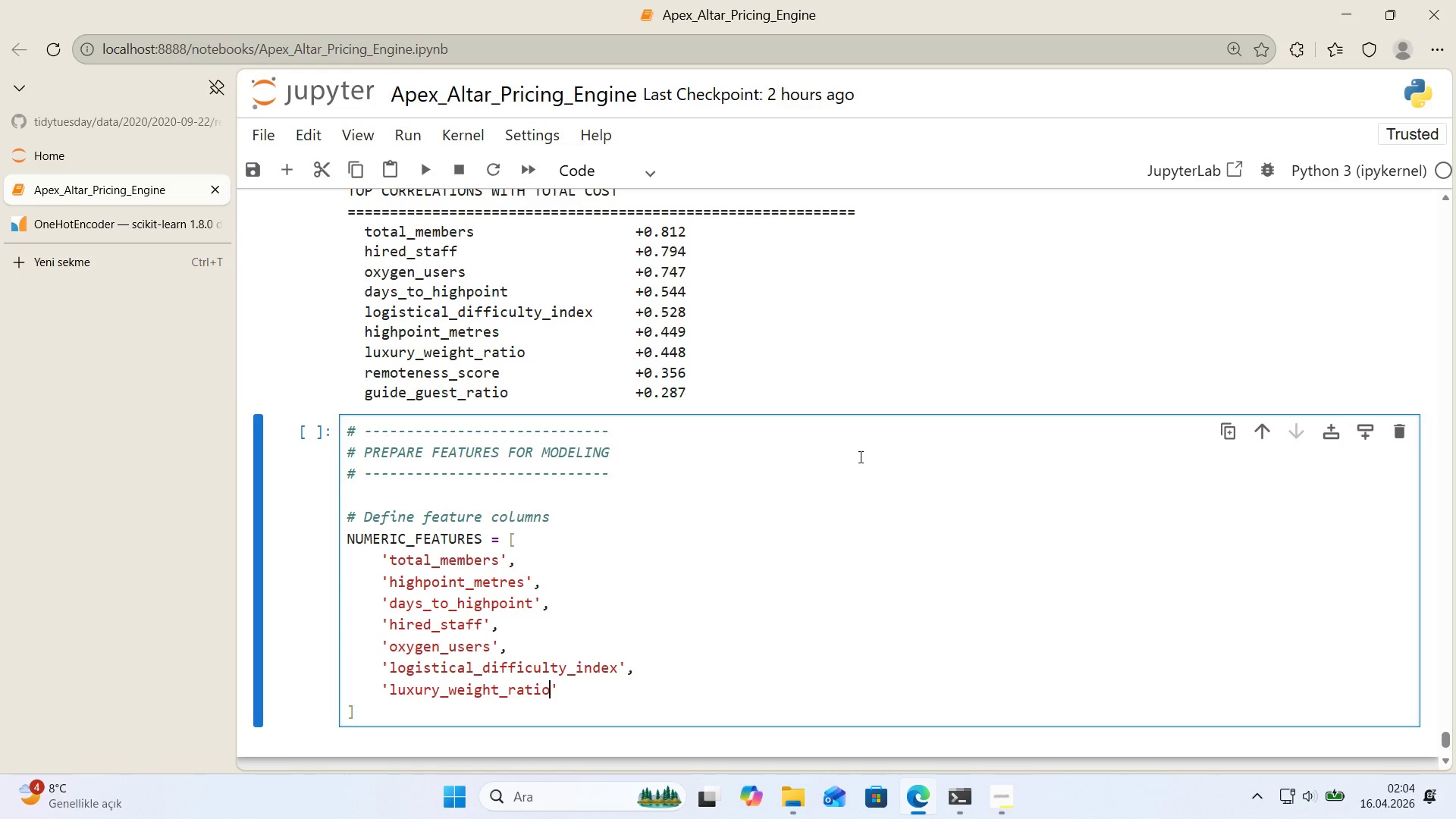 
key(ArrowRight)
 